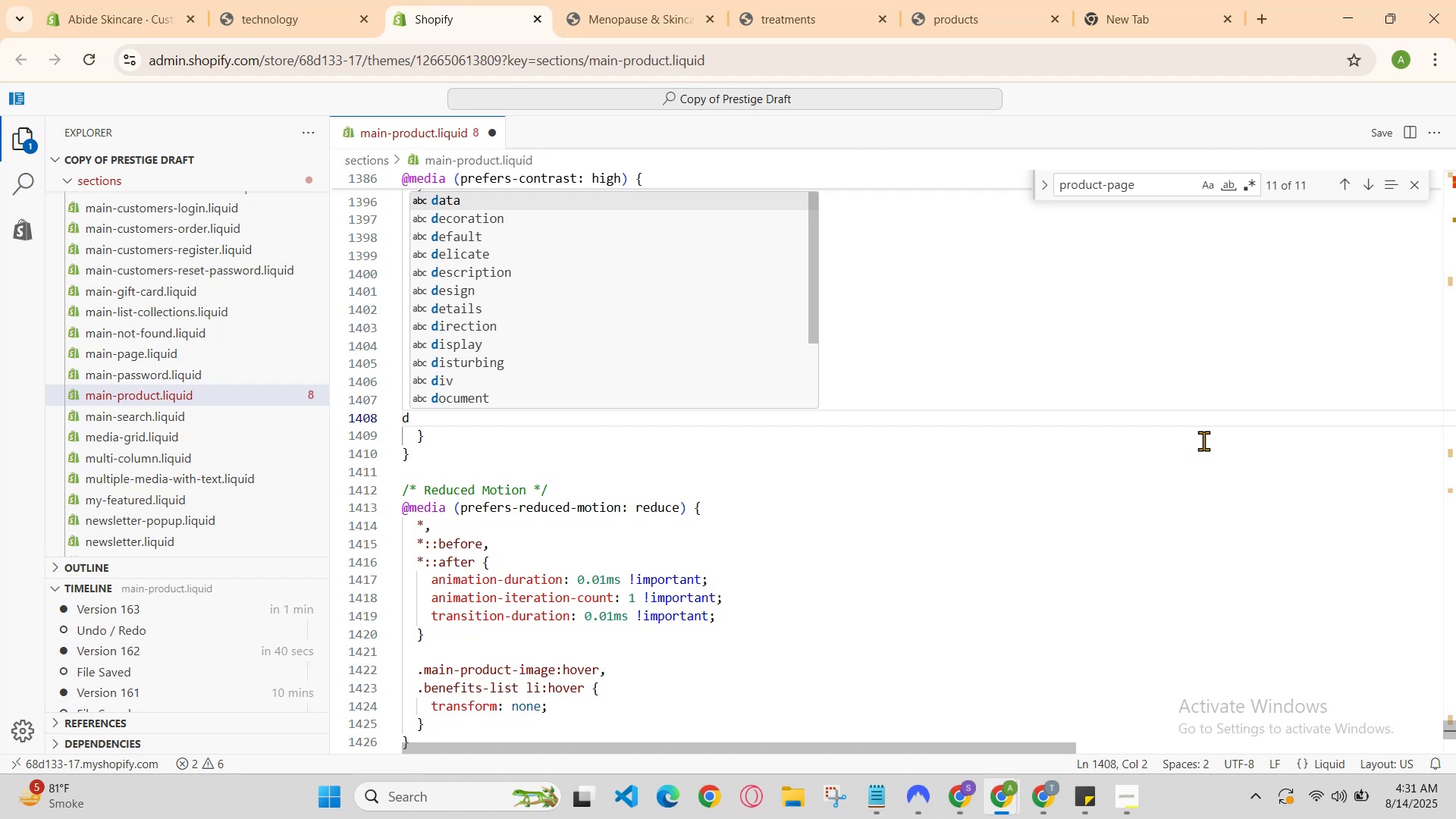 
key(Backspace)
type(tr)
 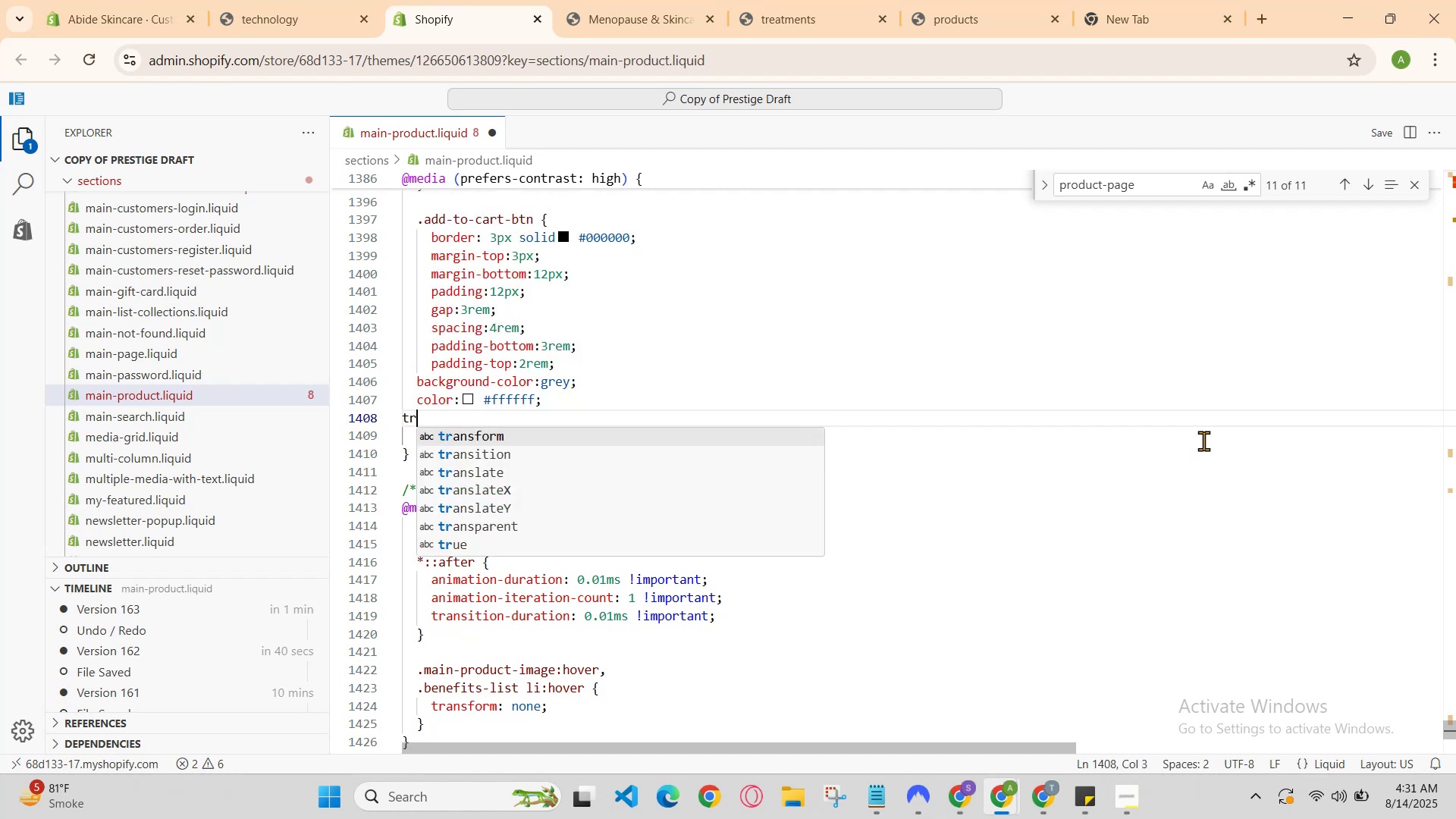 
key(ArrowDown)
 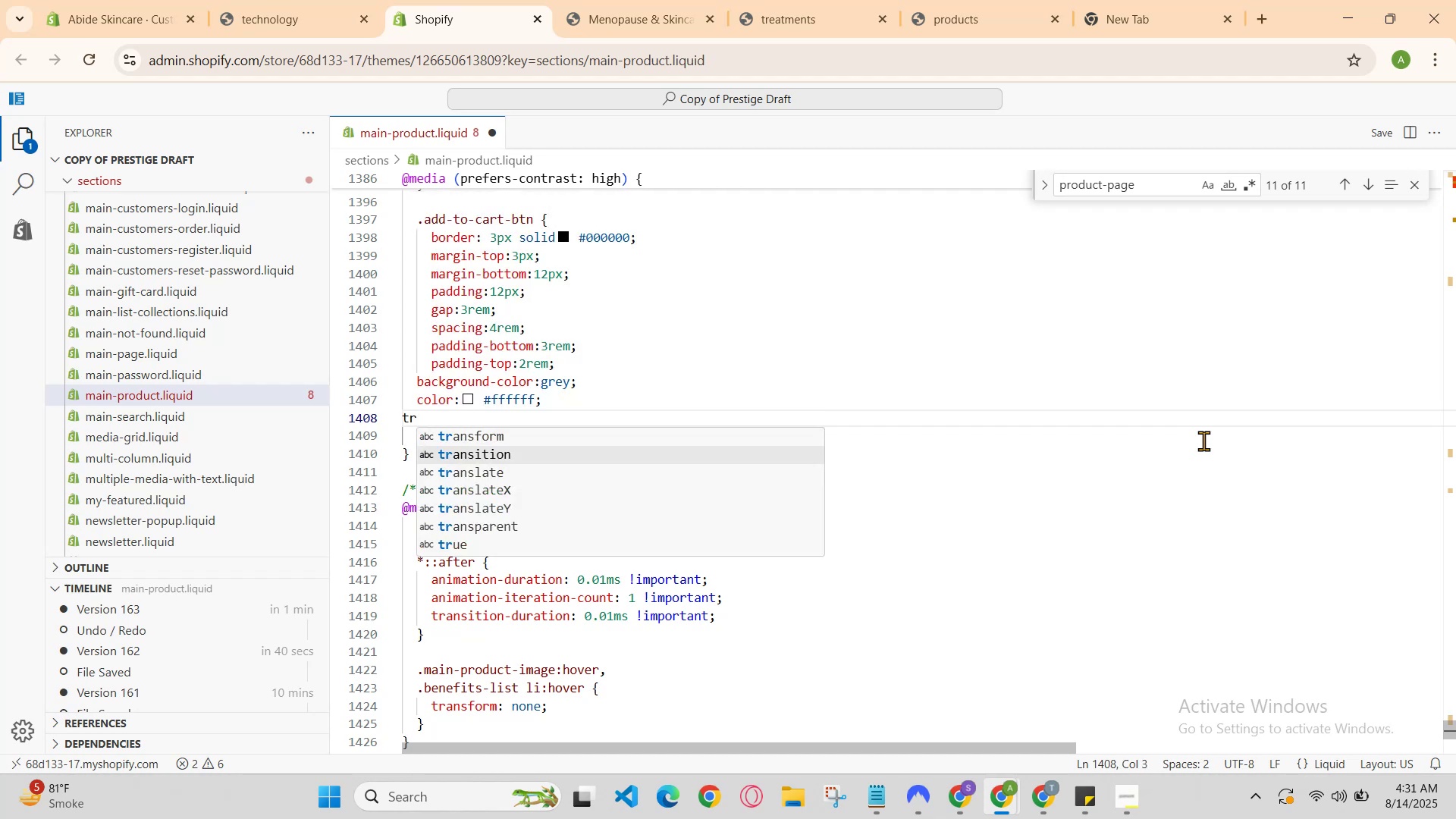 
key(Backslash)
 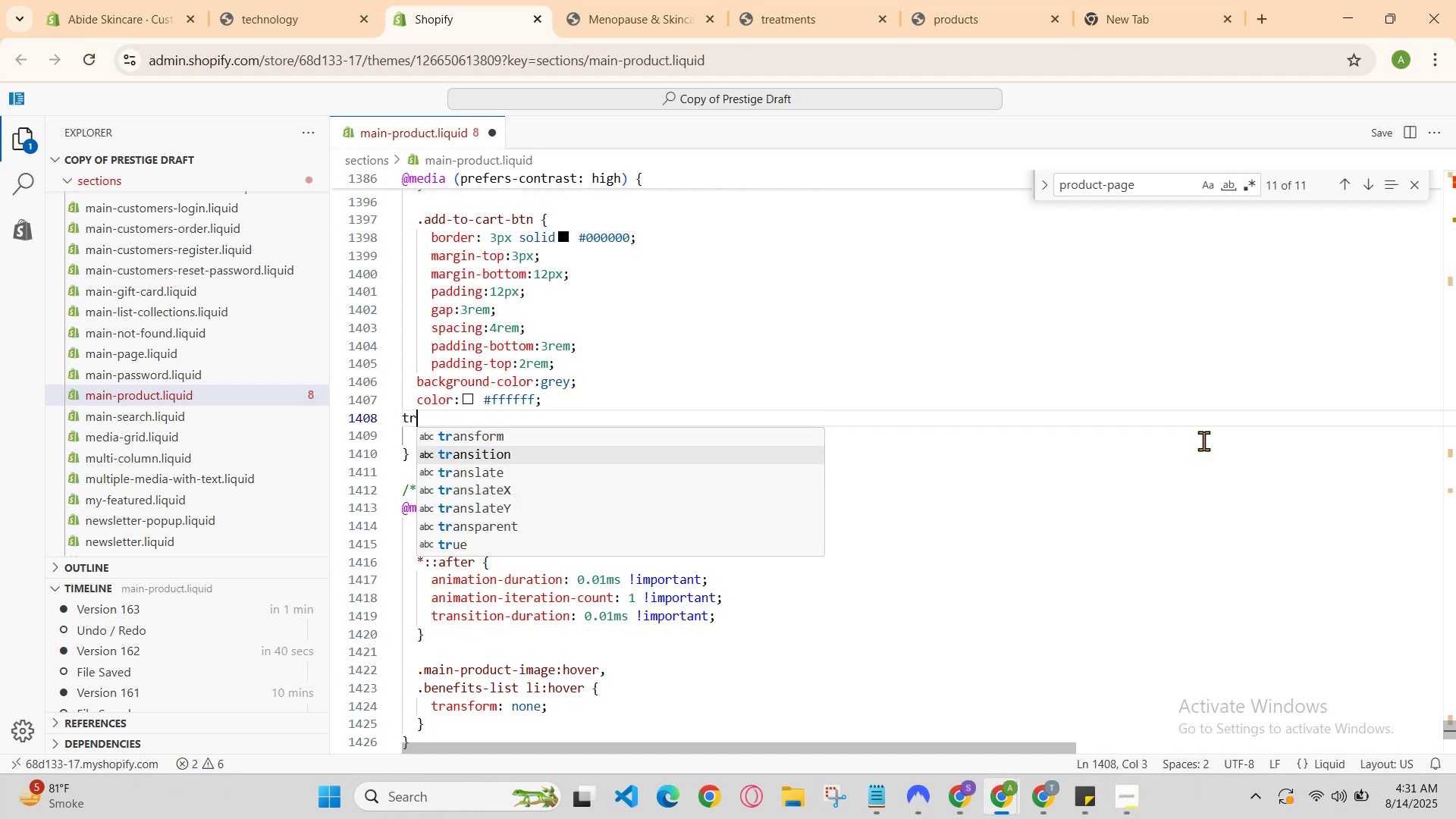 
key(Enter)
 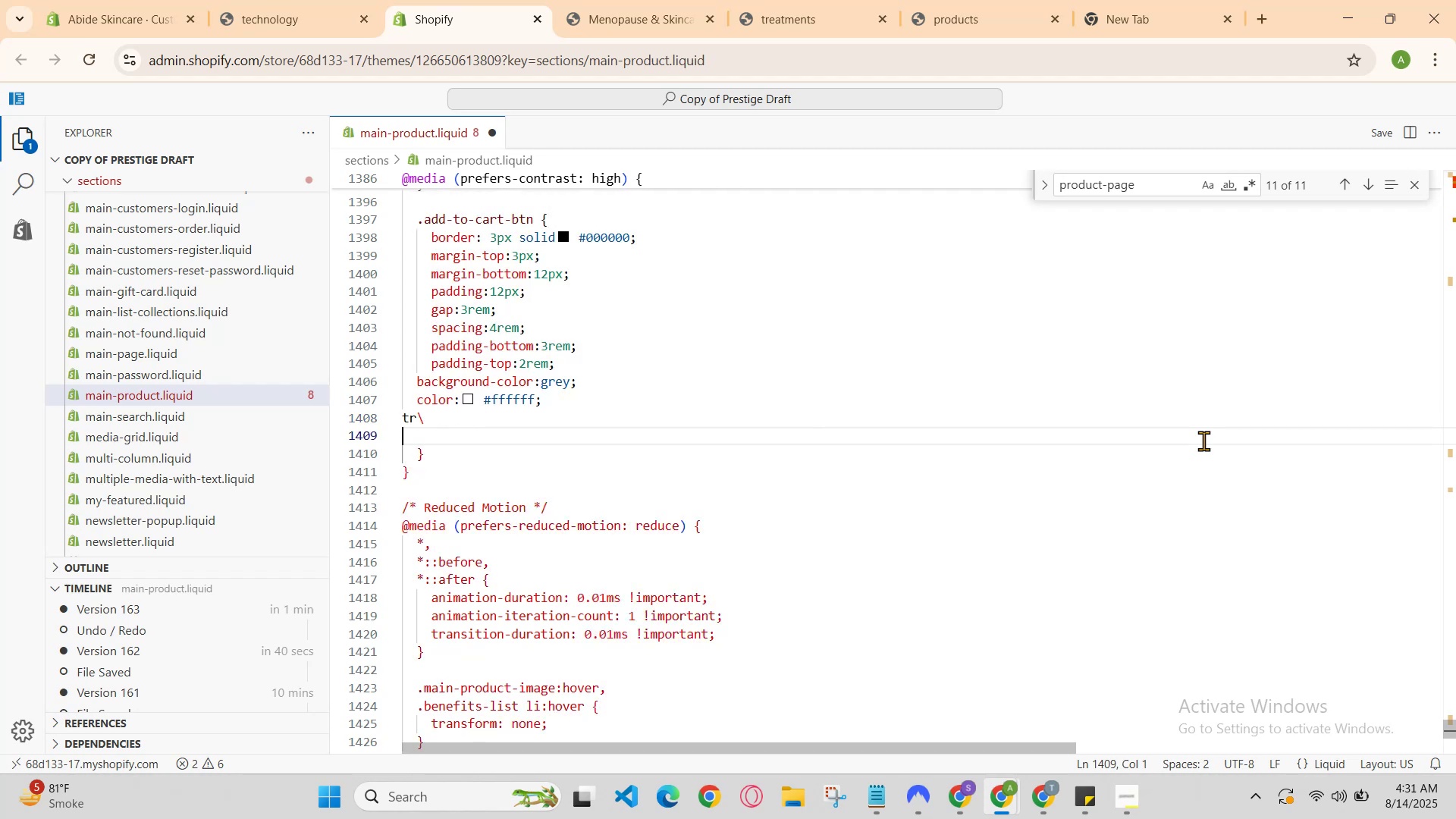 
key(Backspace)
key(Backspace)
type(ans)
 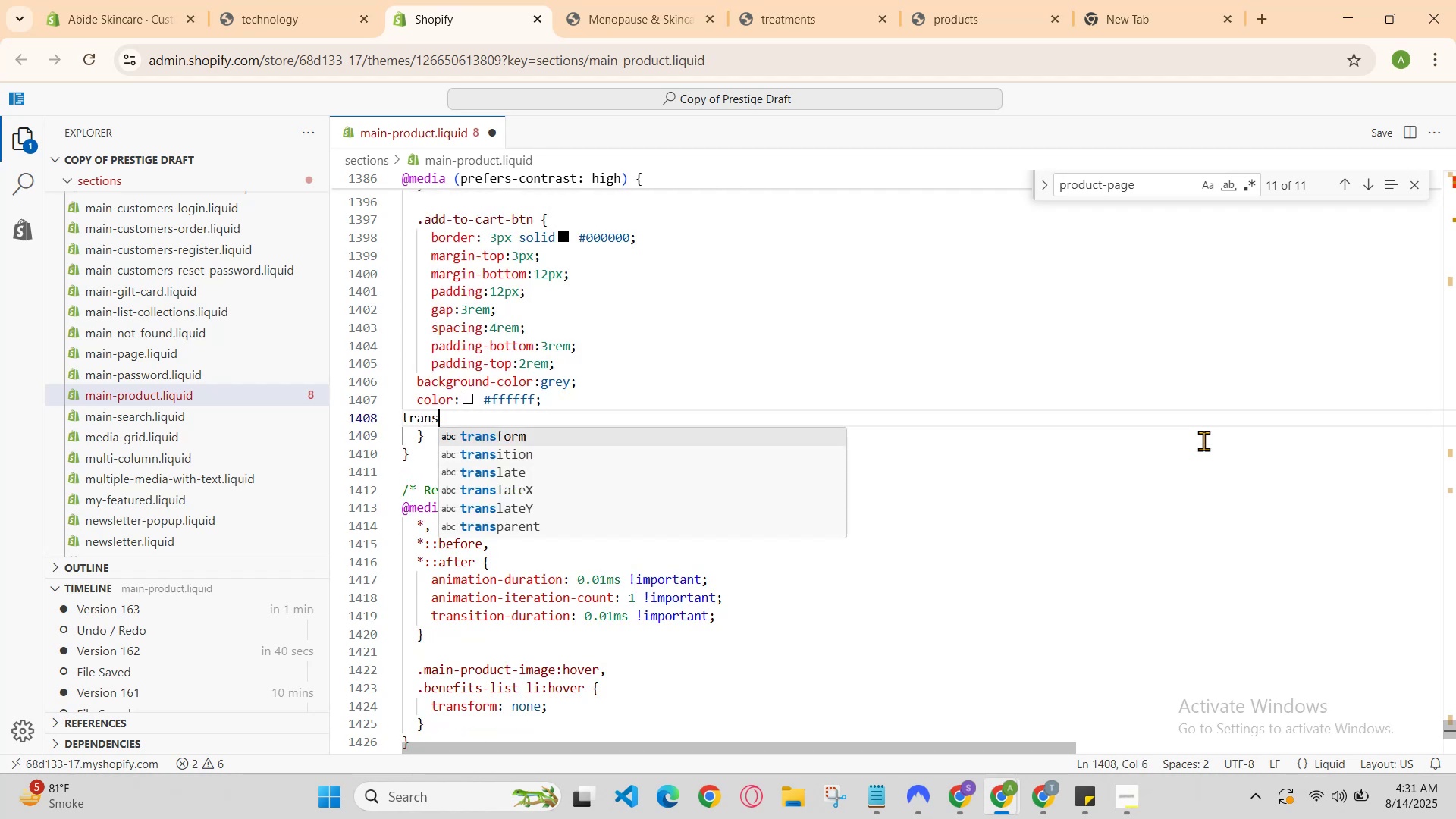 
key(ArrowDown)
 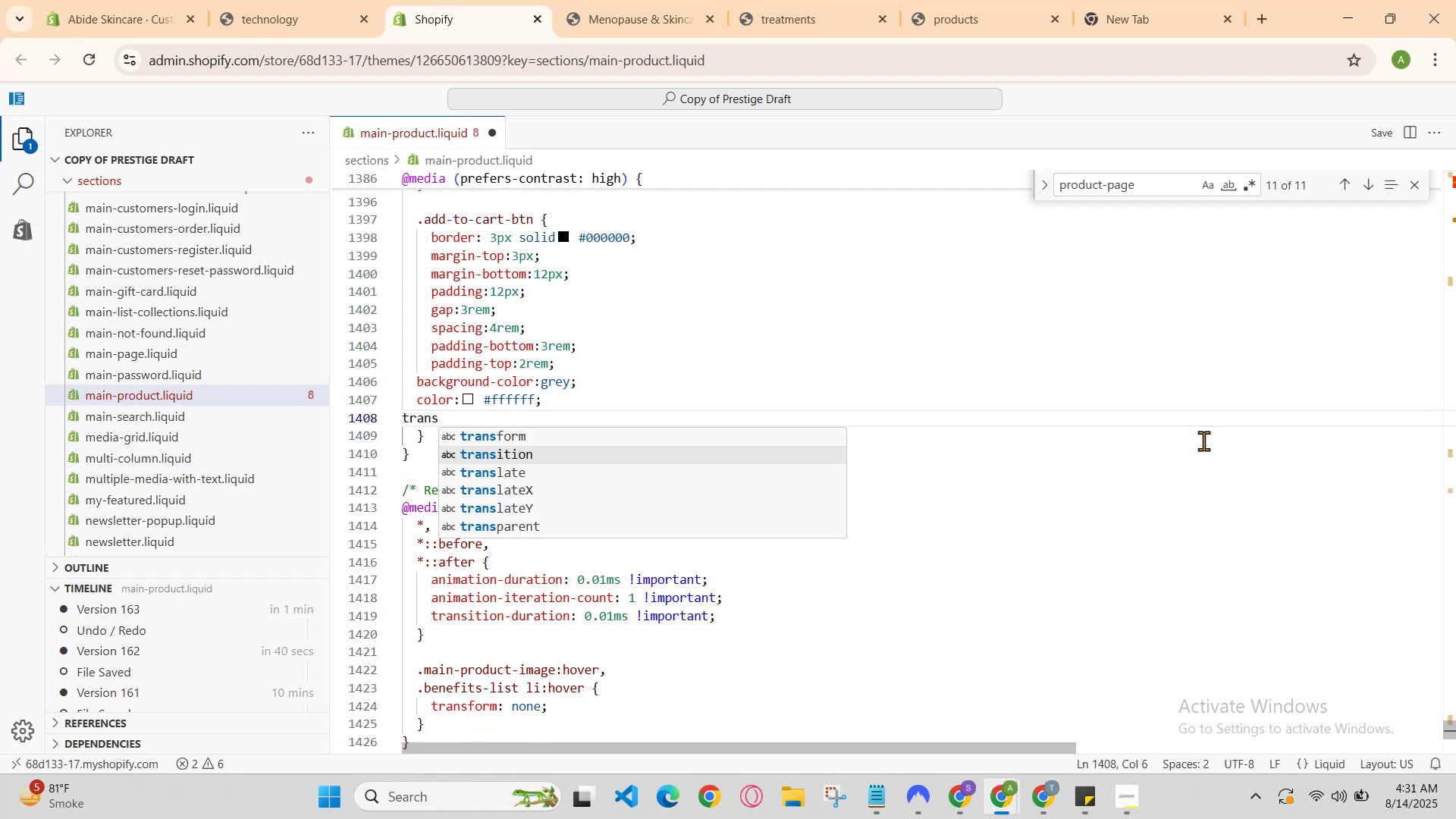 
key(Enter)
 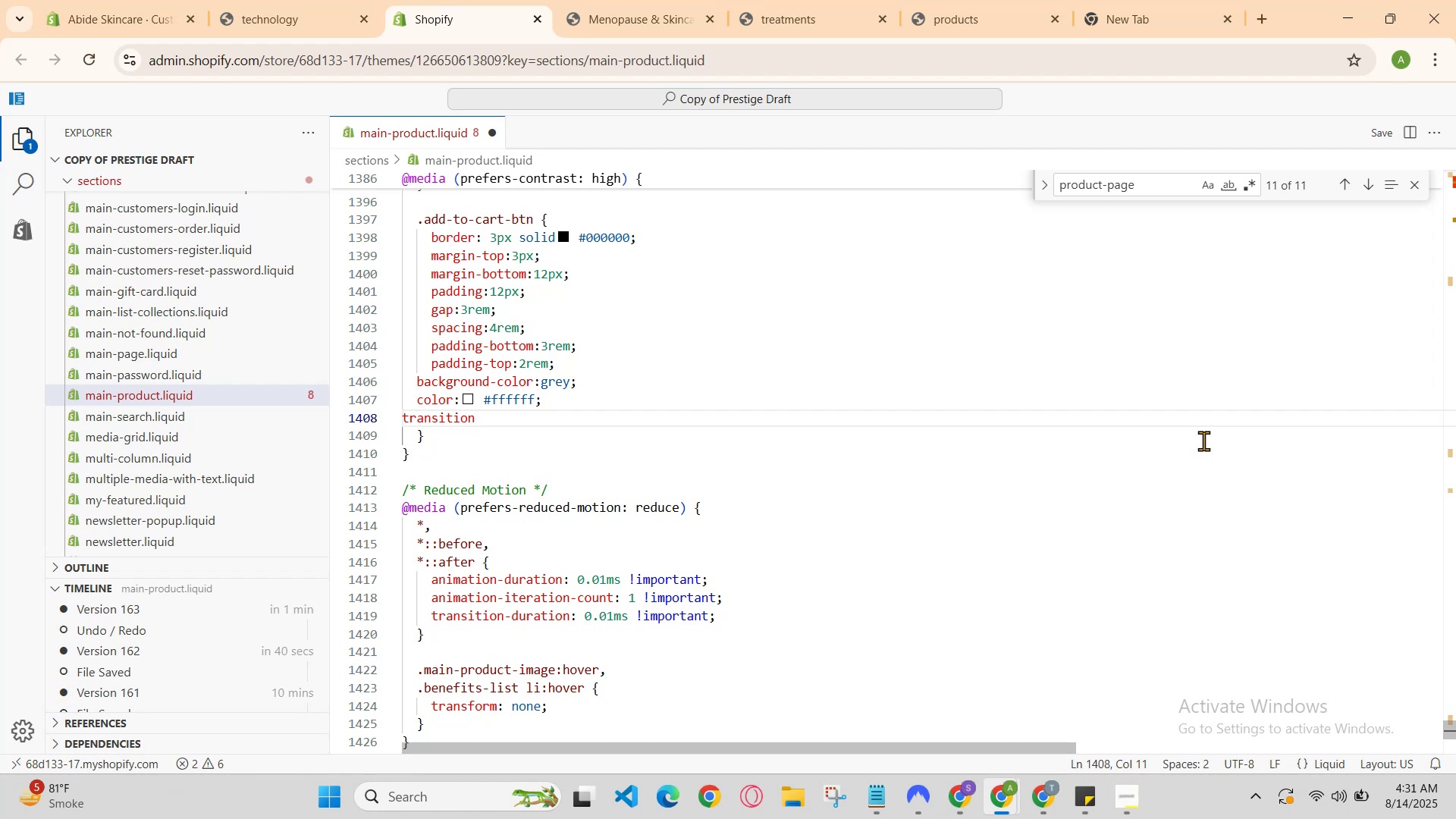 
type(:2)
key(Backspace)
type(3rem)
key(Backspace)
key(Backspace)
key(Backspace)
key(Backspace)
type(2px)
key(Backspace)
key(Backspace)
key(Backspace)
type(2sec,)
key(Backspace)
key(Backspace)
key(Backspace)
key(Backspace)
key(Backspace)
key(Backspace)
key(Backspace)
key(Backspace)
key(Backspace)
key(Backspace)
key(Backspace)
key(Backspace)
key(Backspace)
key(Backspace)
key(Backspace)
key(Backspace)
type( trnss)
key(Backspace)
key(Backspace)
key(Backspace)
type(ansform )
key(Backspace)
type(:none )
key(Backspace)
type(;)
key(Backspace)
key(Backspace)
key(Backspace)
key(Backspace)
key(Backspace)
type(none )
key(Backspace)
key(Backspace)
key(Backspace)
type(one )
key(Backspace)
key(Backspace)
key(Backspace)
key(Backspace)
type(ne)
key(Backspace)
key(Backspace)
type(ne )
key(Backspace)
type(;)
key(Backspace)
key(Backspace)
key(Backspace)
key(Backspace)
key(Backspace)
key(Backspace)
key(Backspace)
key(Backspace)
key(Backspace)
key(Backspace)
key(Backspace)
key(Backspace)
key(Backspace)
key(Backspace)
key(Backspace)
key(Backspace)
key(Backspace)
key(Backspace)
key(Backspace)
key(Backspace)
key(Backspace)
key(Backspace)
key(Backspace)
key(Backspace)
key(Backspace)
key(Backspace)
key(Backspace)
key(Backspace)
key(Backspace)
key(Backspace)
key(Backspace)
key(Backspace)
key(Backspace)
key(Backspace)
key(Backspace)
key(Backspace)
key(Backspace)
 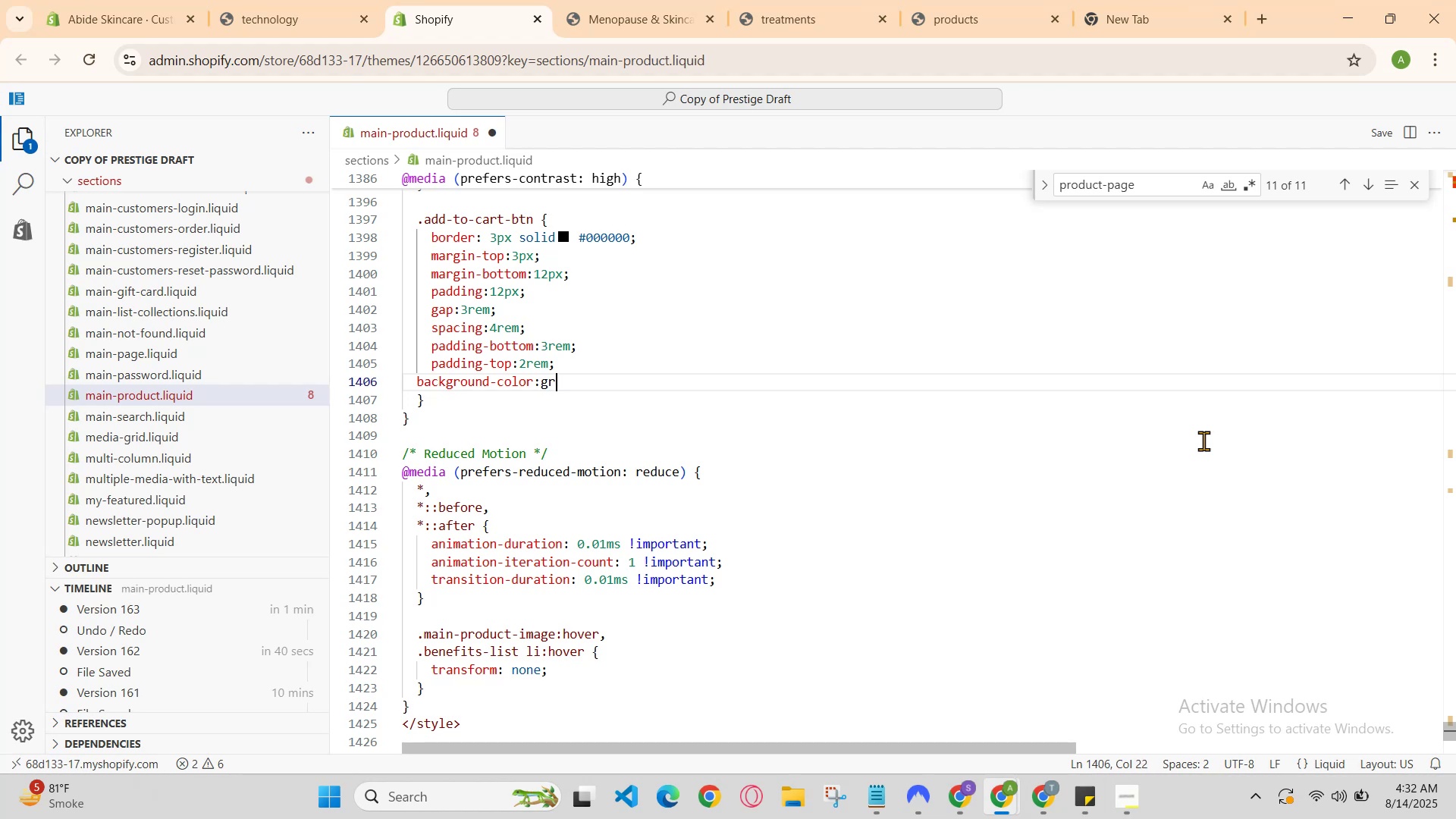 
key(Backspace)
 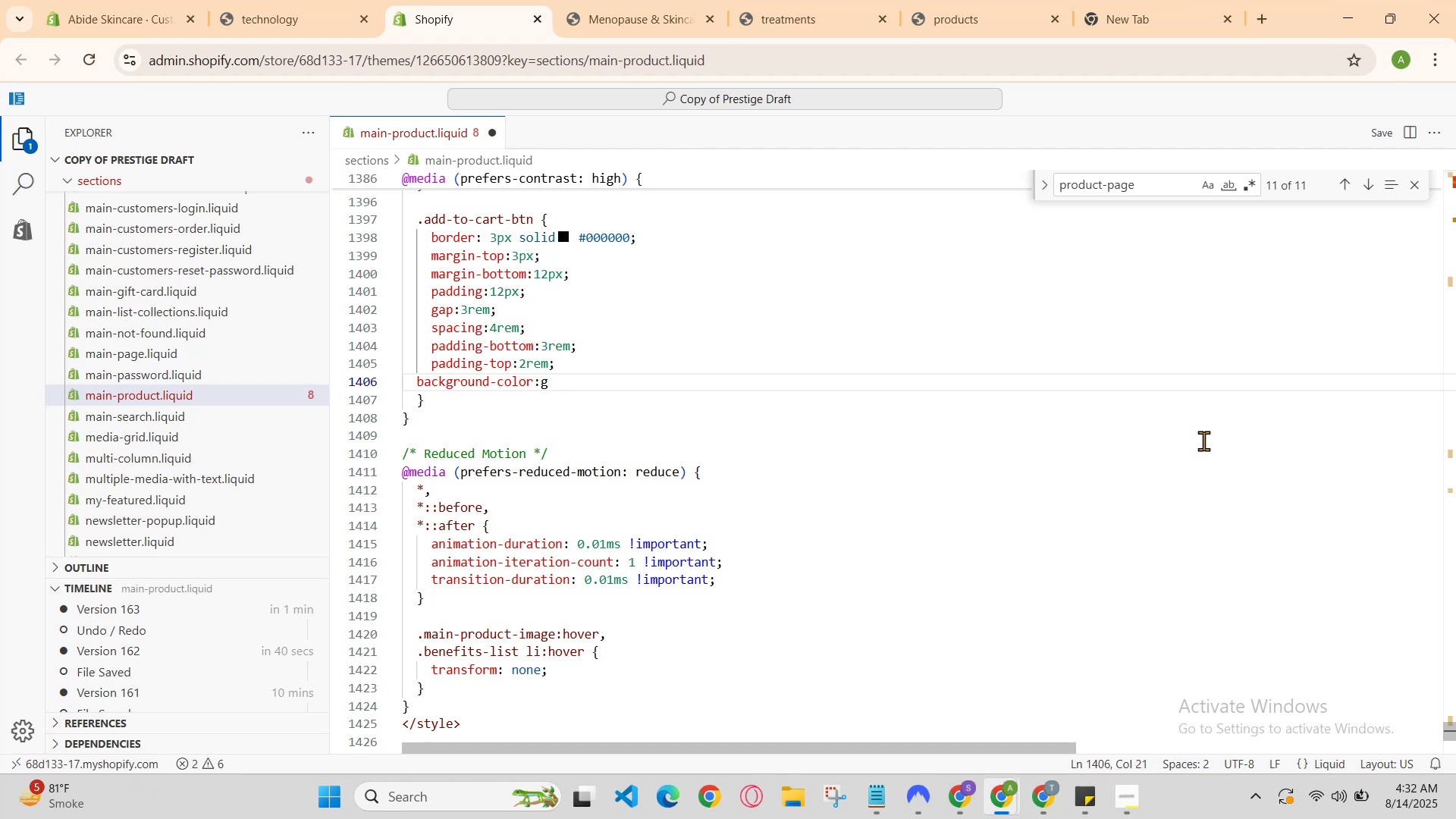 
key(Backspace)
 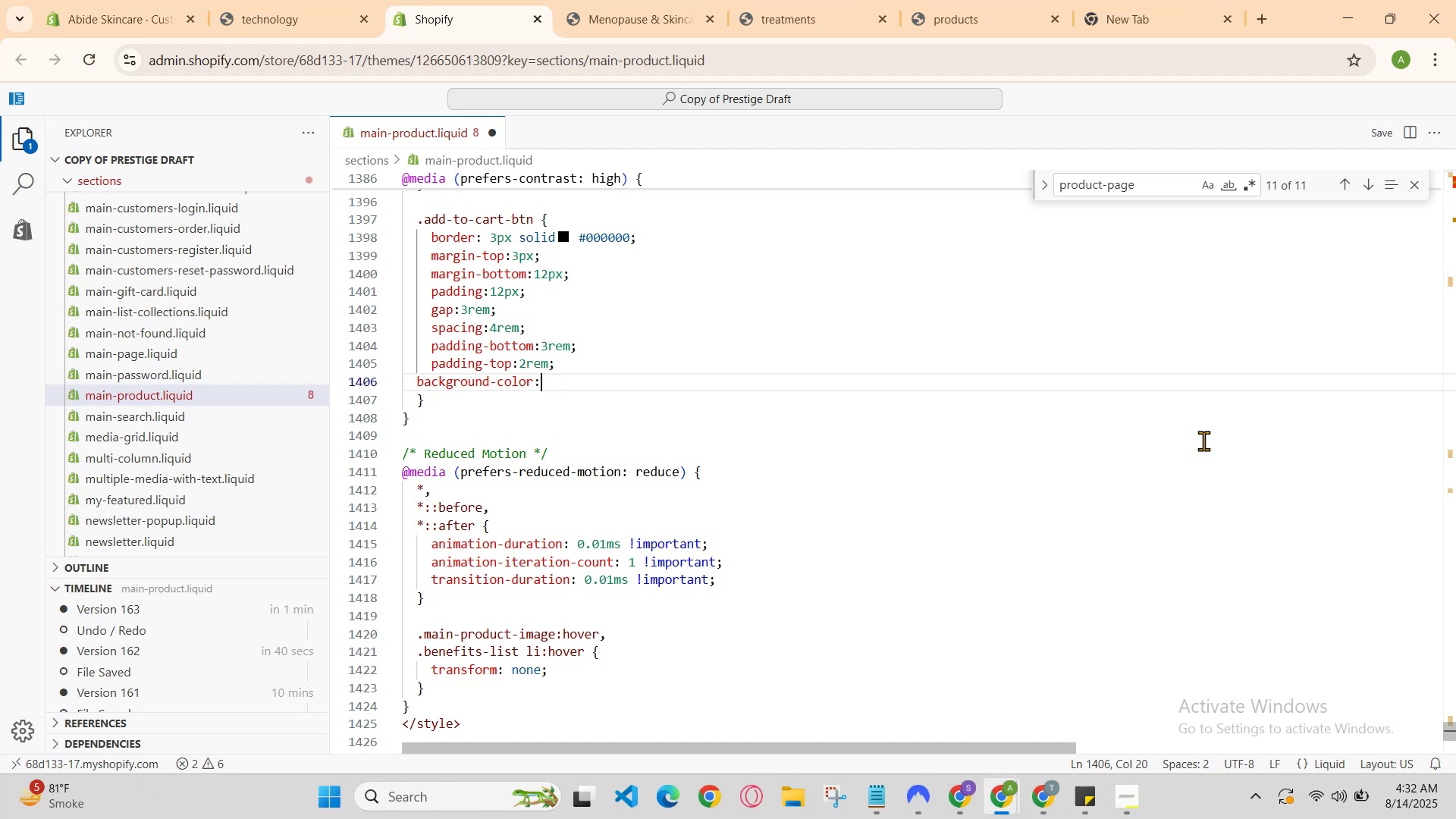 
key(Backspace)
 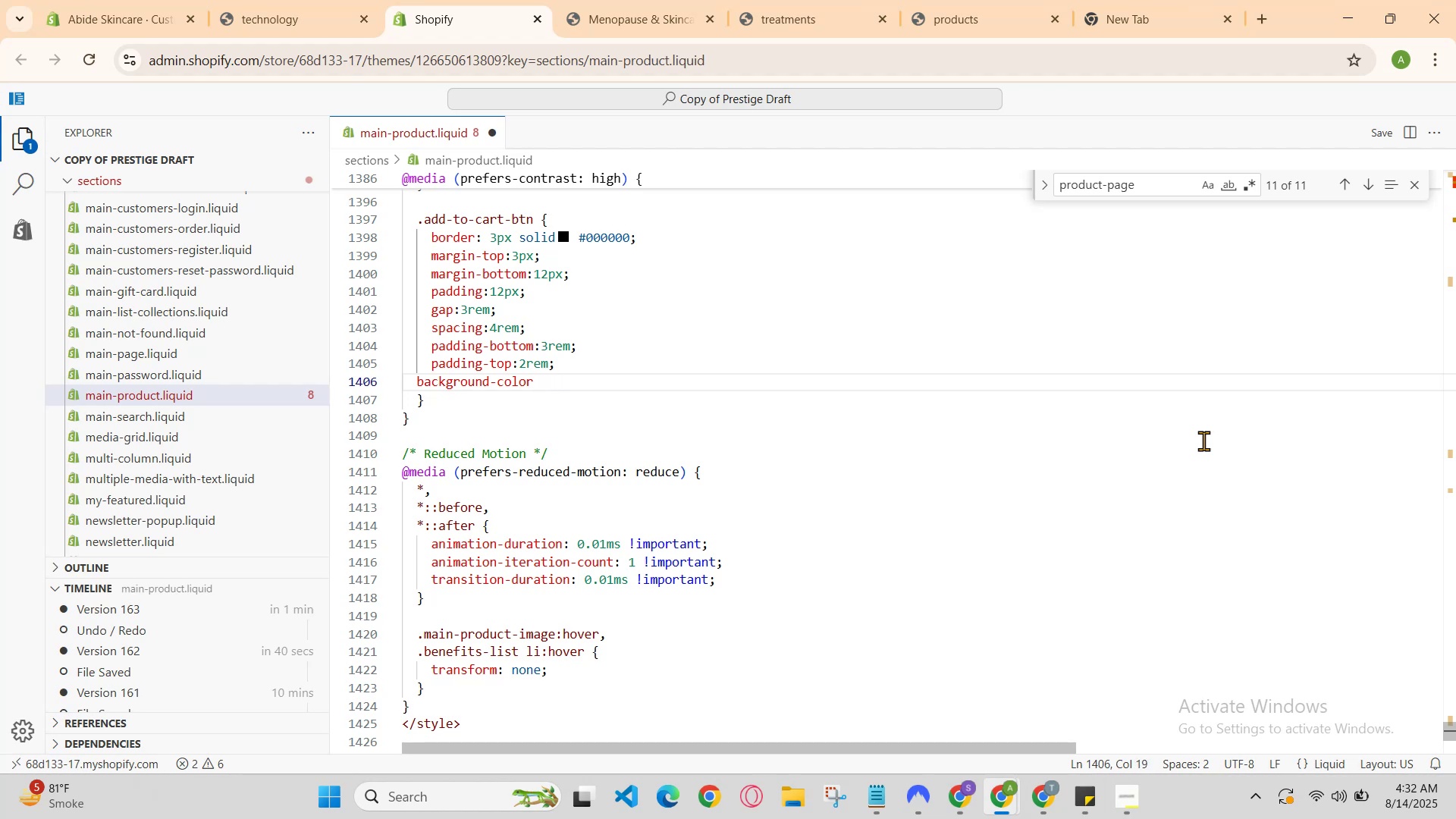 
key(Backspace)
 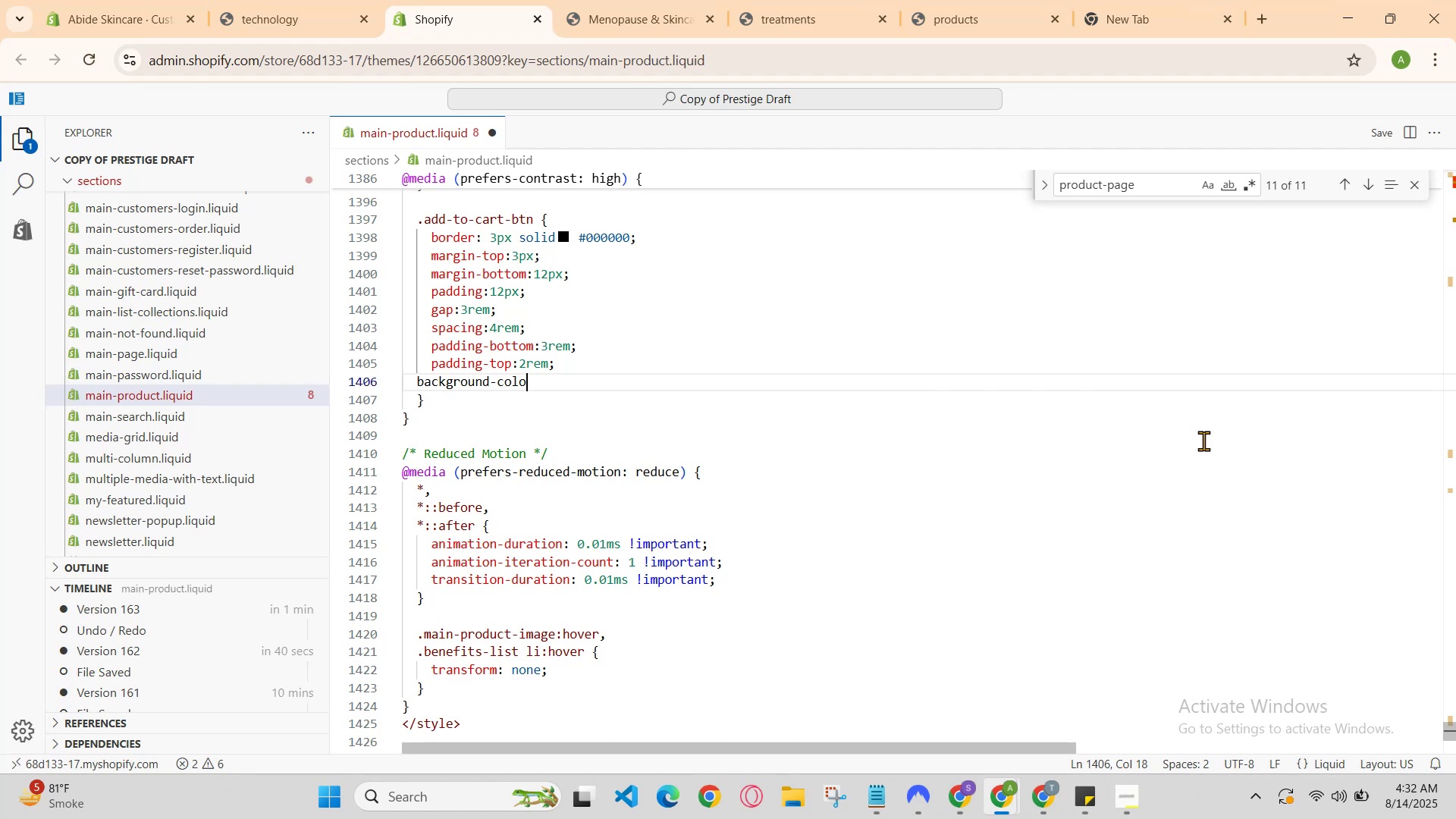 
key(Backspace)
 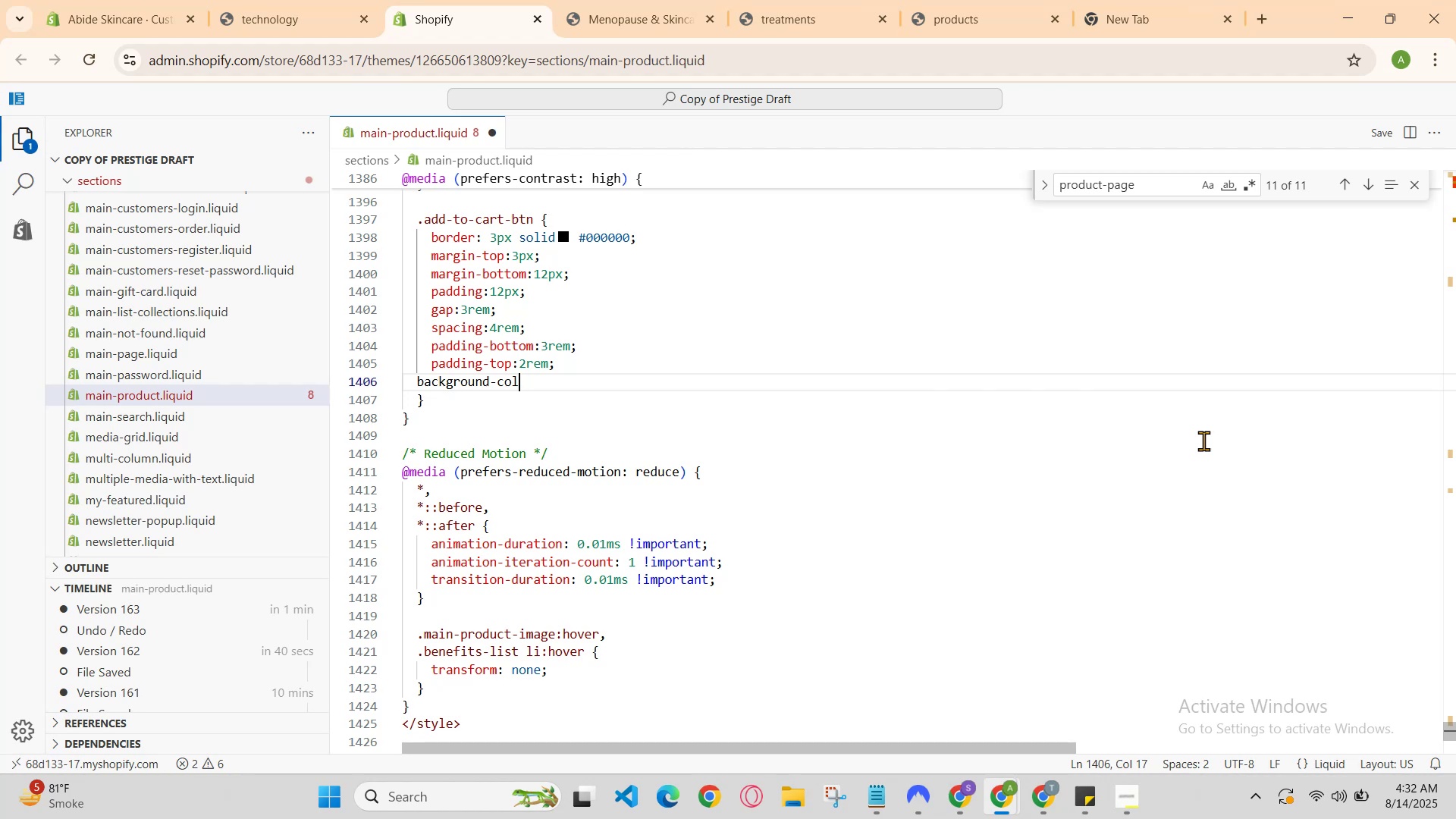 
key(Backspace)
 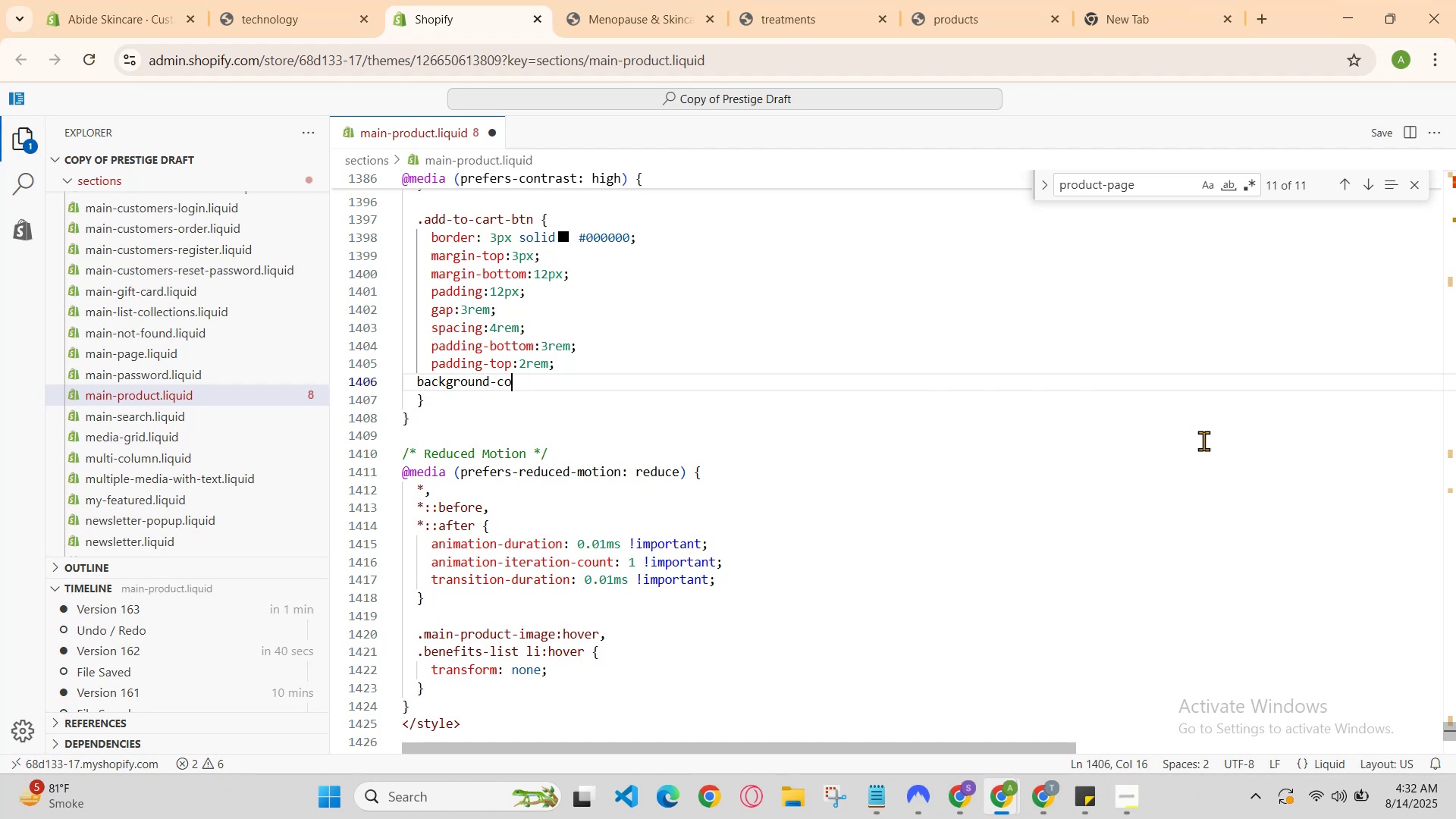 
key(Backspace)
 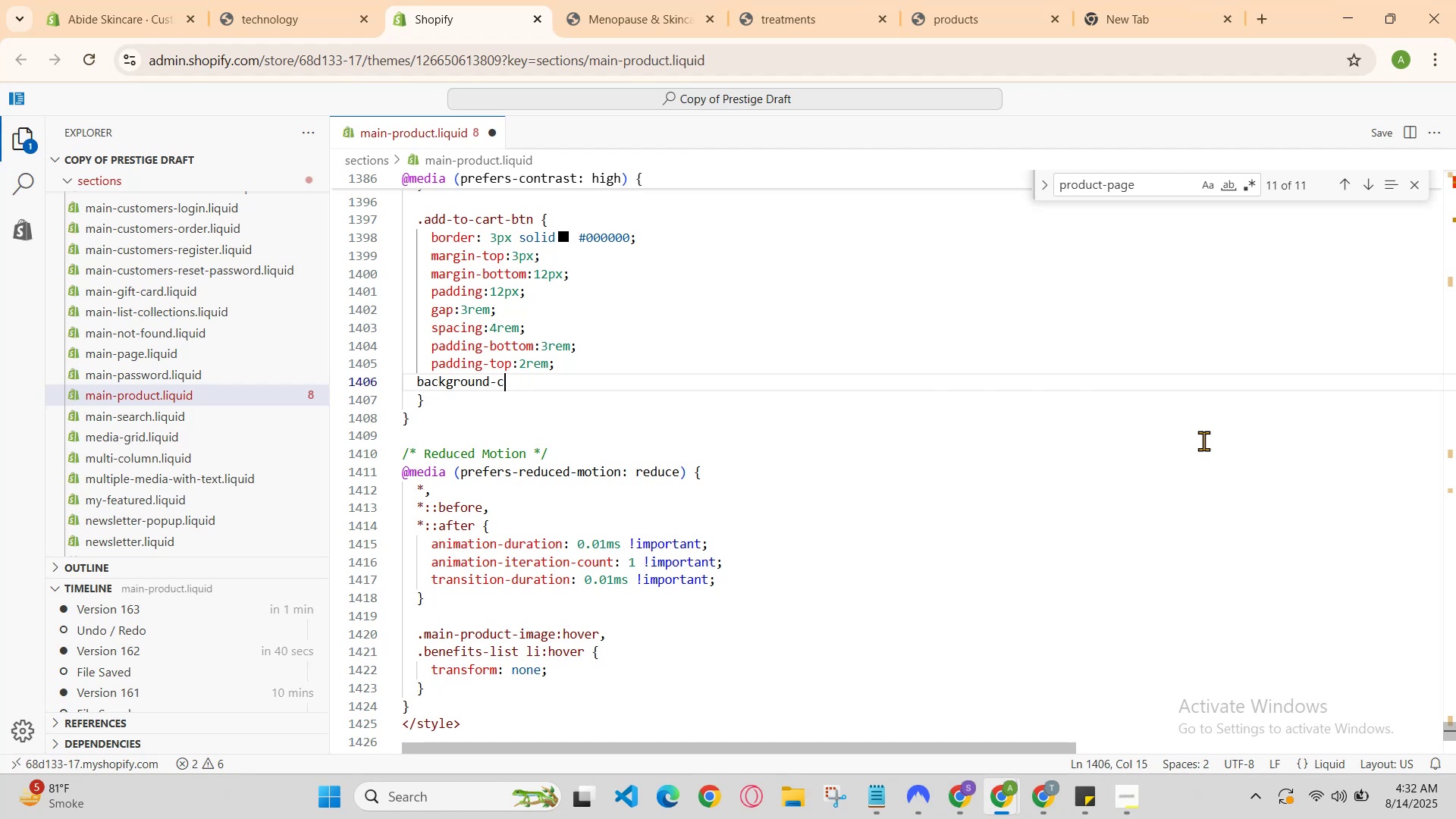 
key(Backspace)
 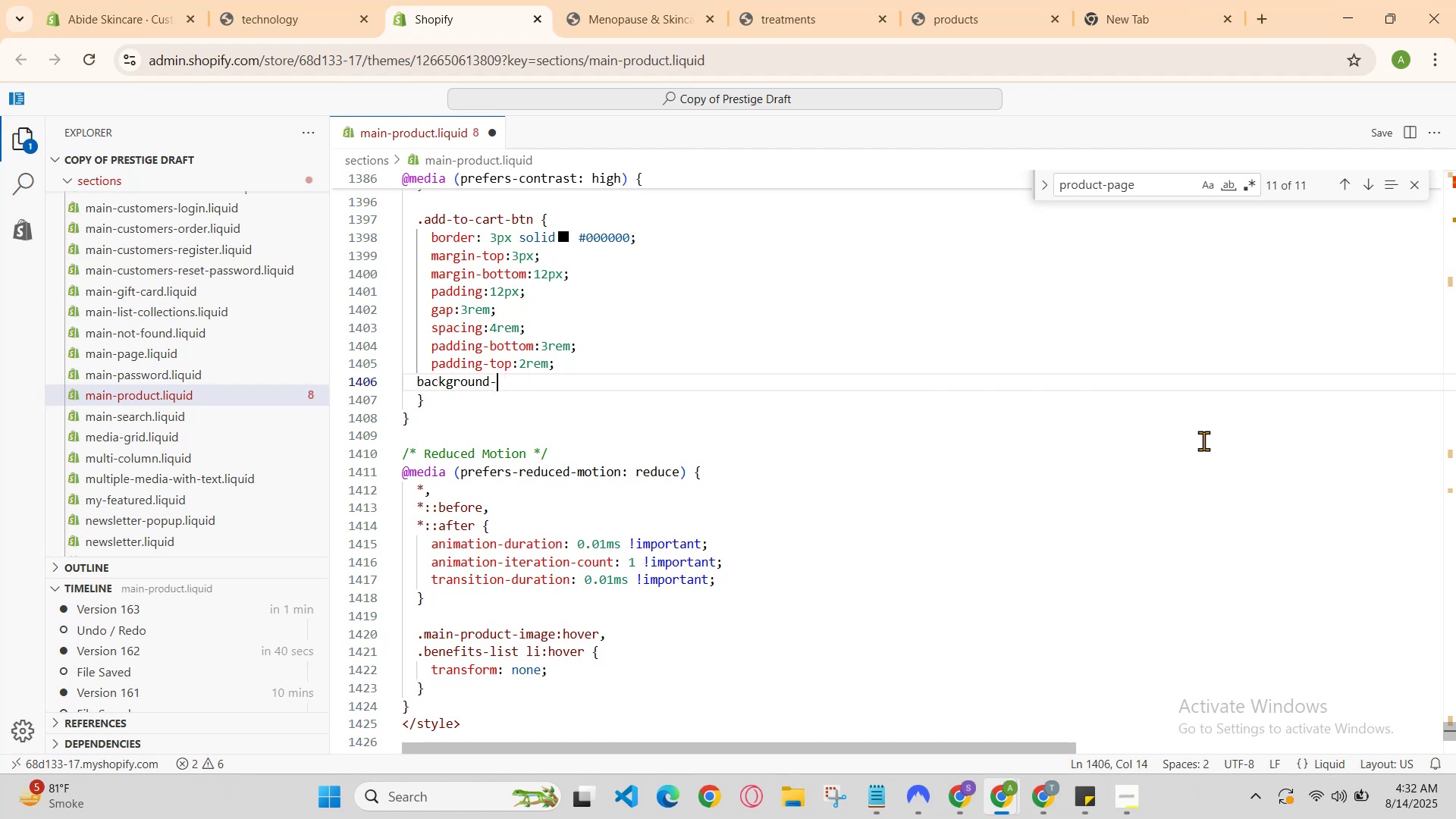 
key(Backspace)
 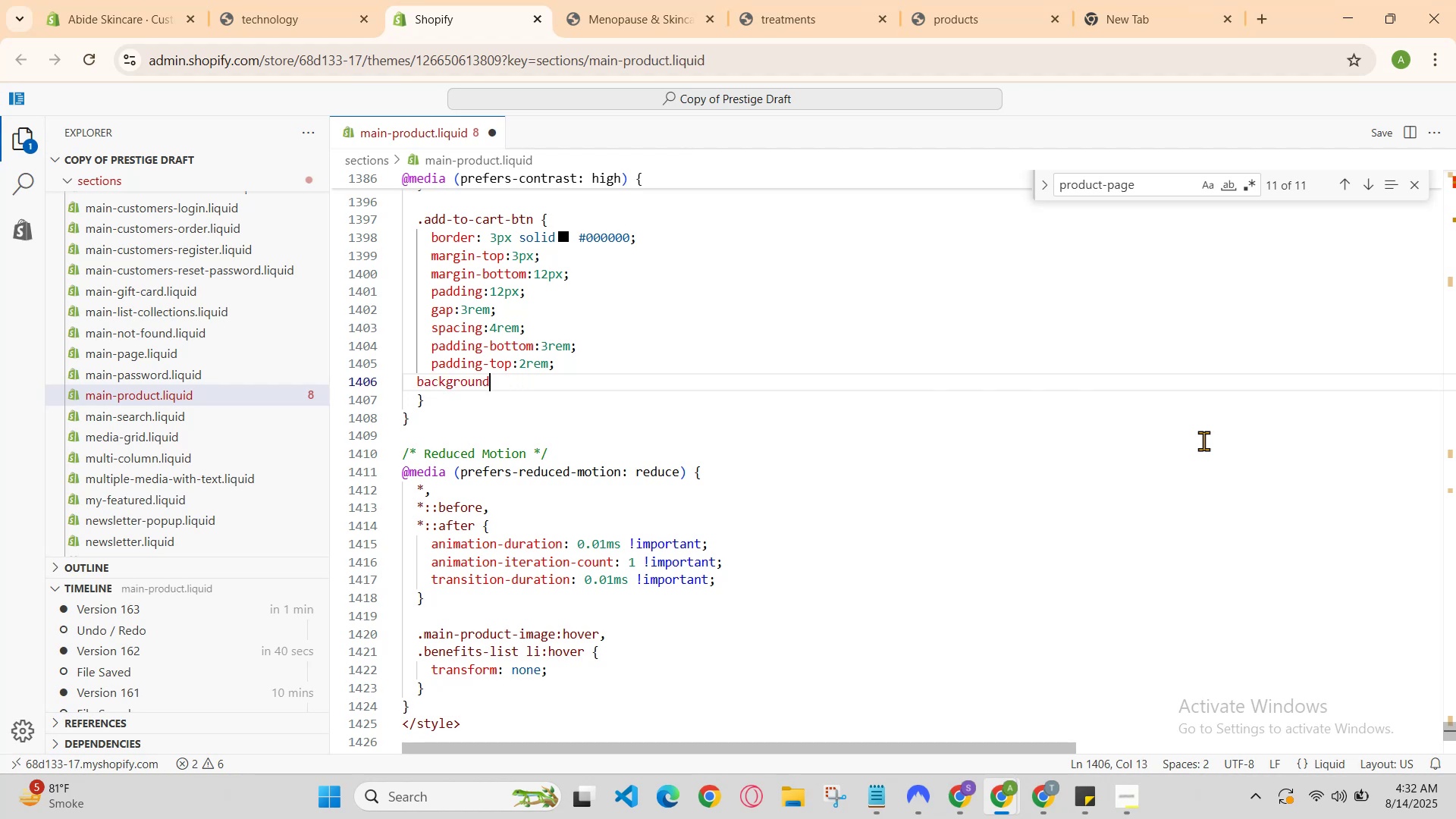 
key(Backspace)
 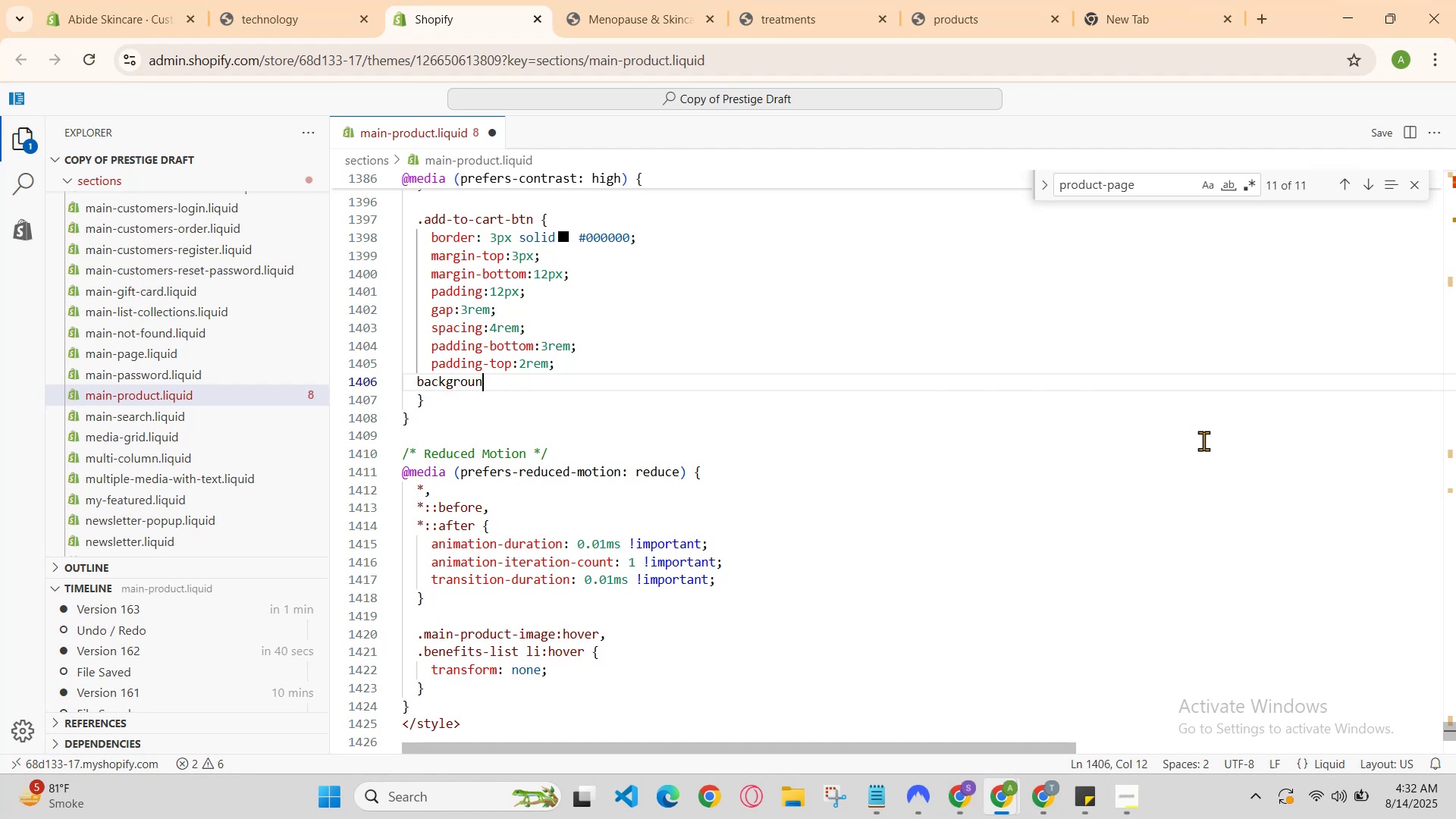 
key(Backspace)
 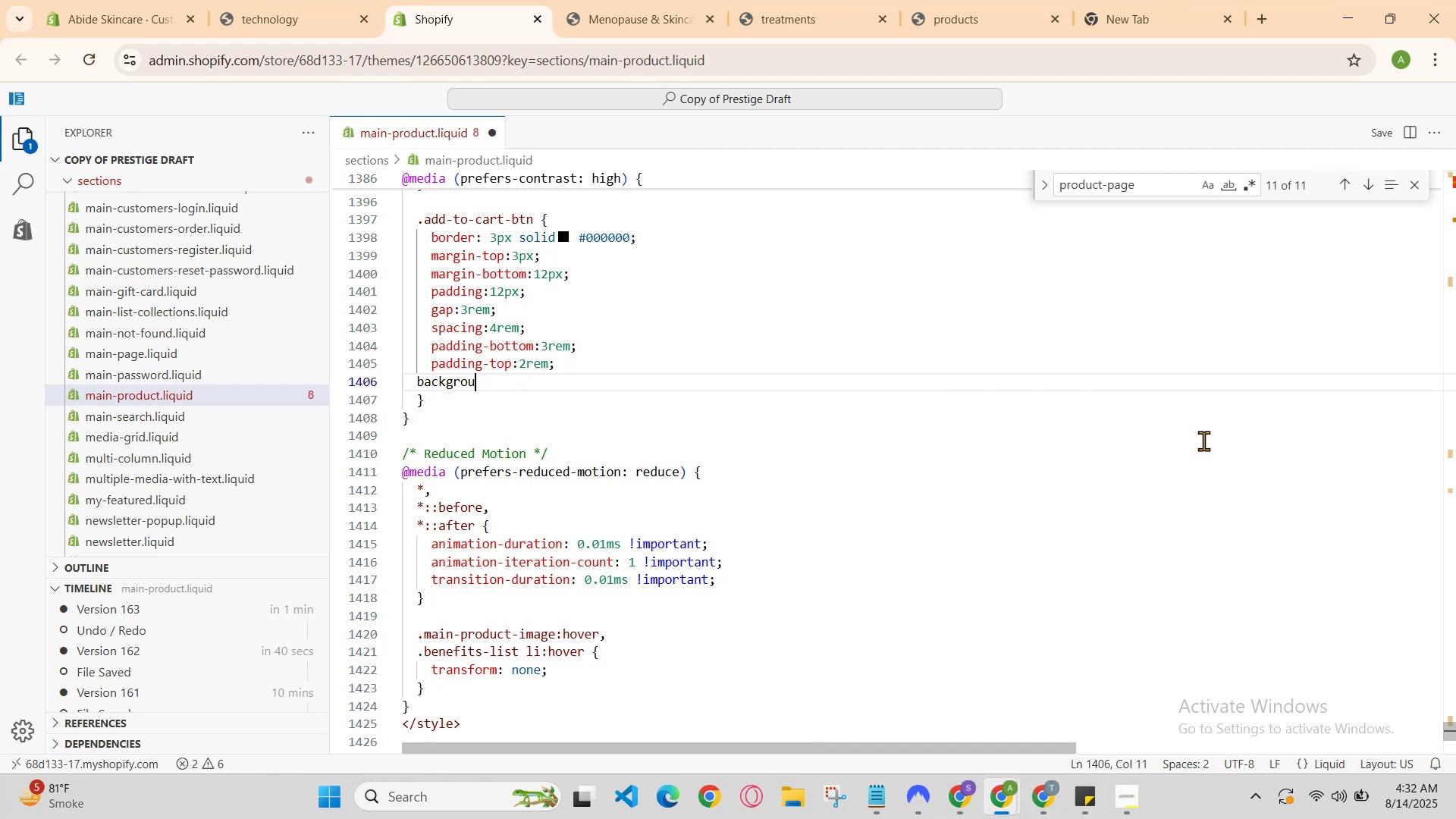 
key(Backspace)
 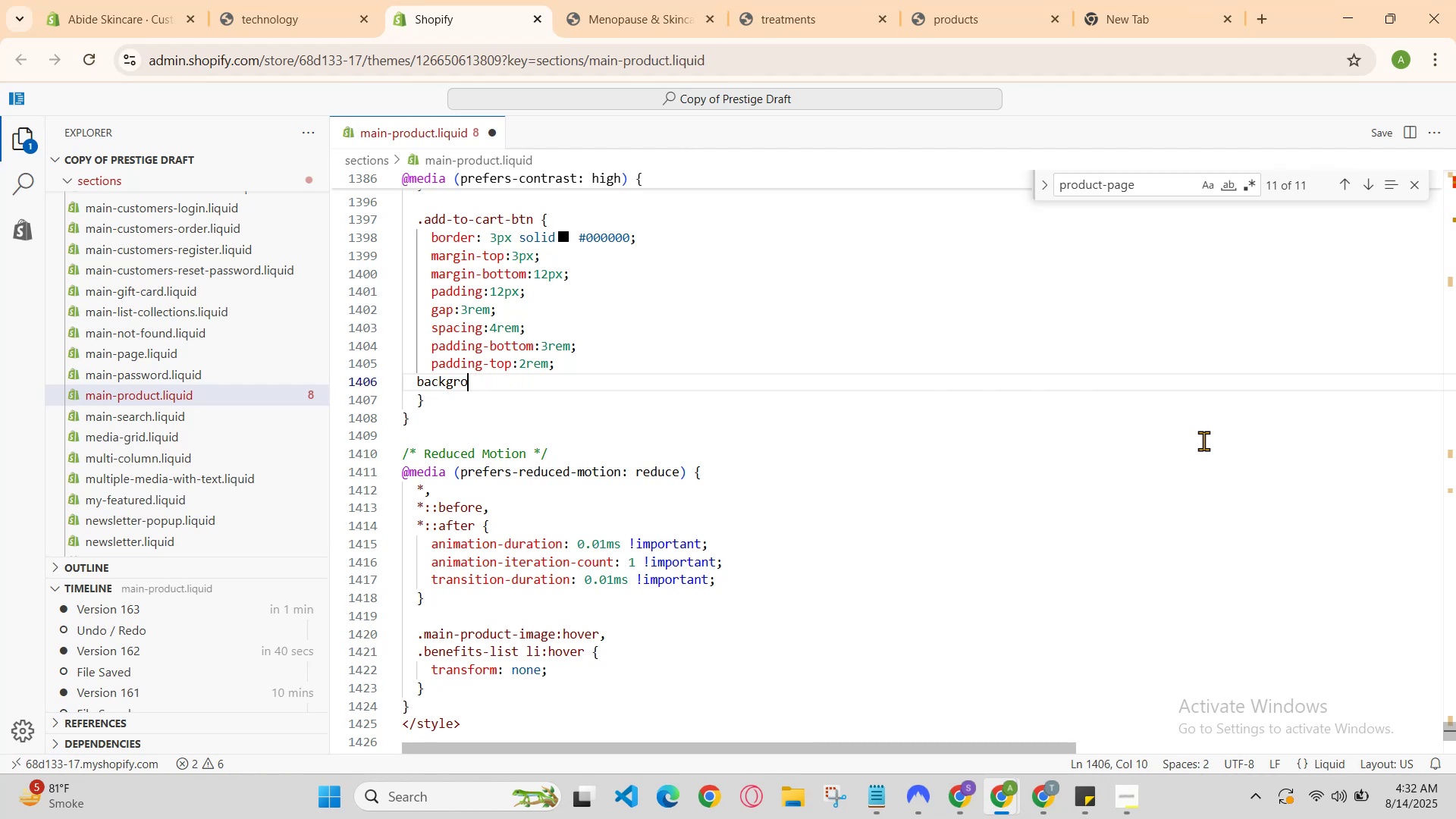 
key(Backspace)
 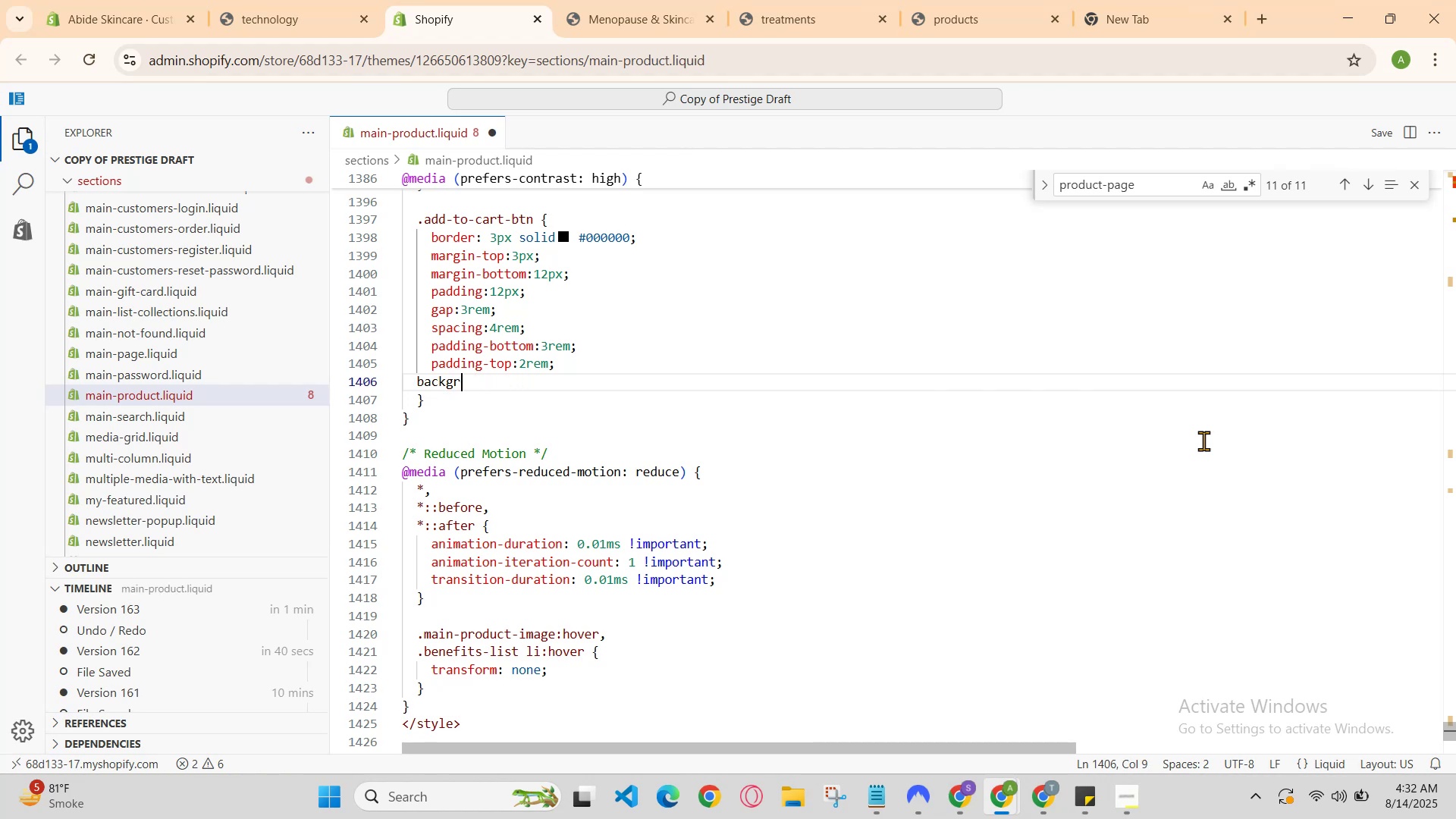 
key(Backspace)
 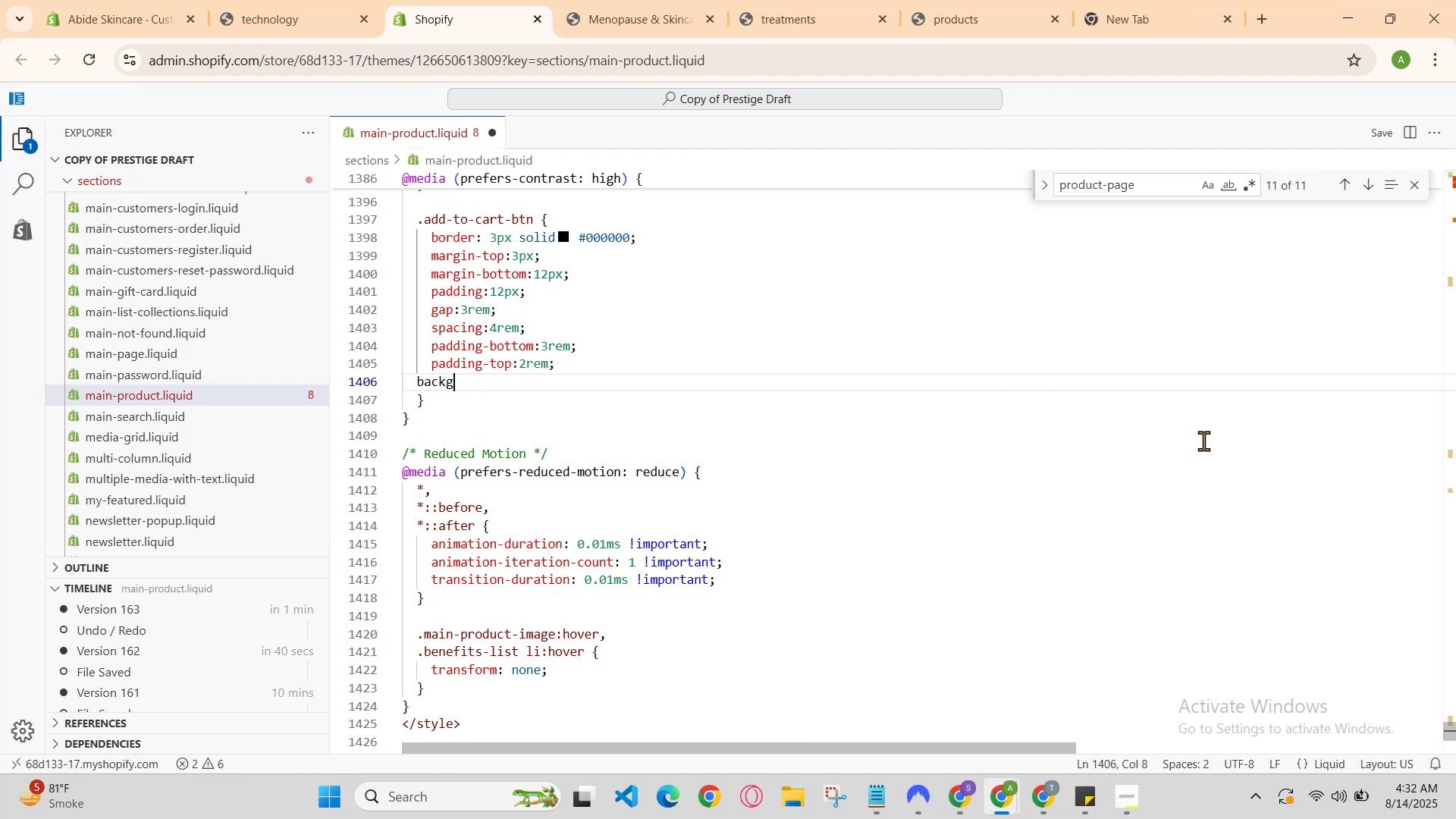 
key(Backspace)
 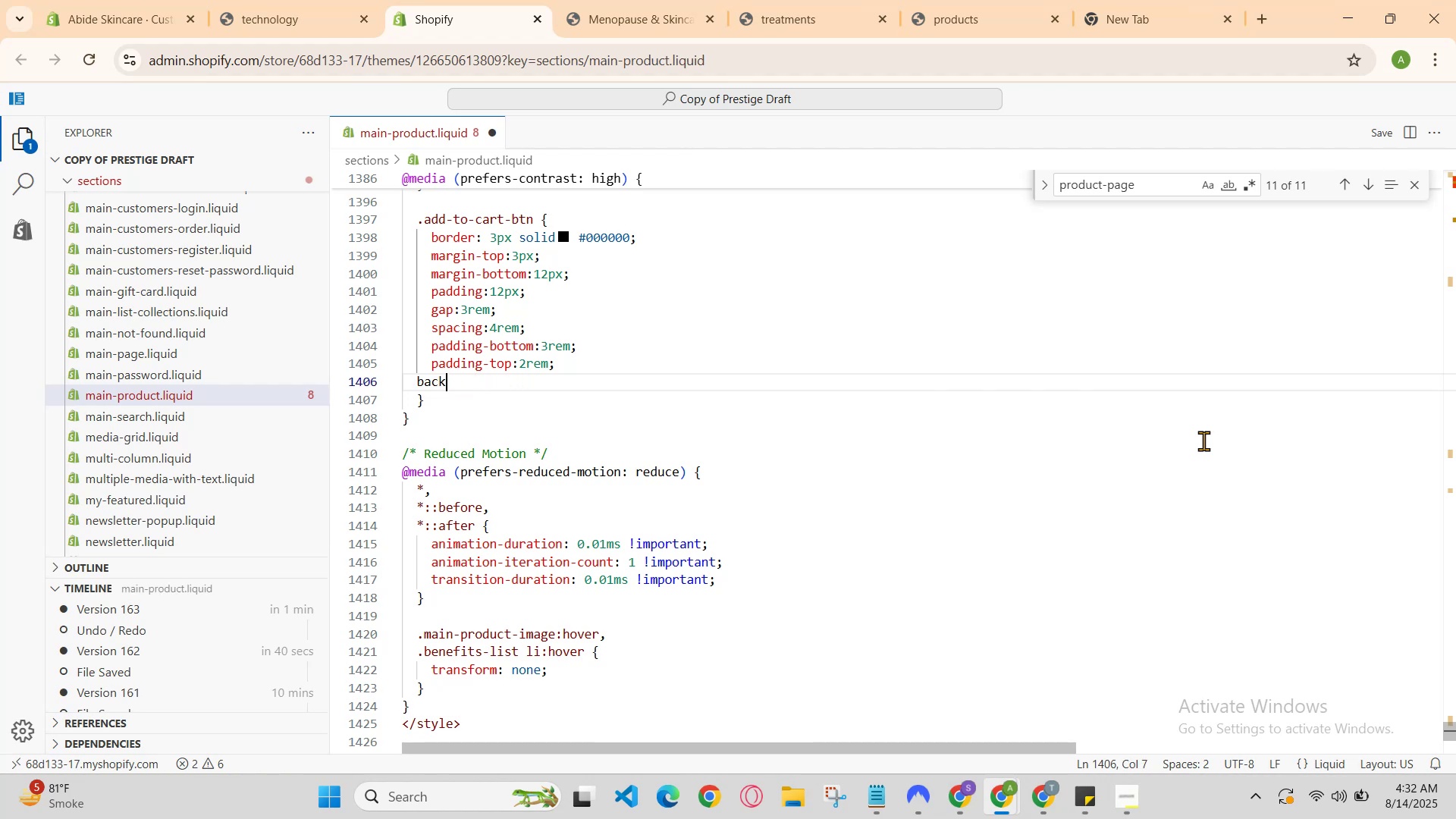 
key(Backspace)
 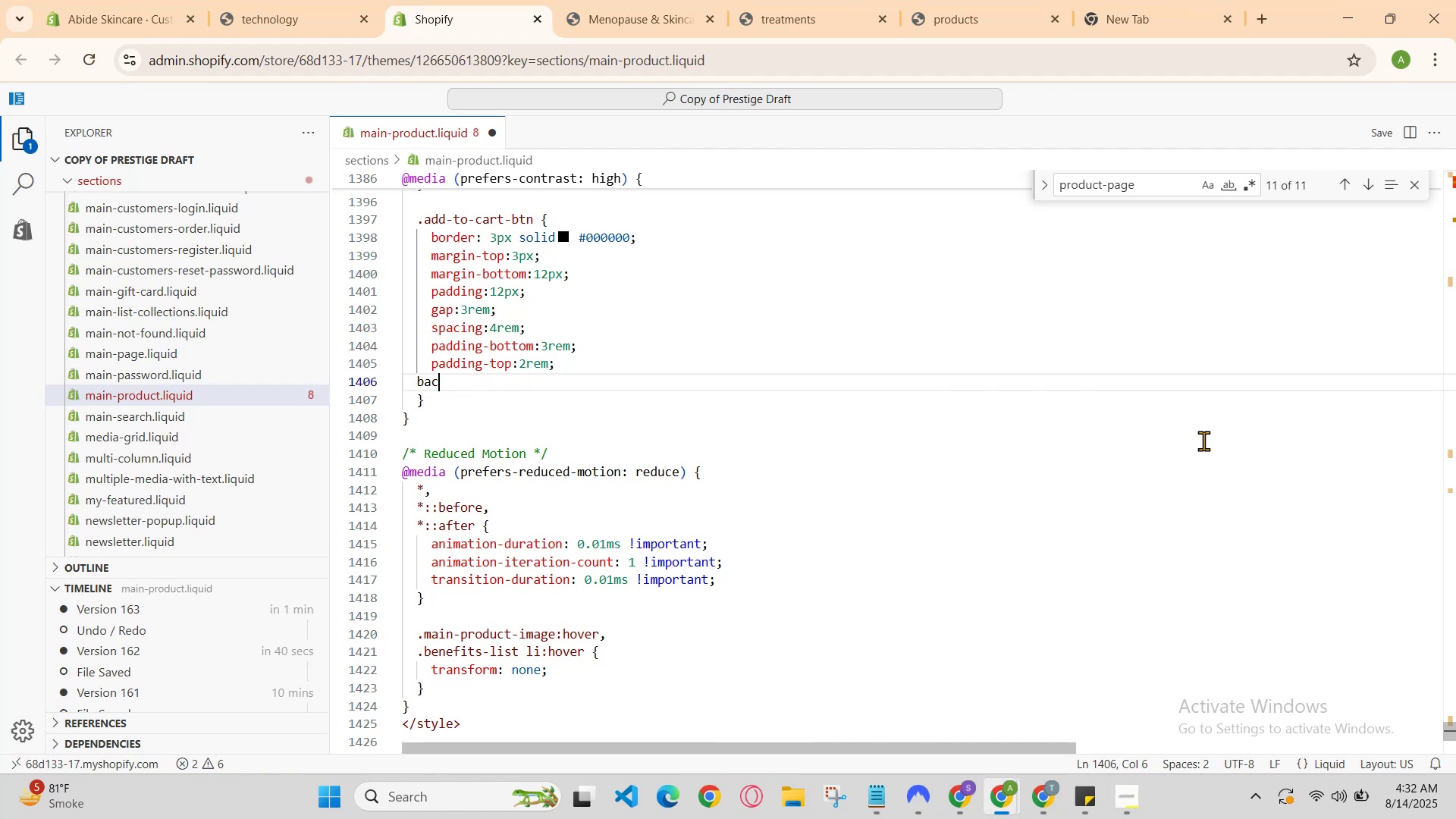 
key(Backspace)
 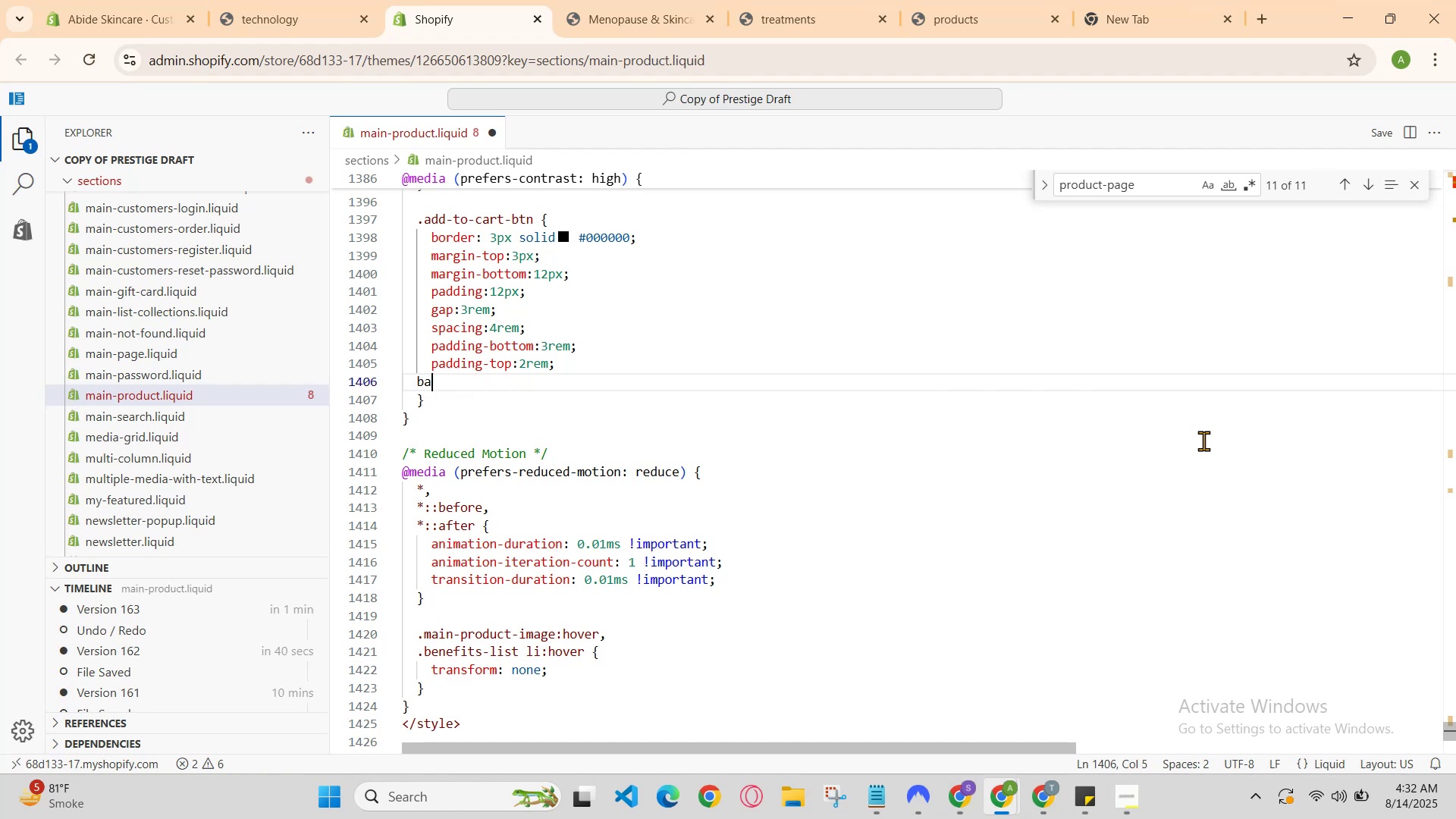 
key(Backspace)
 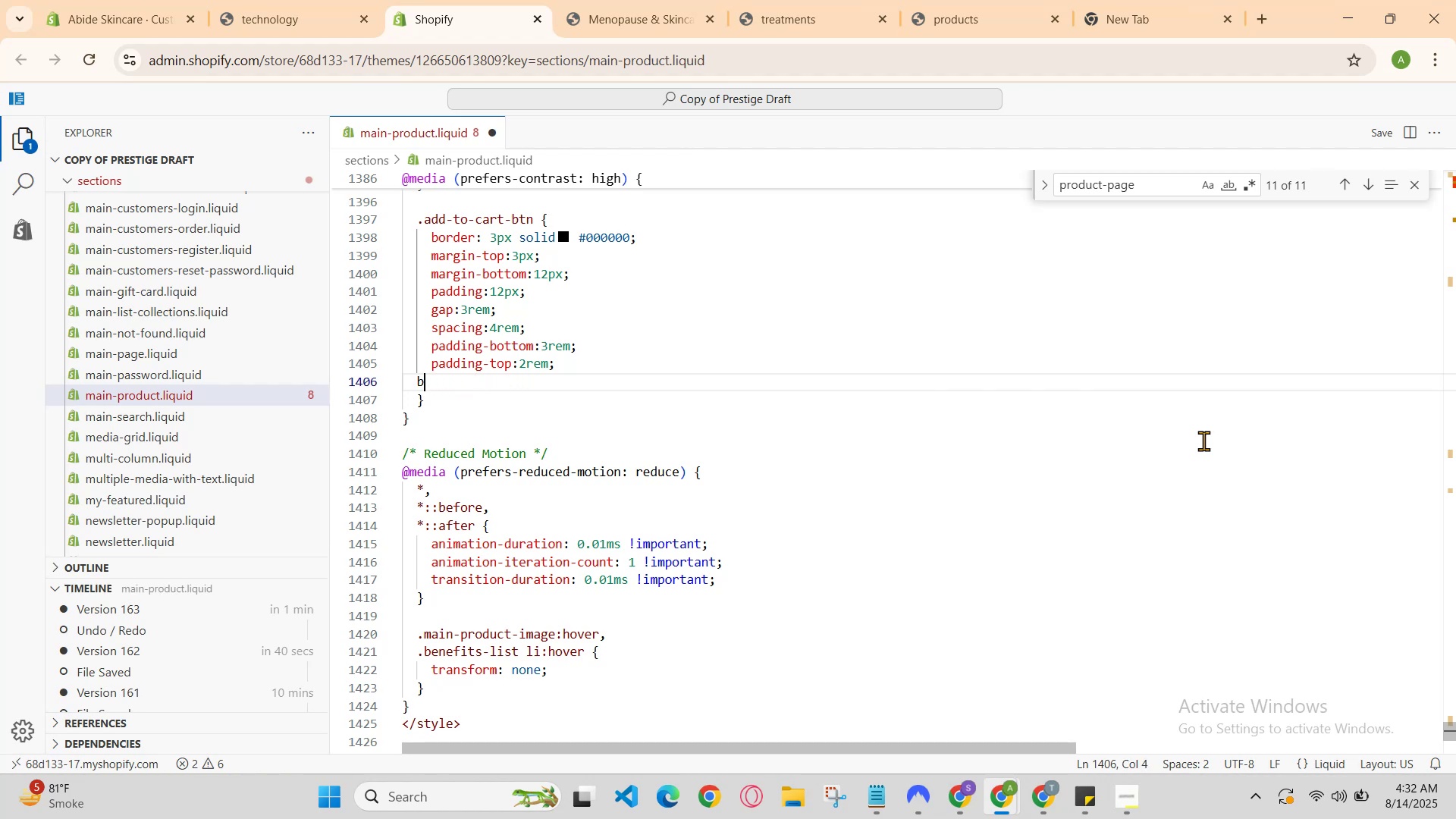 
key(Backspace)
 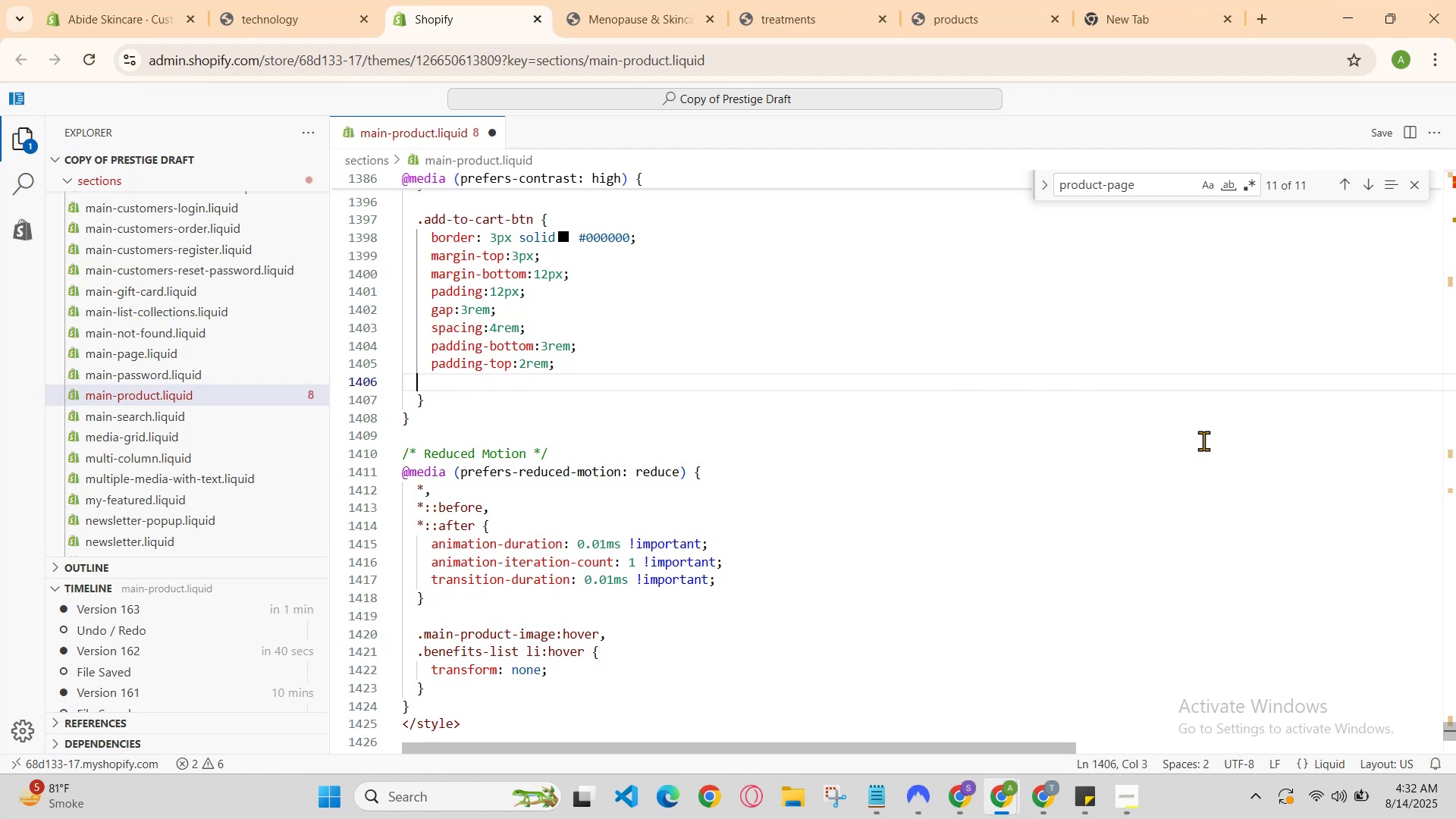 
key(Backspace)
 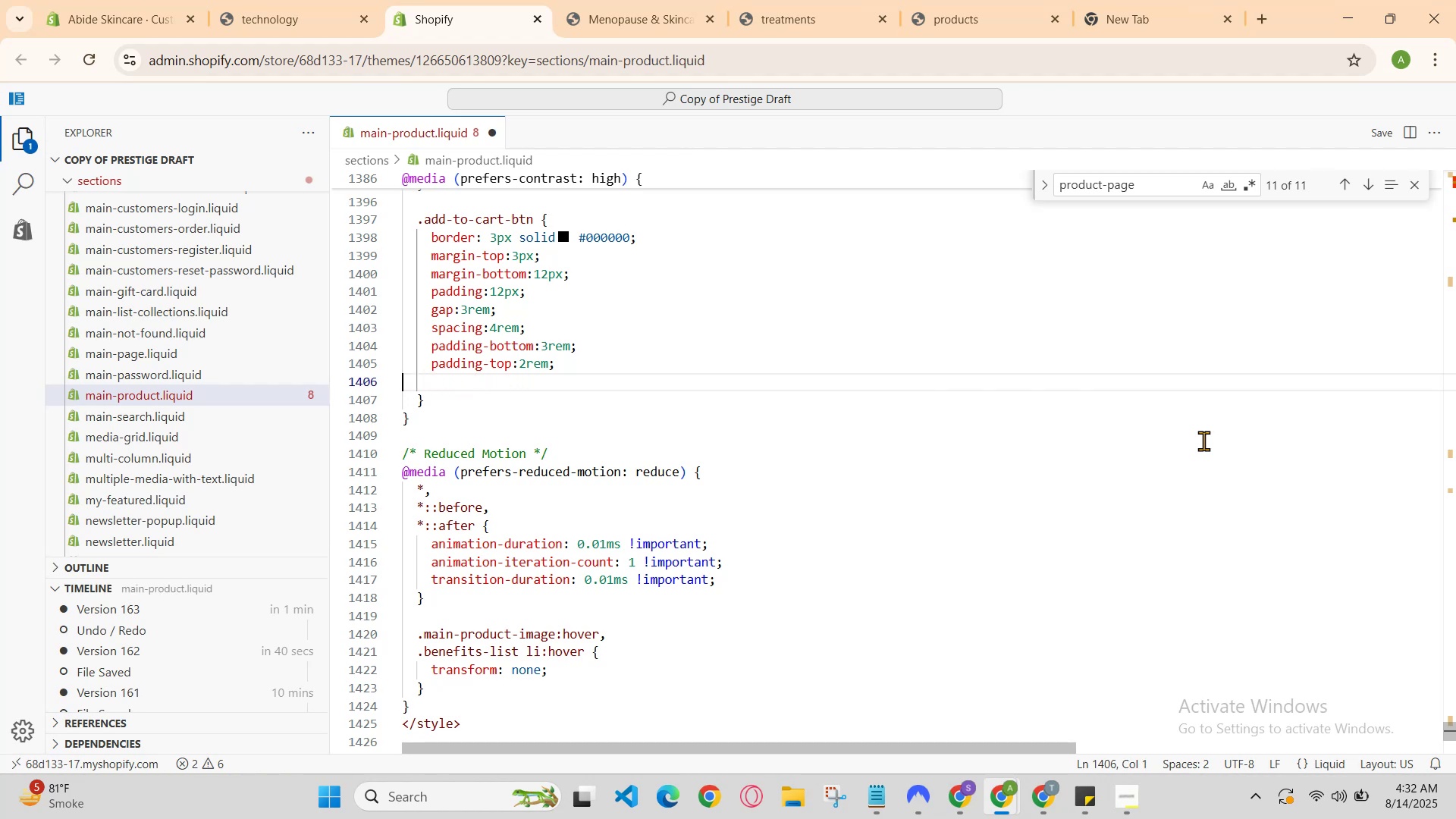 
hold_key(key=Backspace, duration=1.5)
 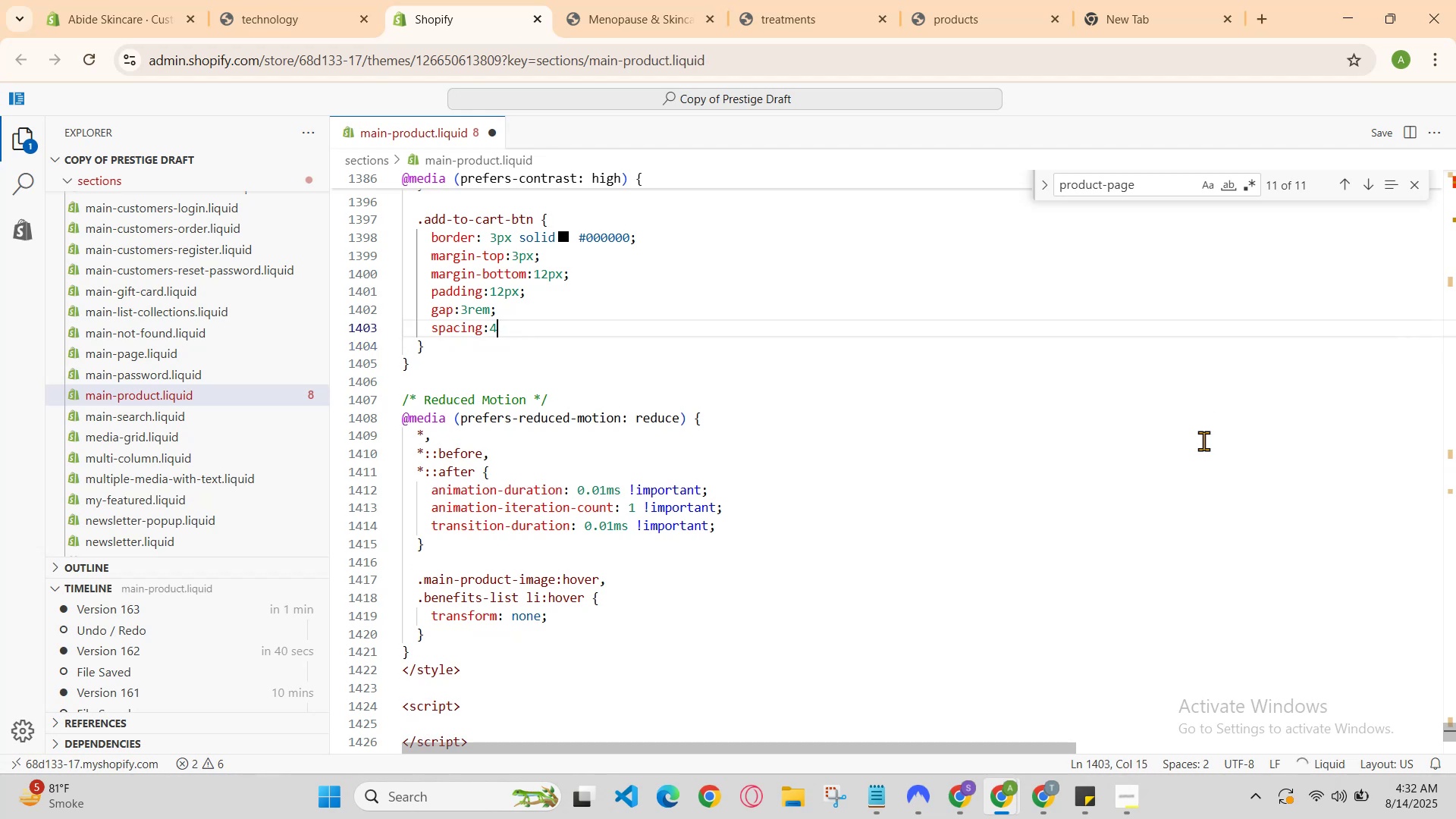 
hold_key(key=Backspace, duration=1.52)
 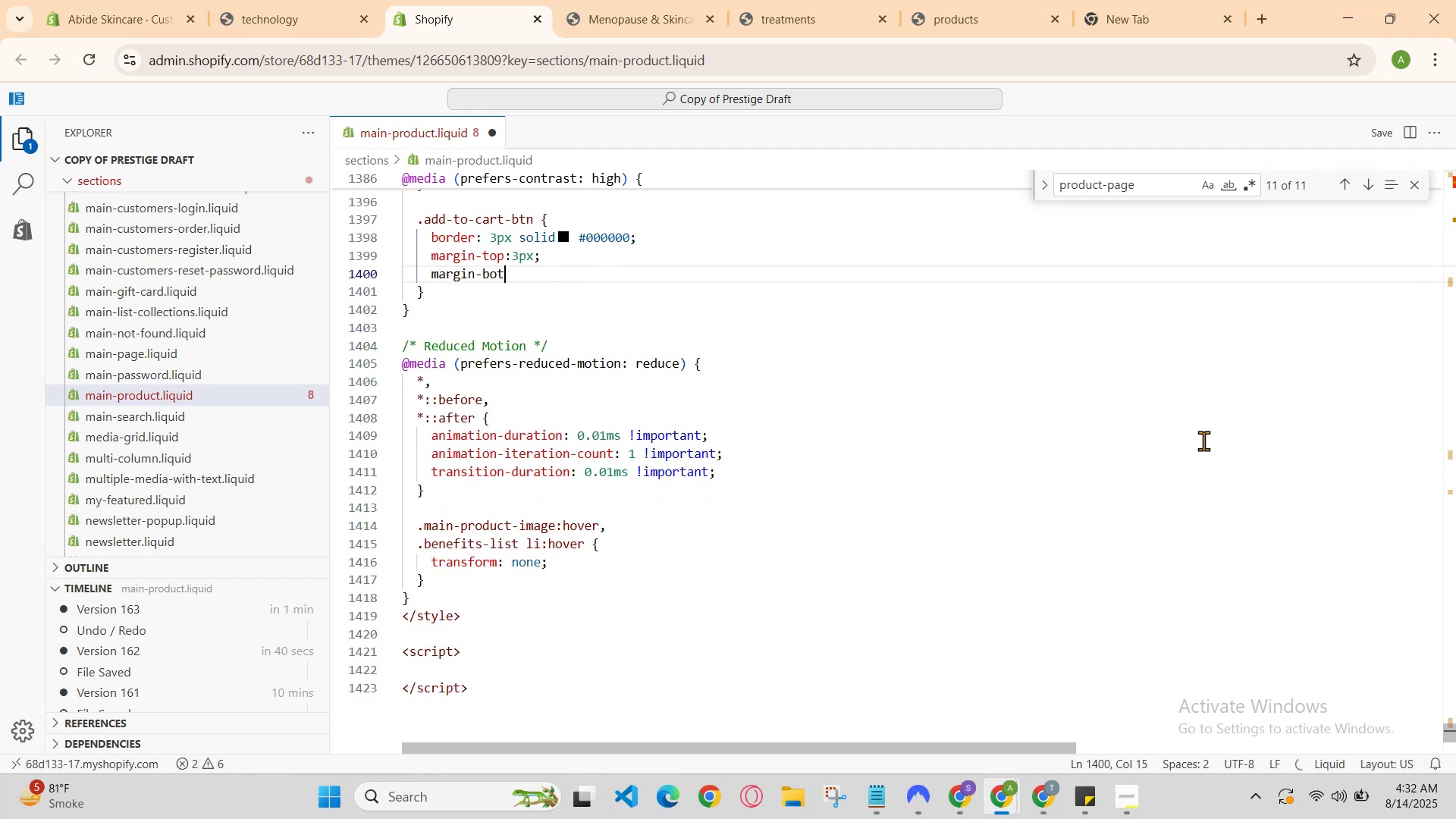 
hold_key(key=Backspace, duration=0.68)
 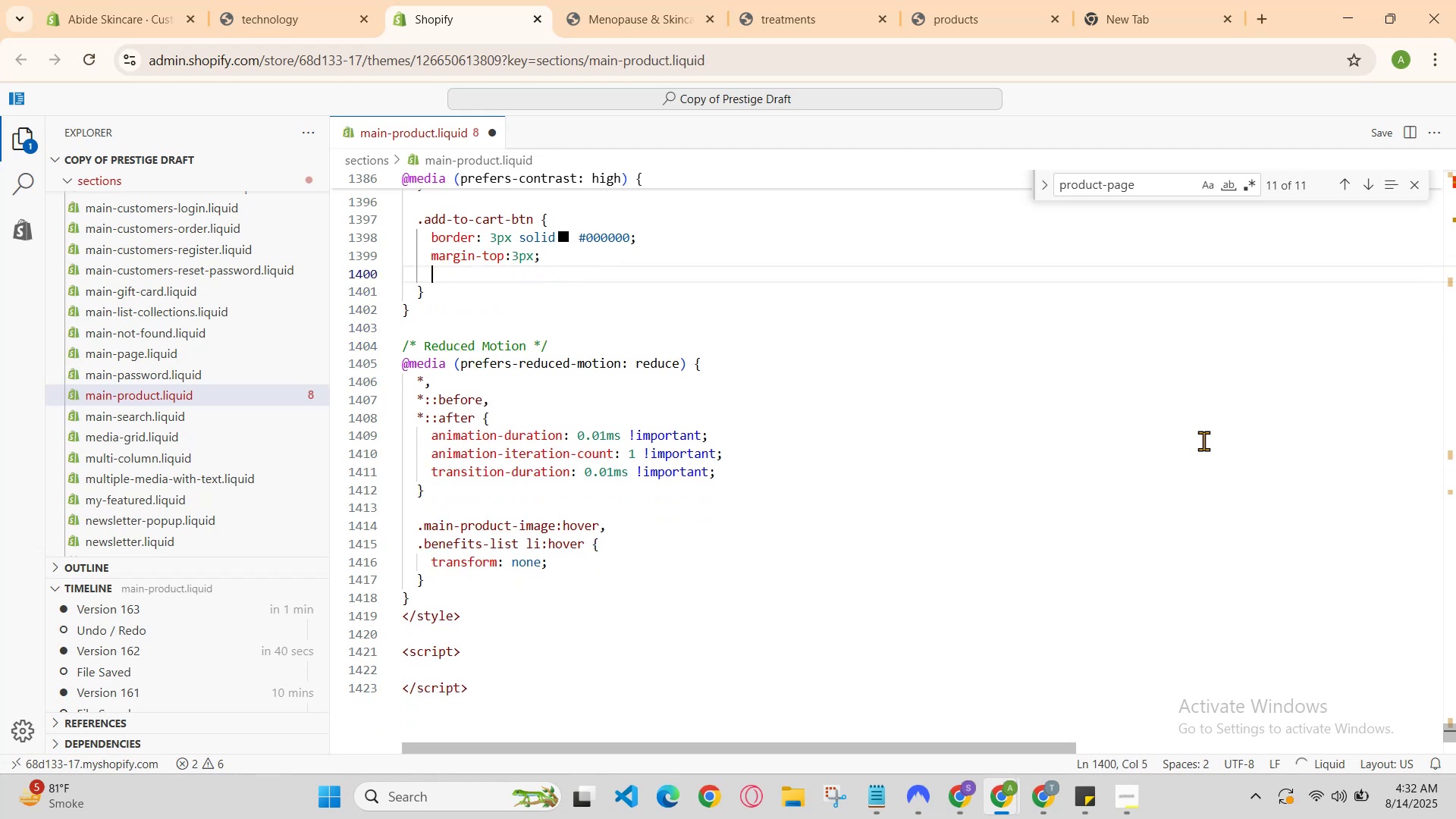 
key(Backspace)
 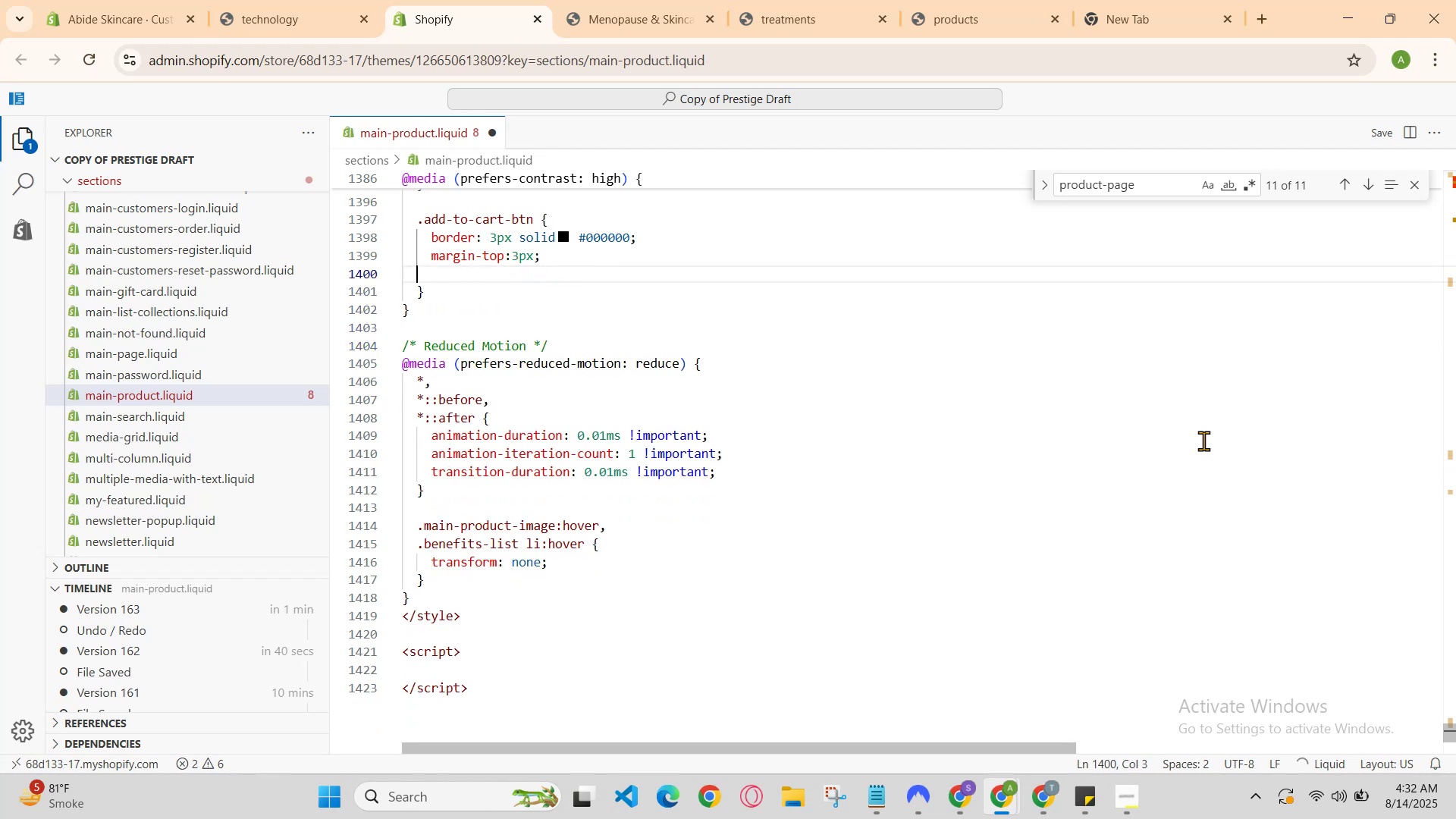 
key(Backspace)
 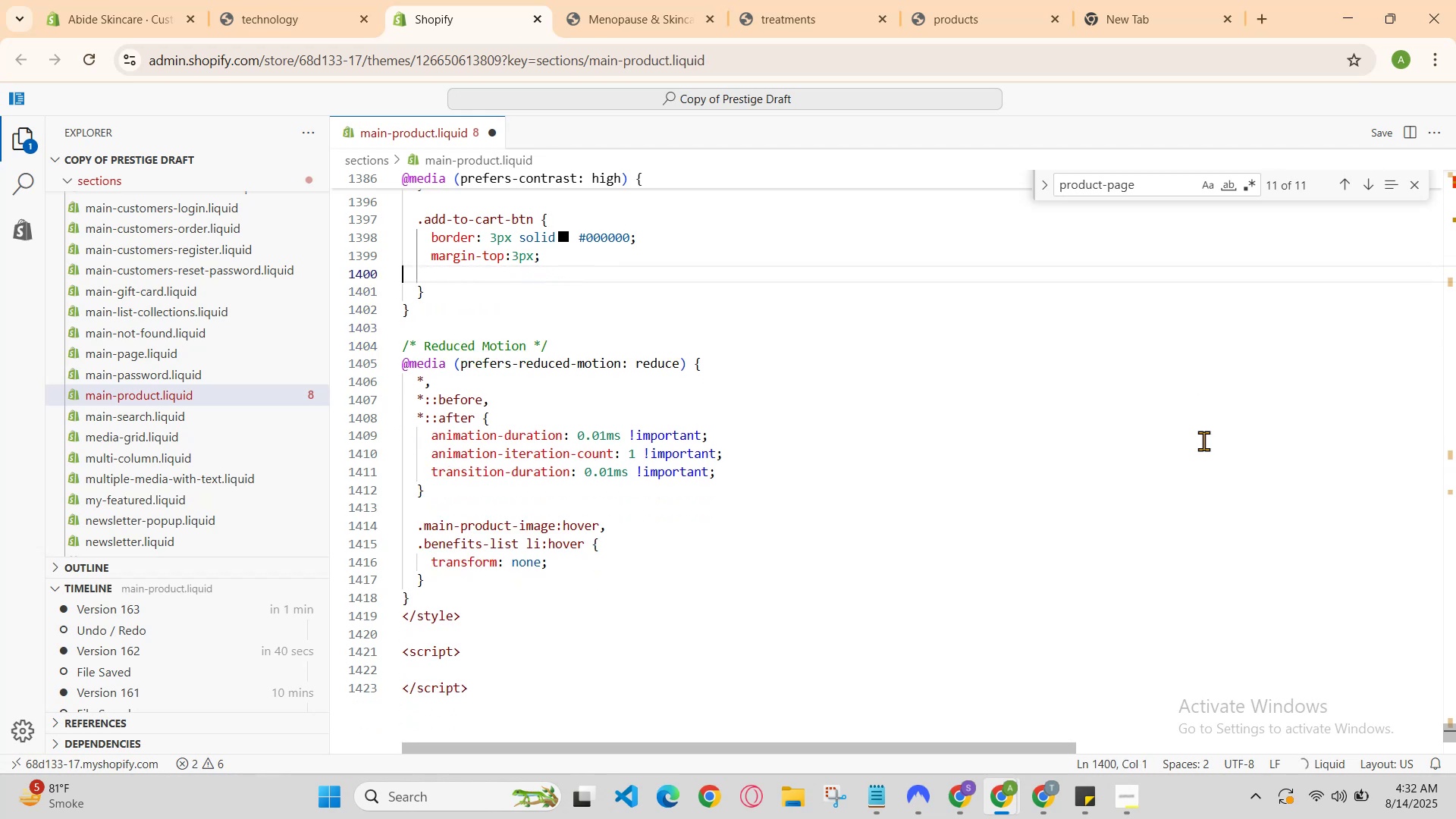 
key(Backspace)
 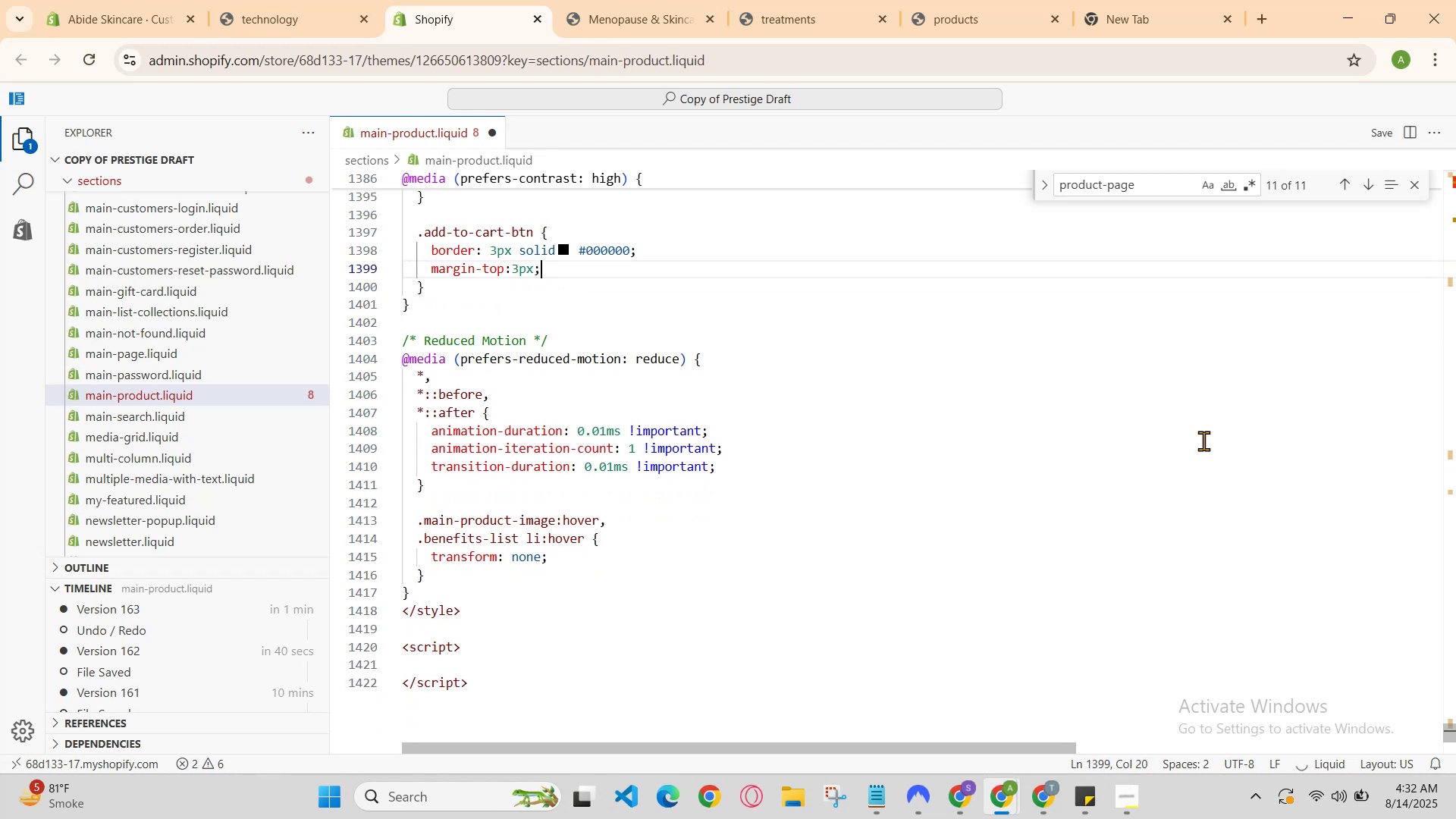 
key(Backspace)
 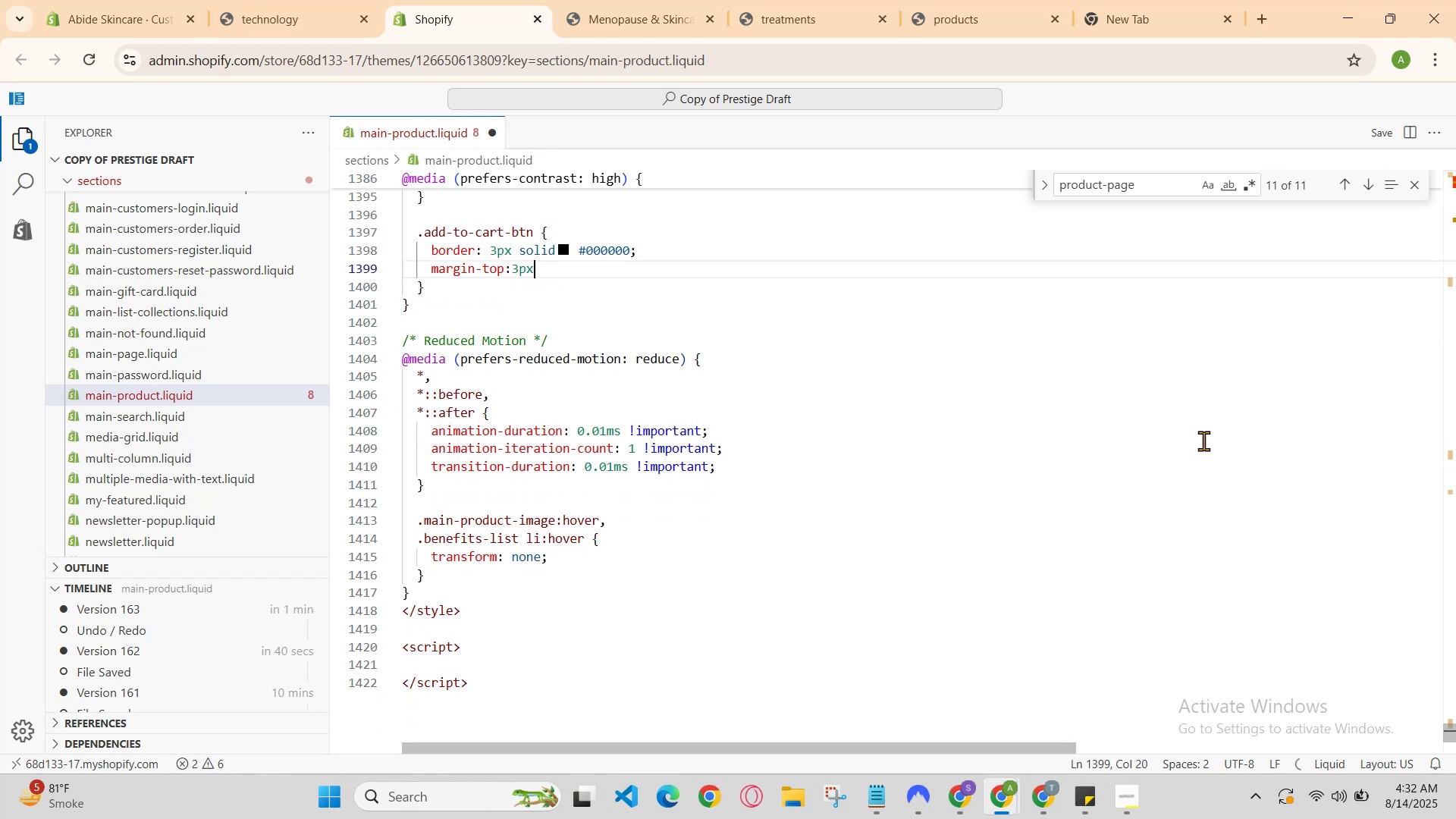 
hold_key(key=Backspace, duration=0.75)
 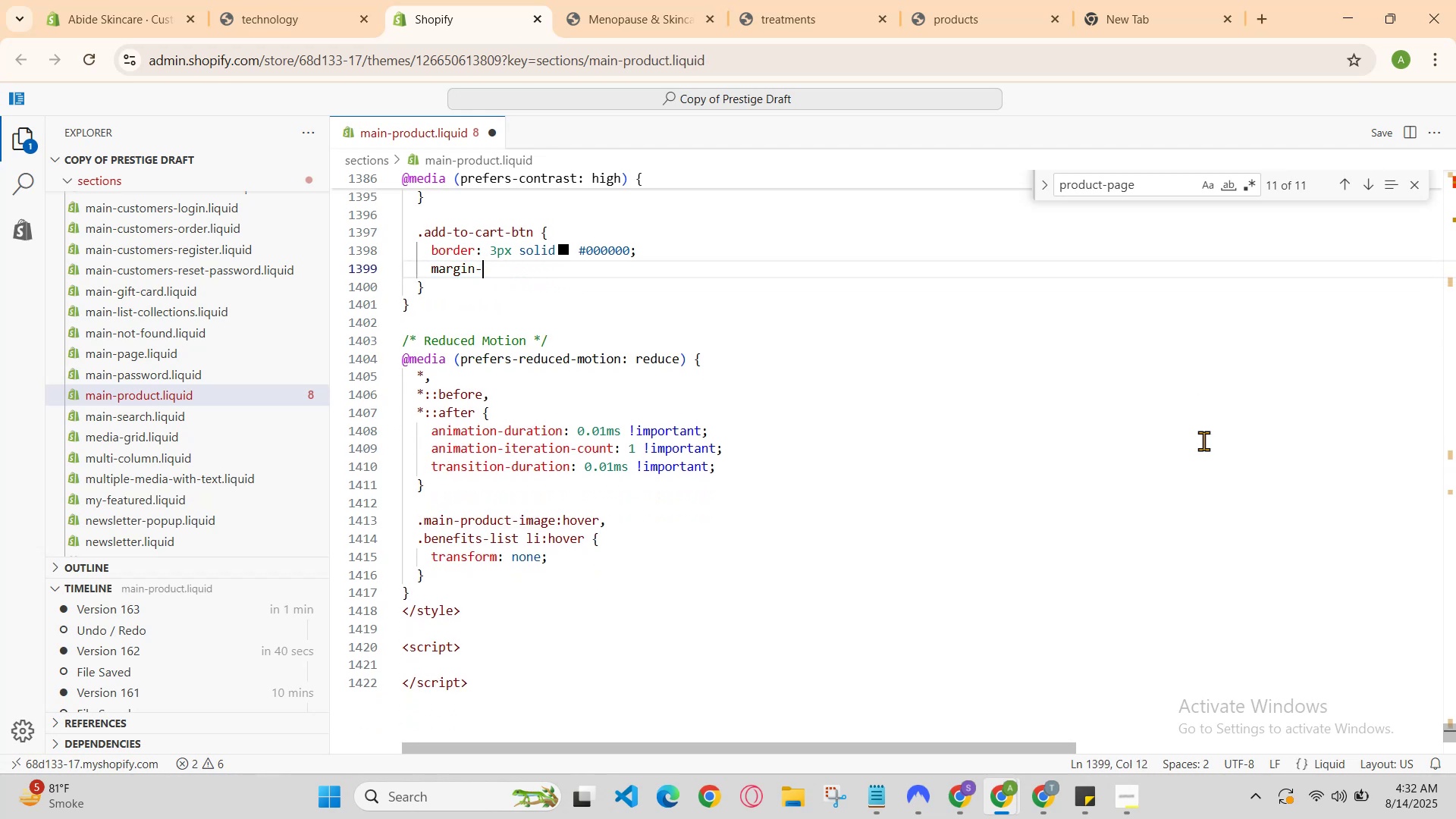 
key(Backspace)
 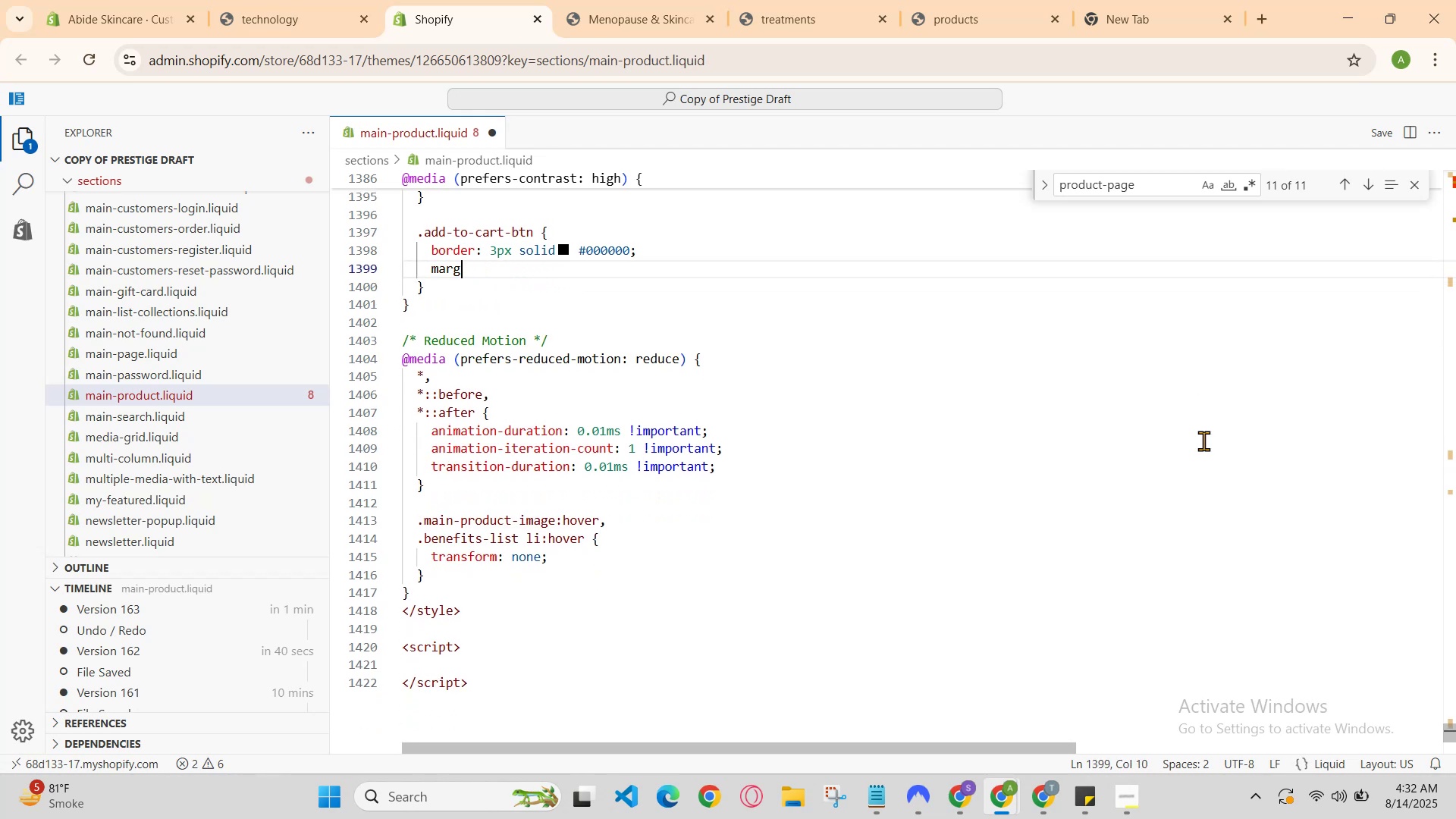 
key(Backspace)
 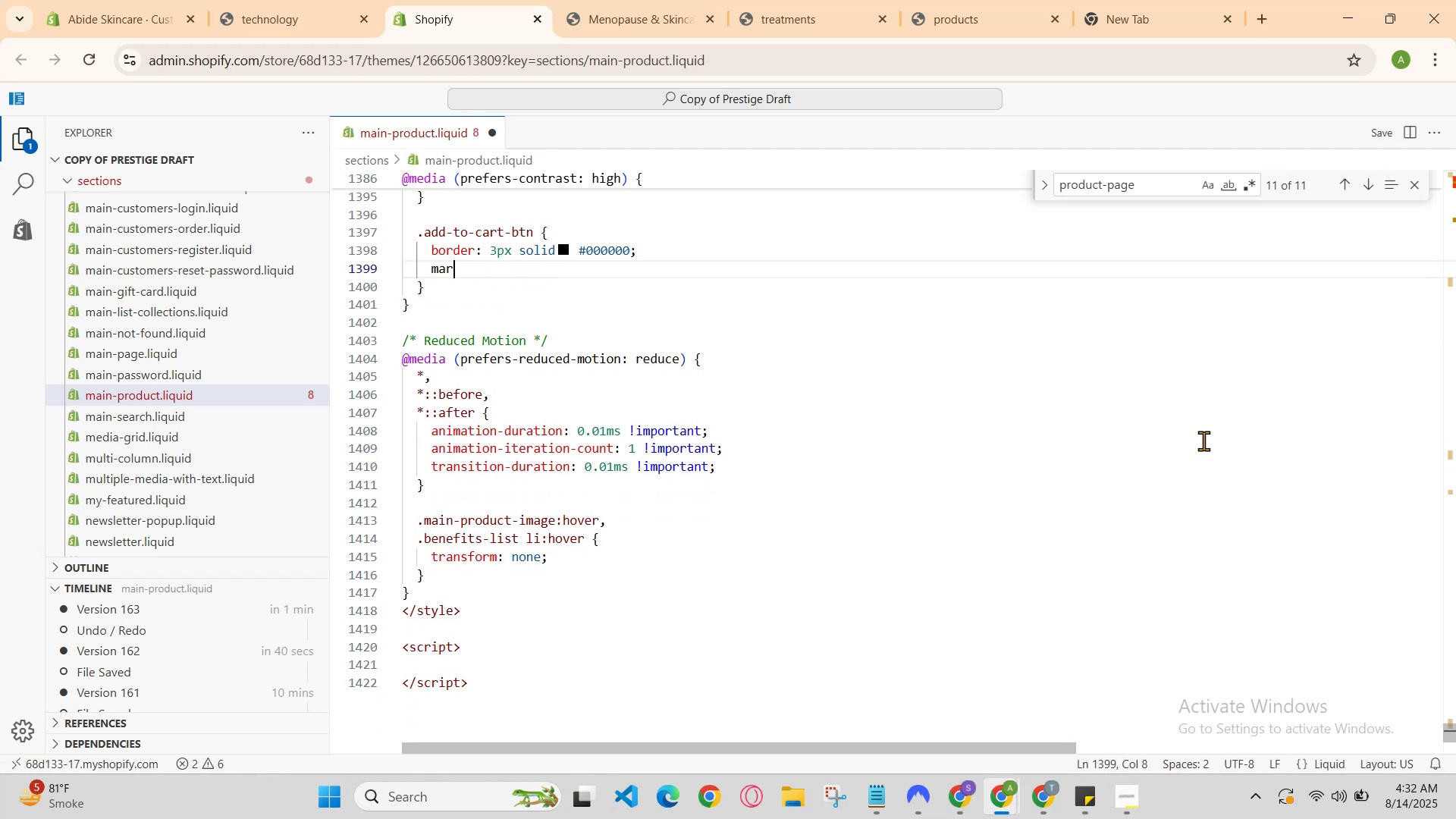 
key(Backspace)
 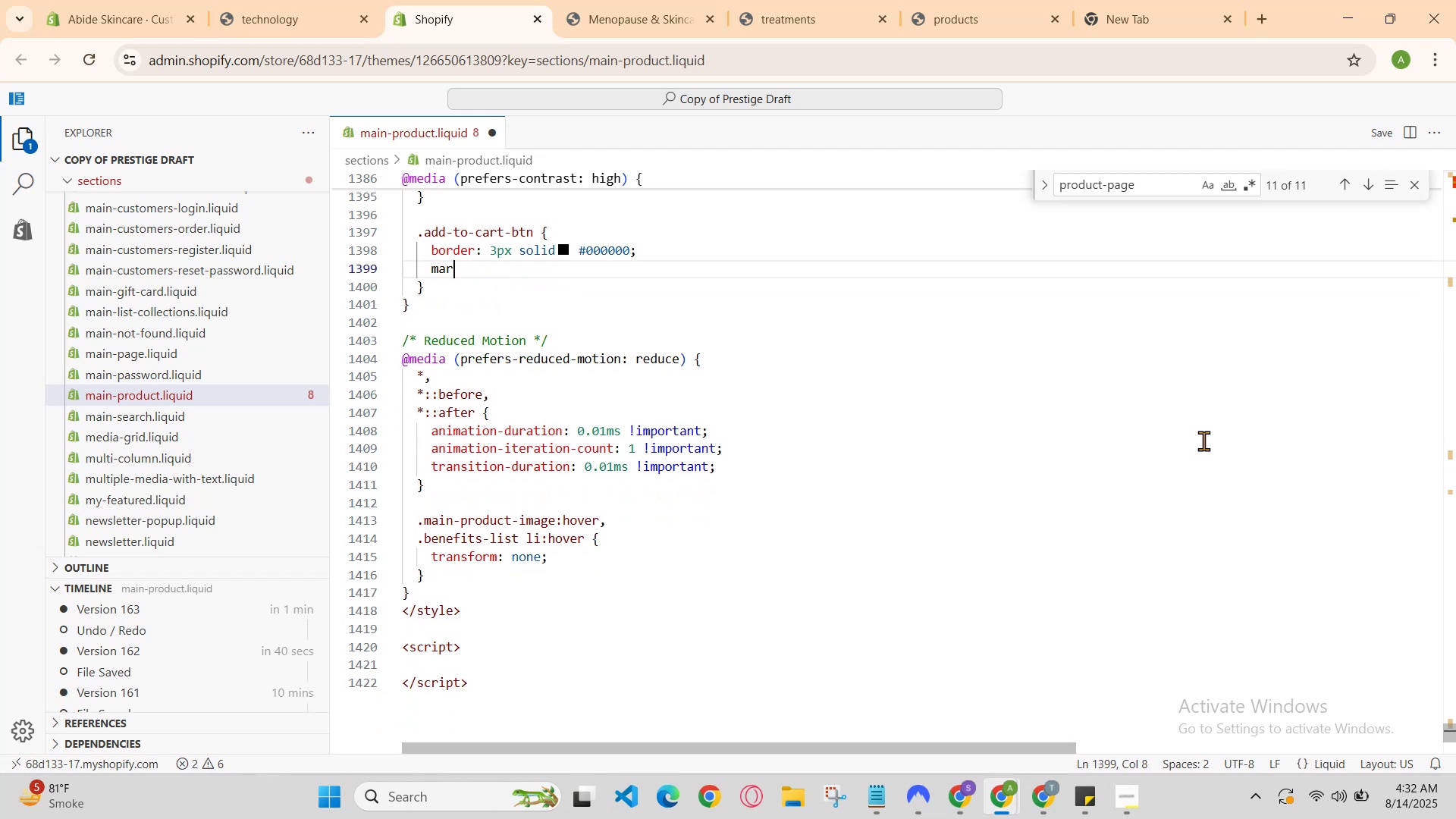 
key(Backspace)
 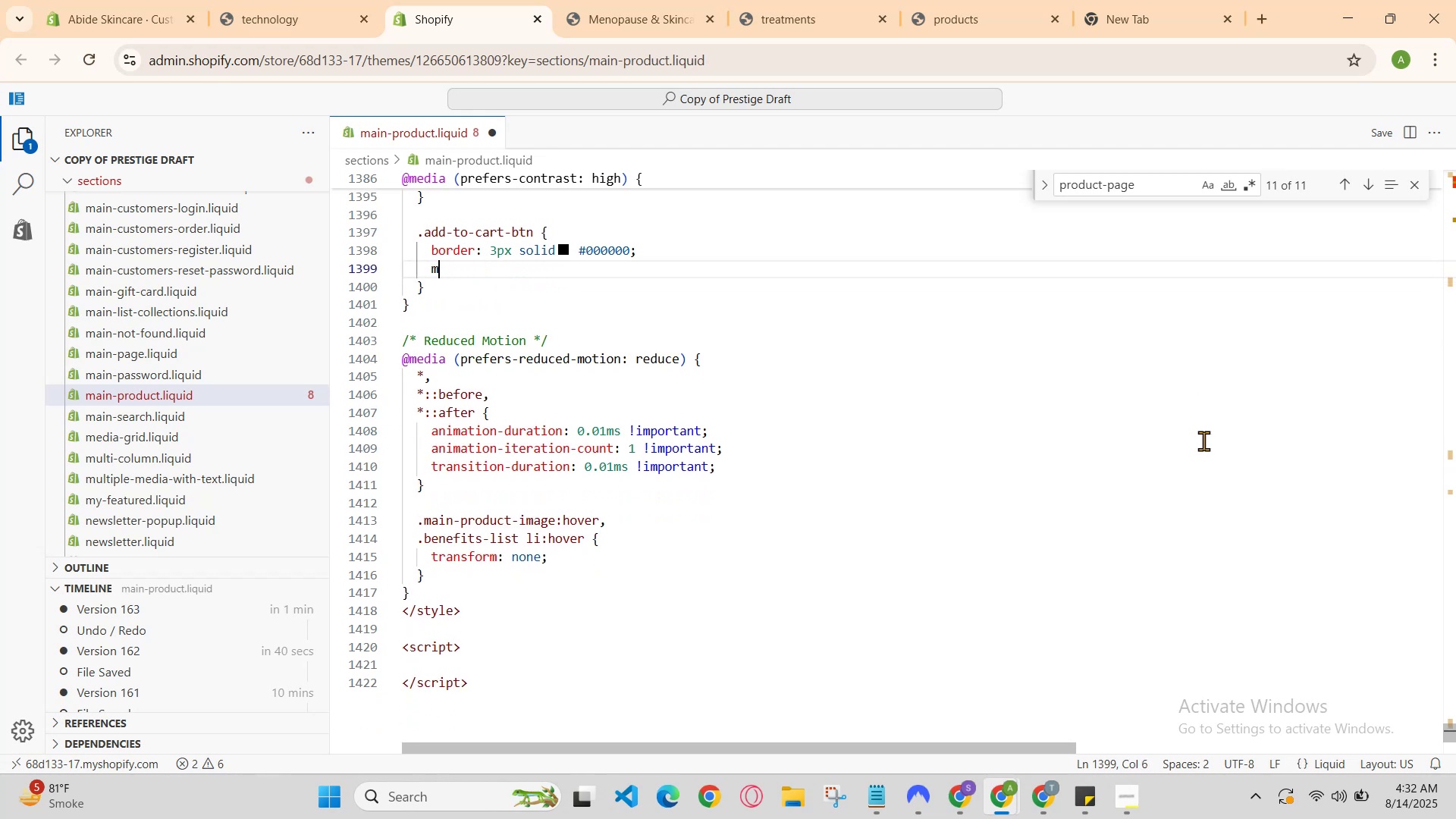 
key(Backspace)
 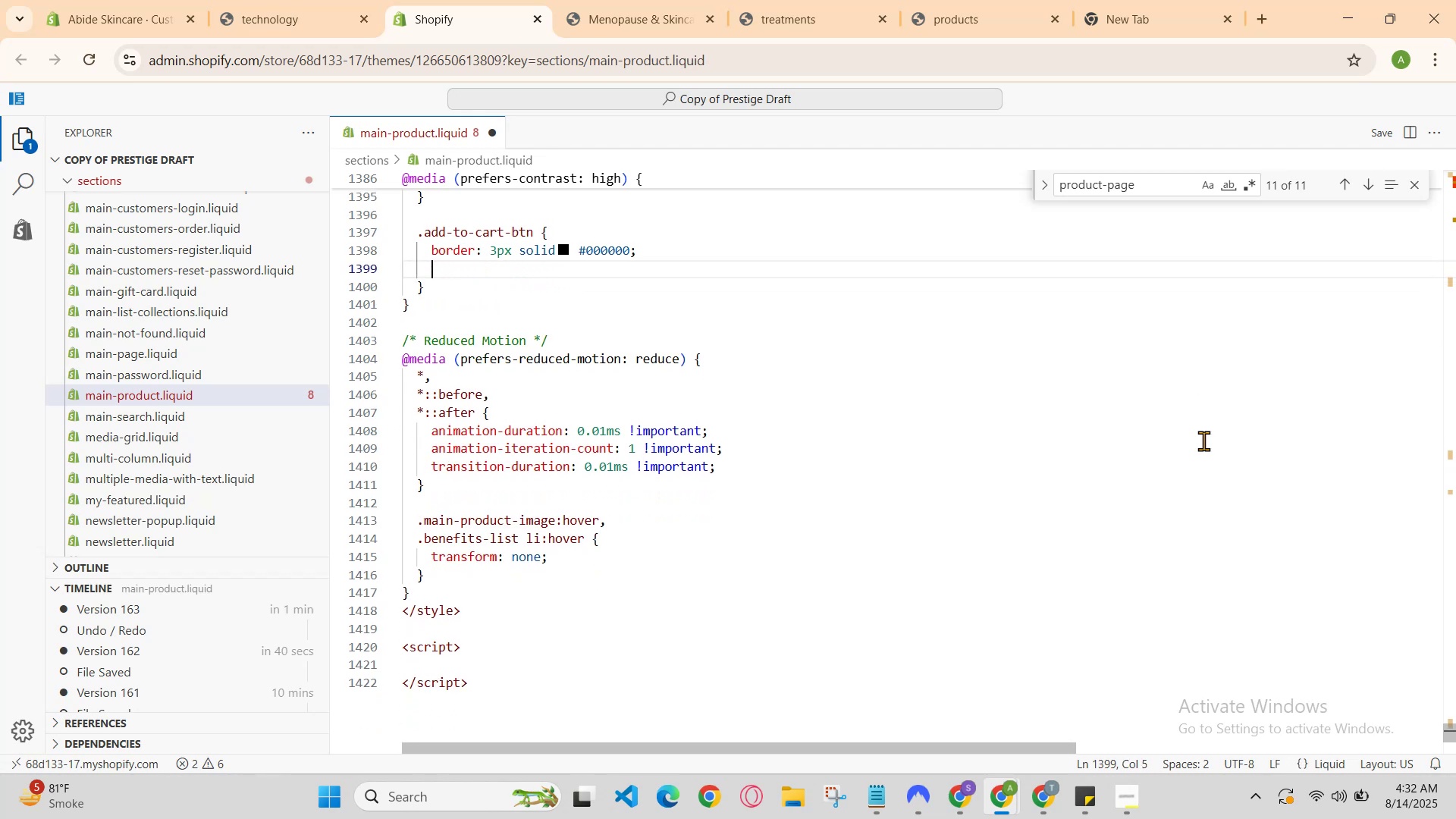 
key(Backspace)
 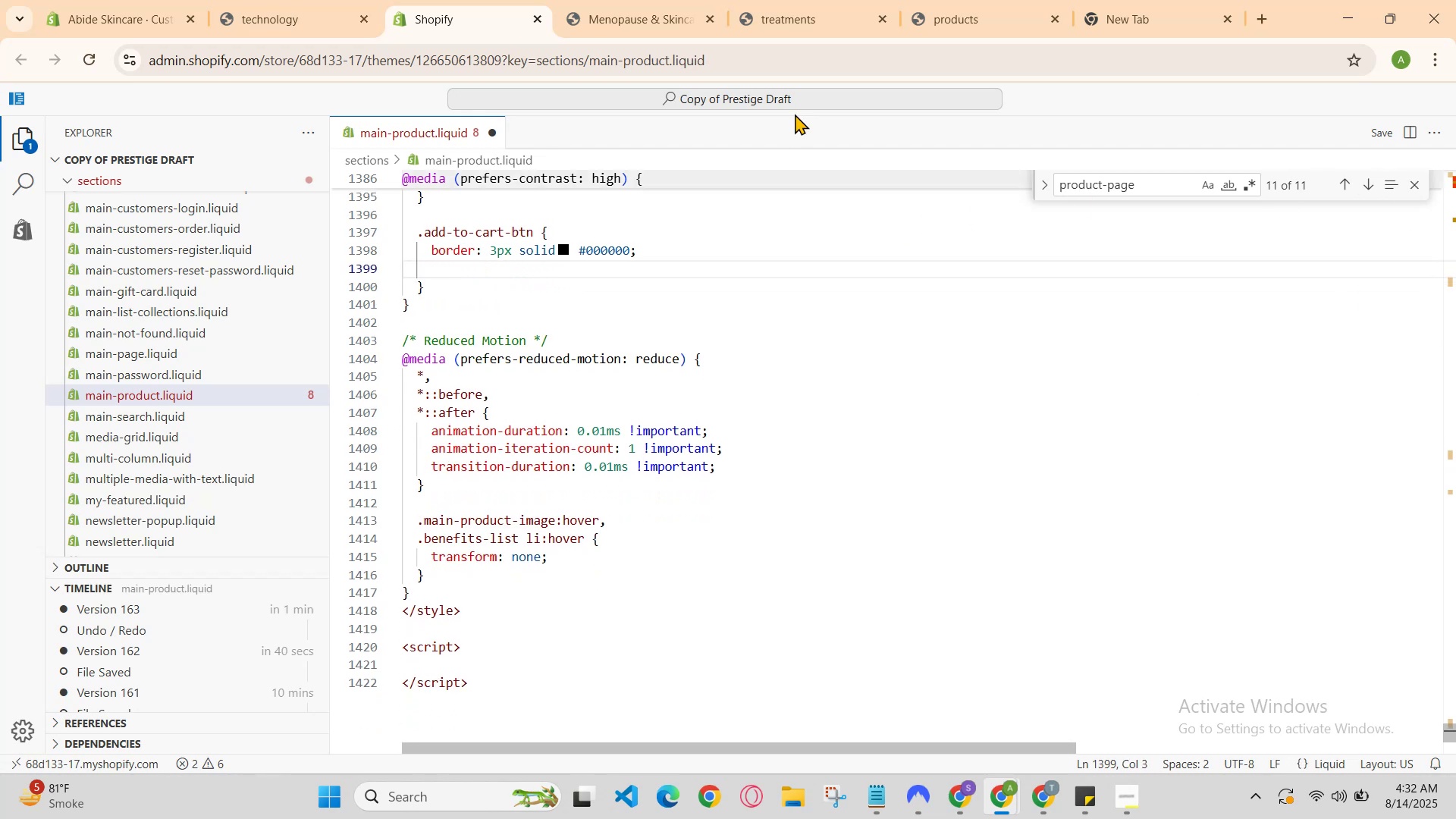 
left_click([308, 0])
 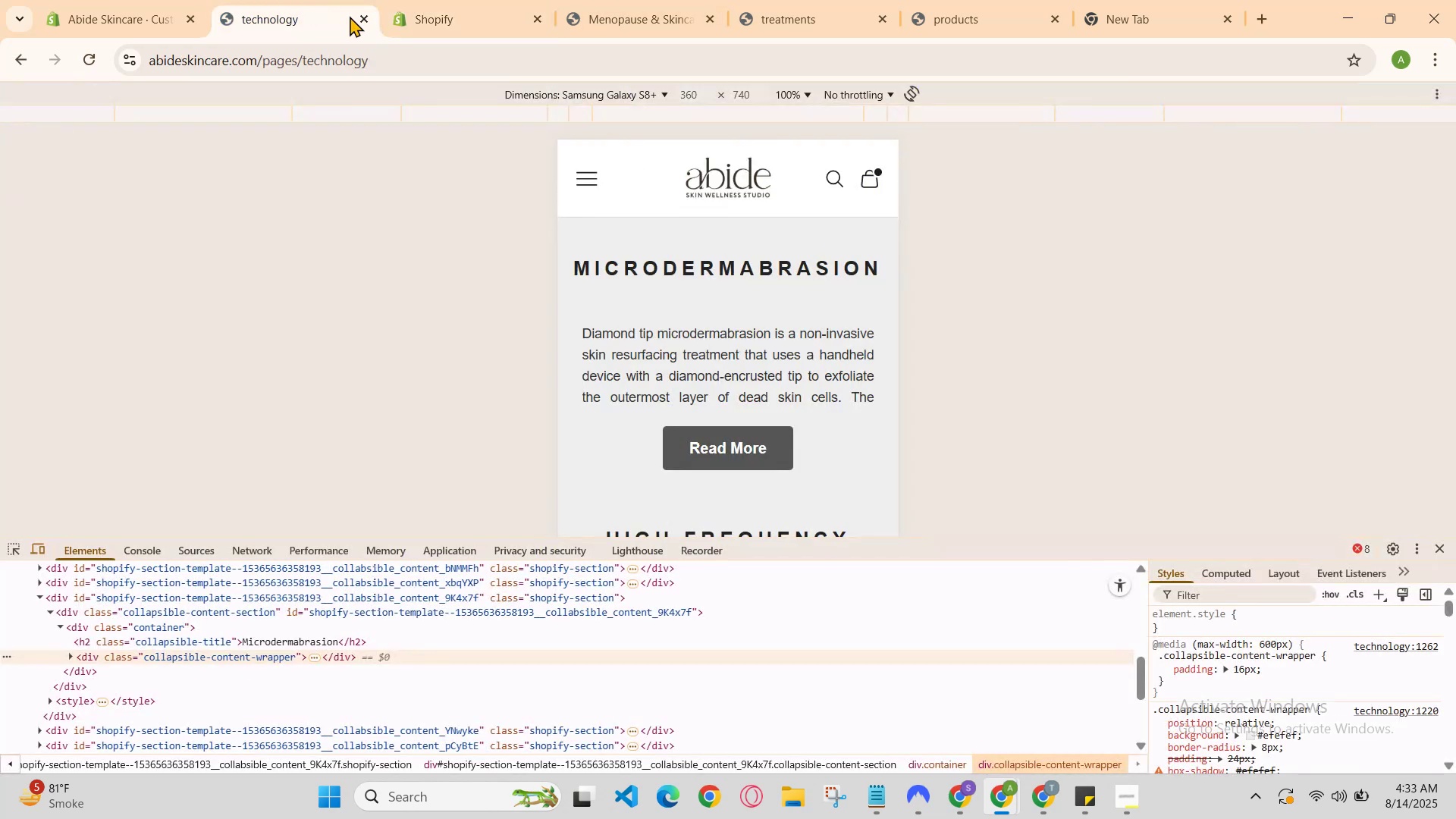 
scroll: coordinate [773, 249], scroll_direction: up, amount: 4.0
 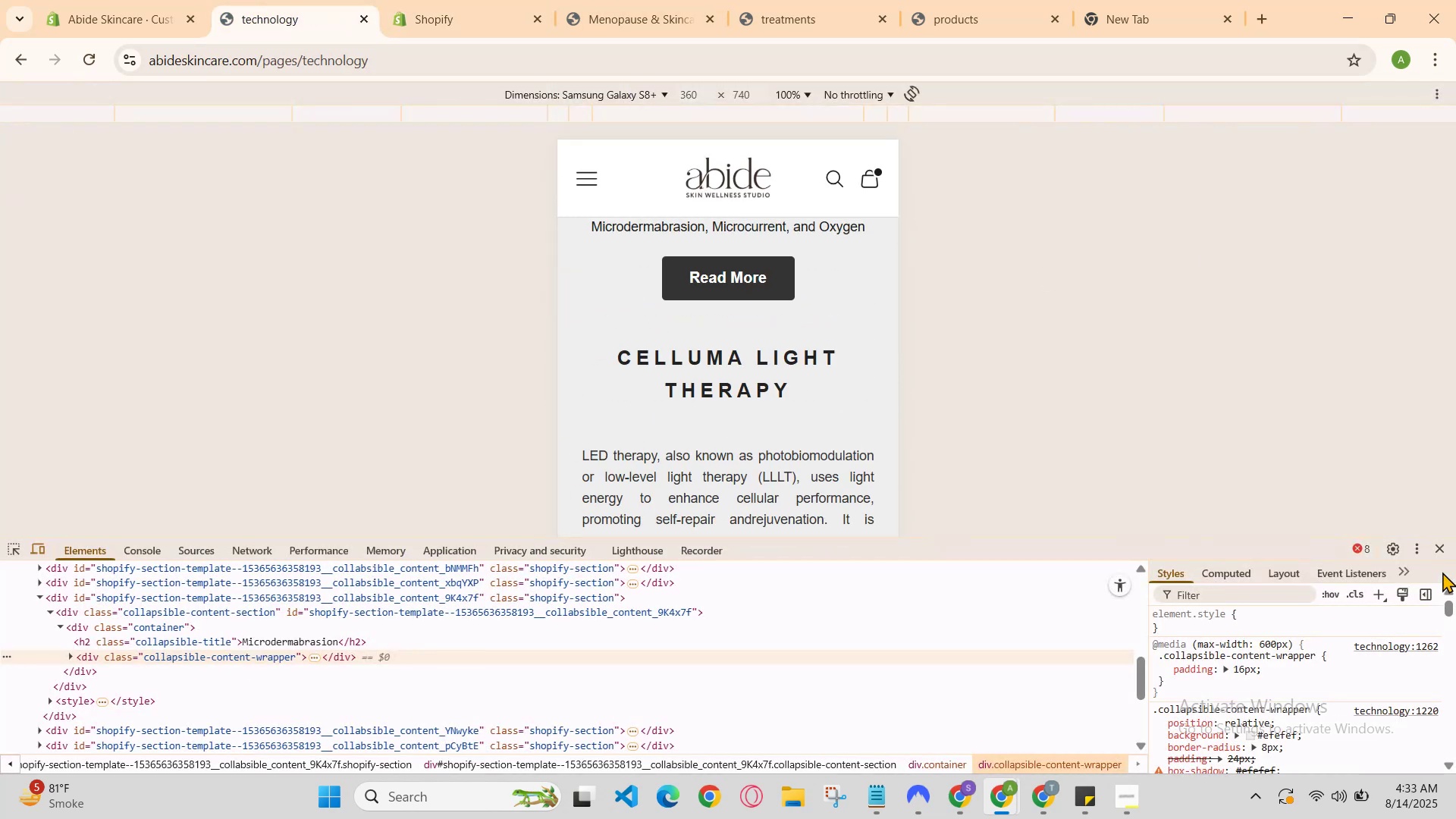 
left_click([1439, 553])
 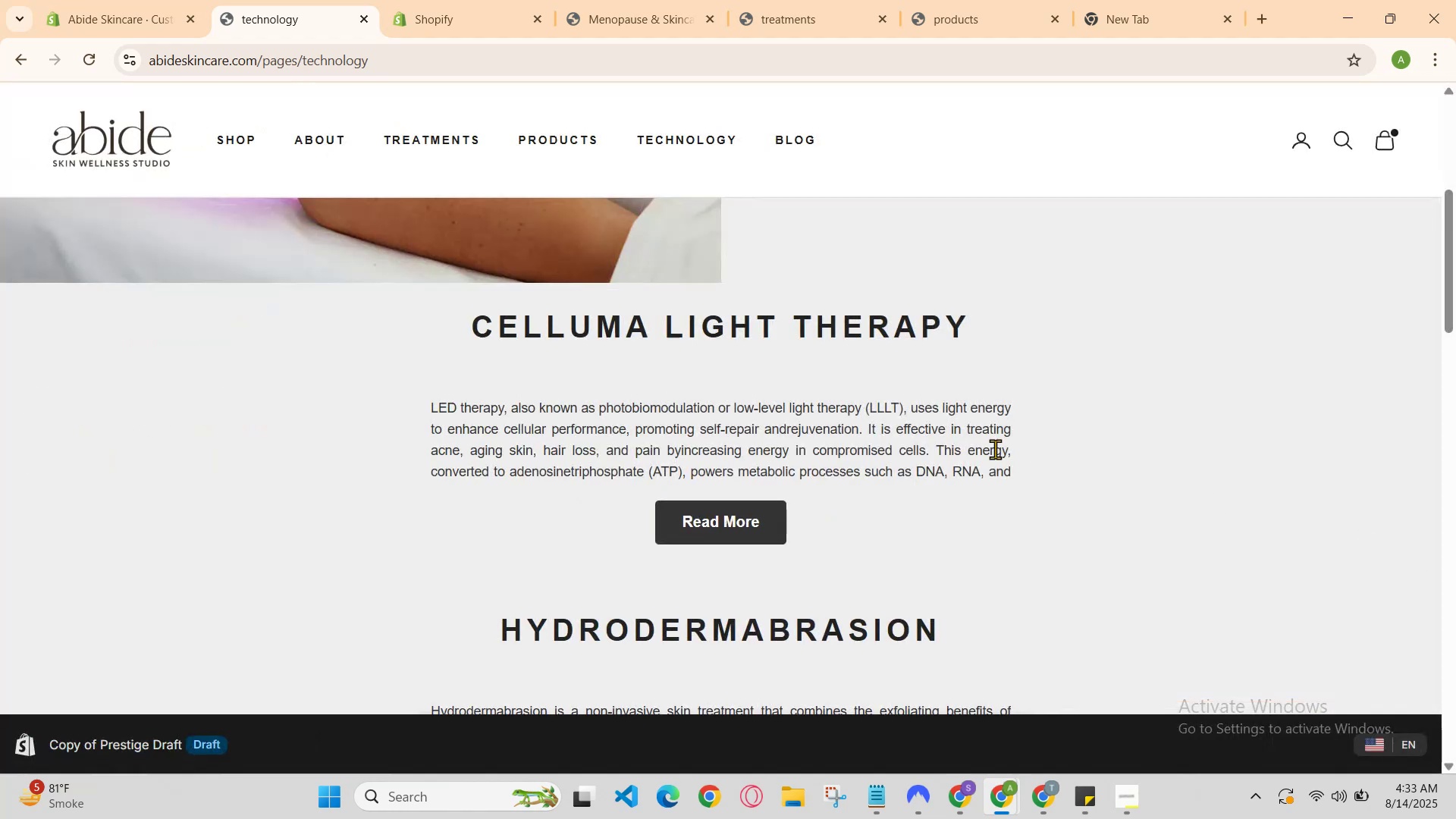 
scroll: coordinate [408, 147], scroll_direction: down, amount: 6.0
 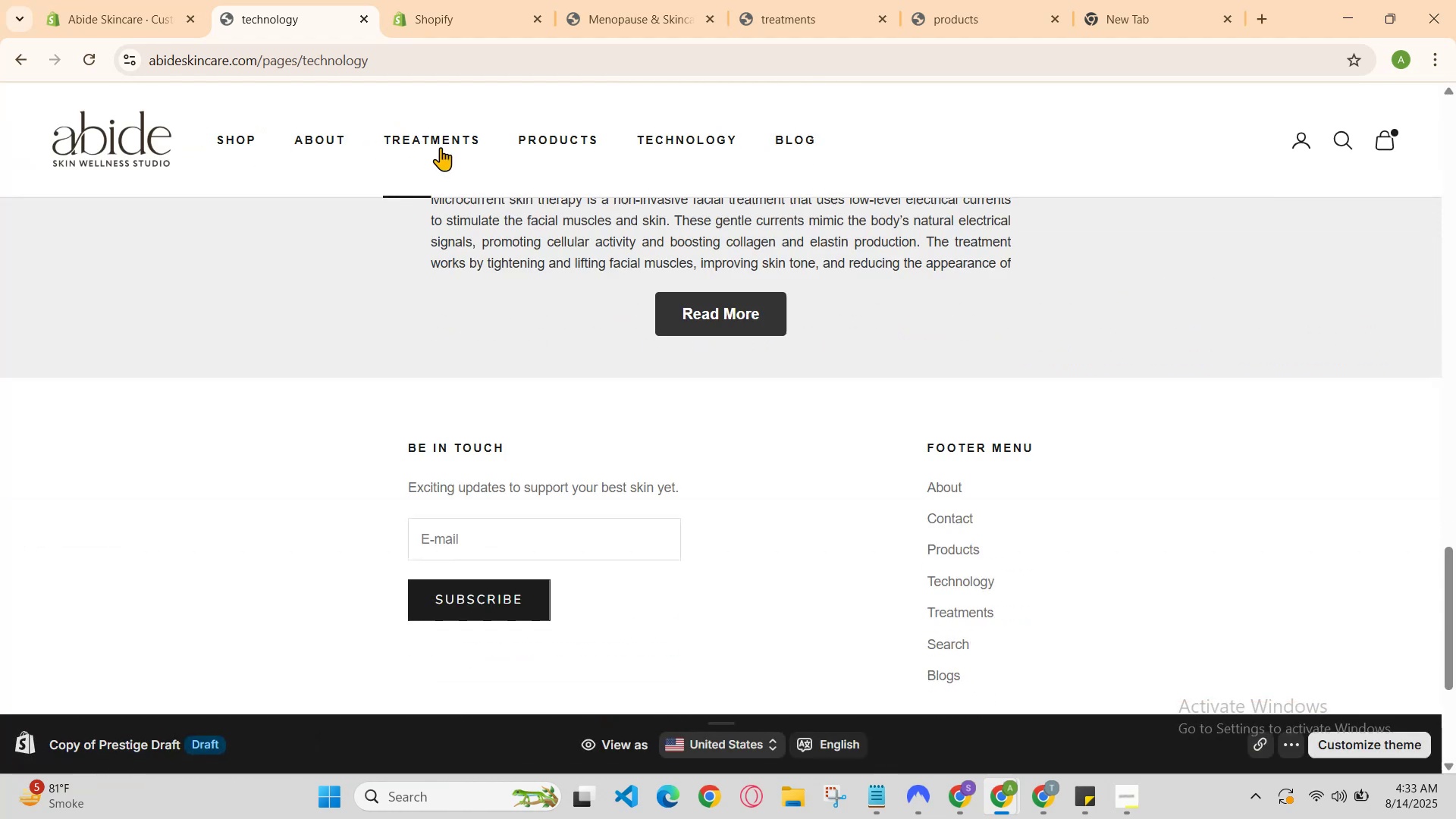 
left_click([441, 147])
 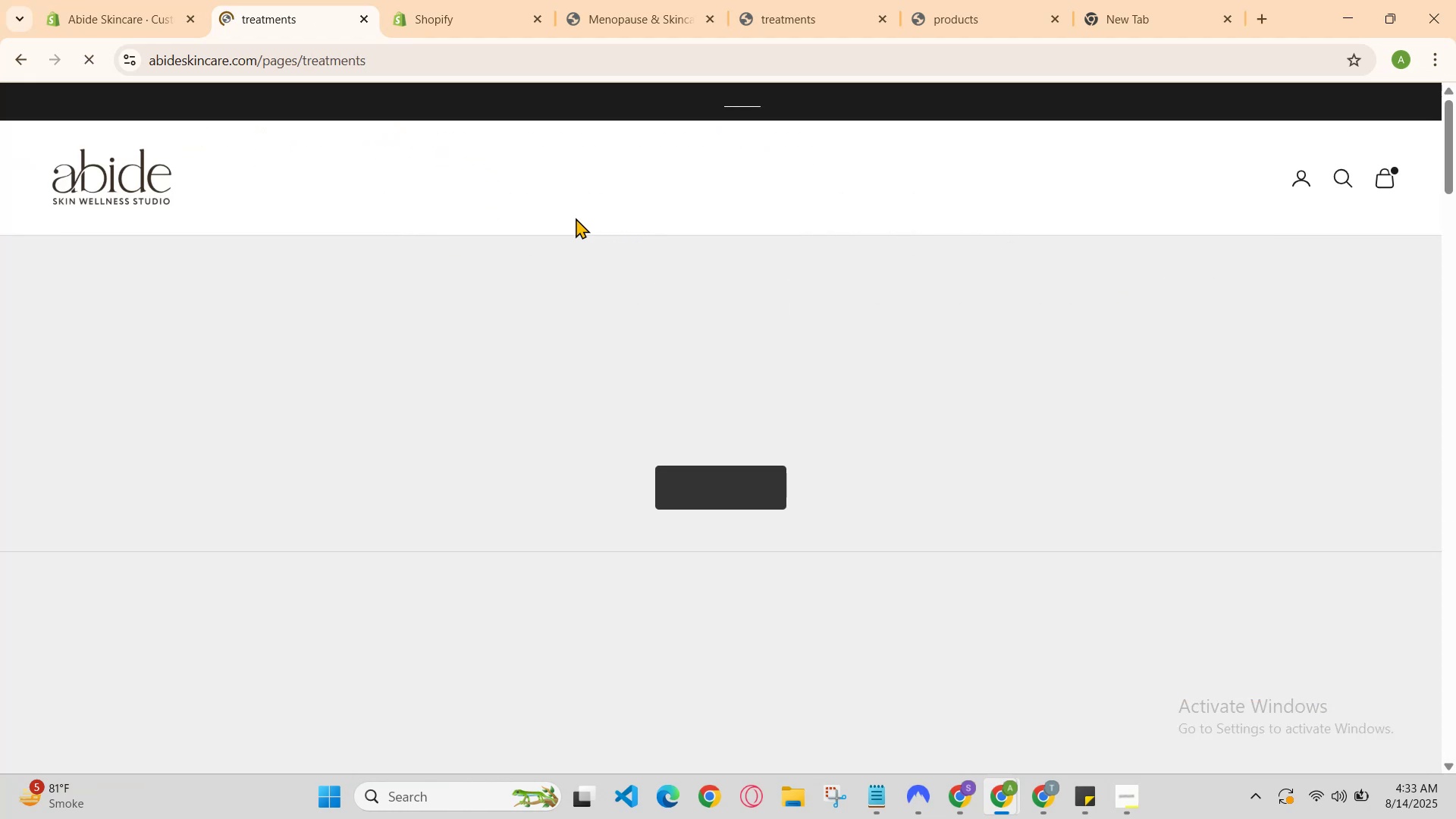 
scroll: coordinate [626, 312], scroll_direction: down, amount: 14.0
 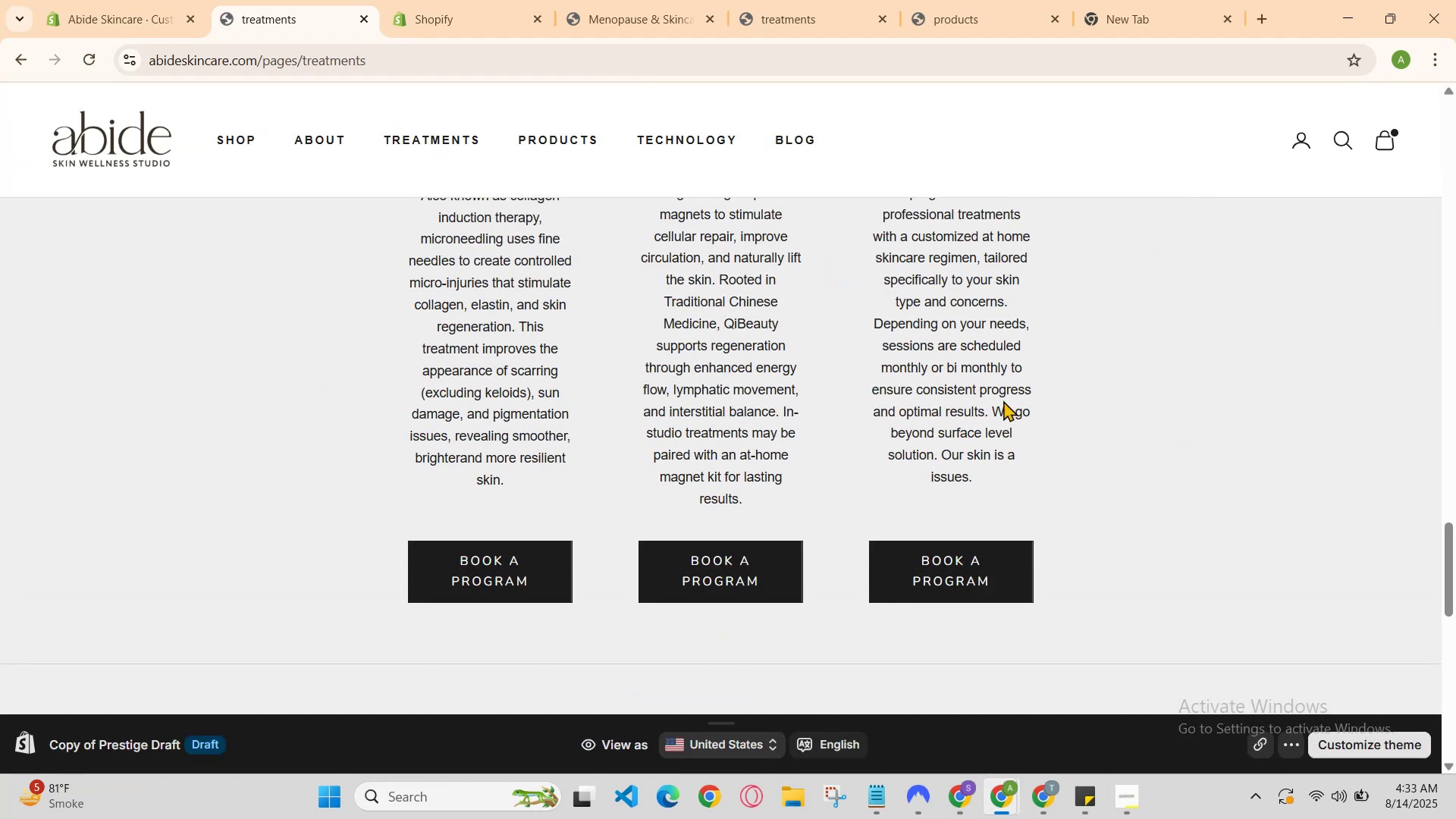 
right_click([1241, 513])
 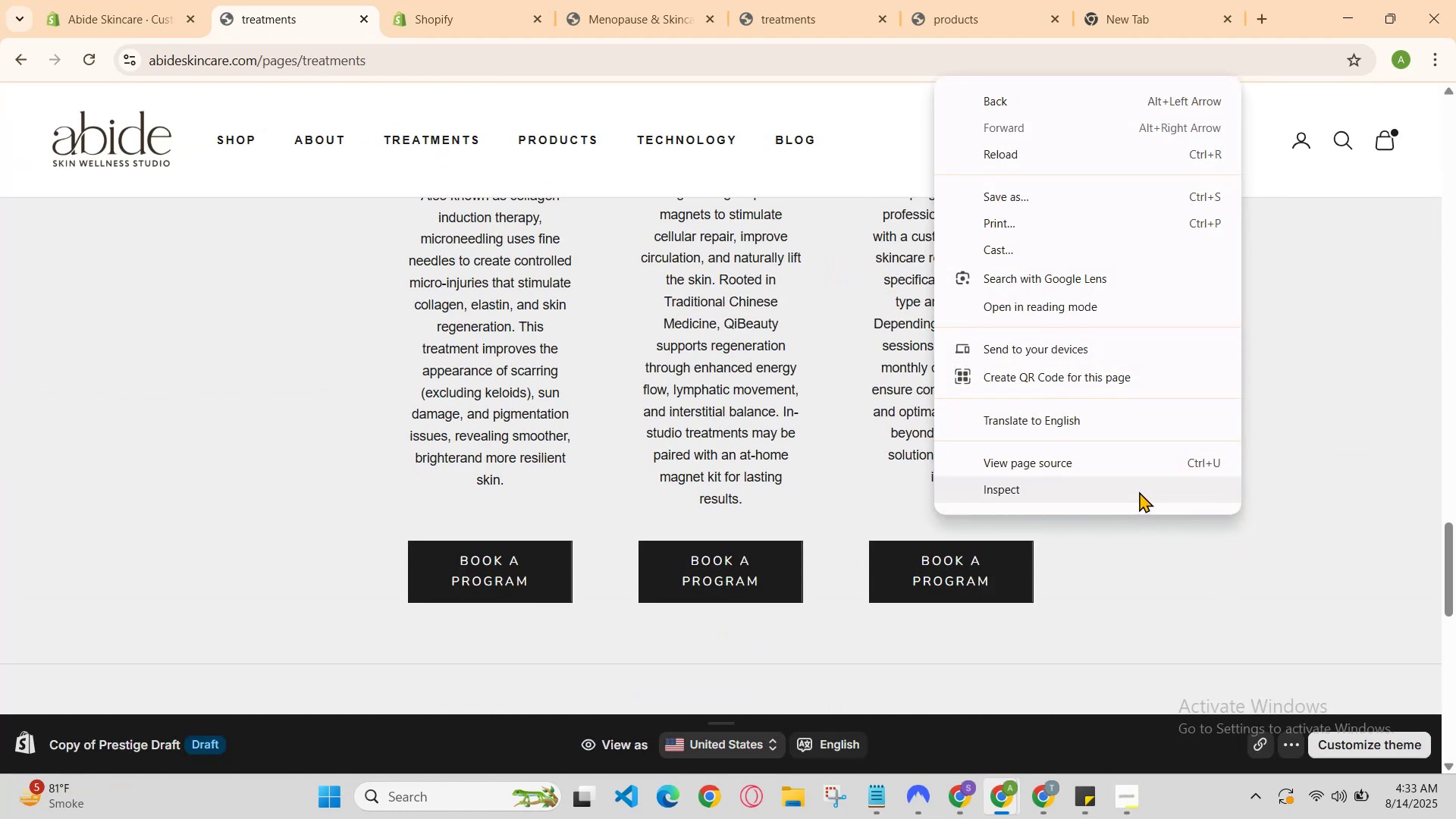 
left_click([1138, 485])
 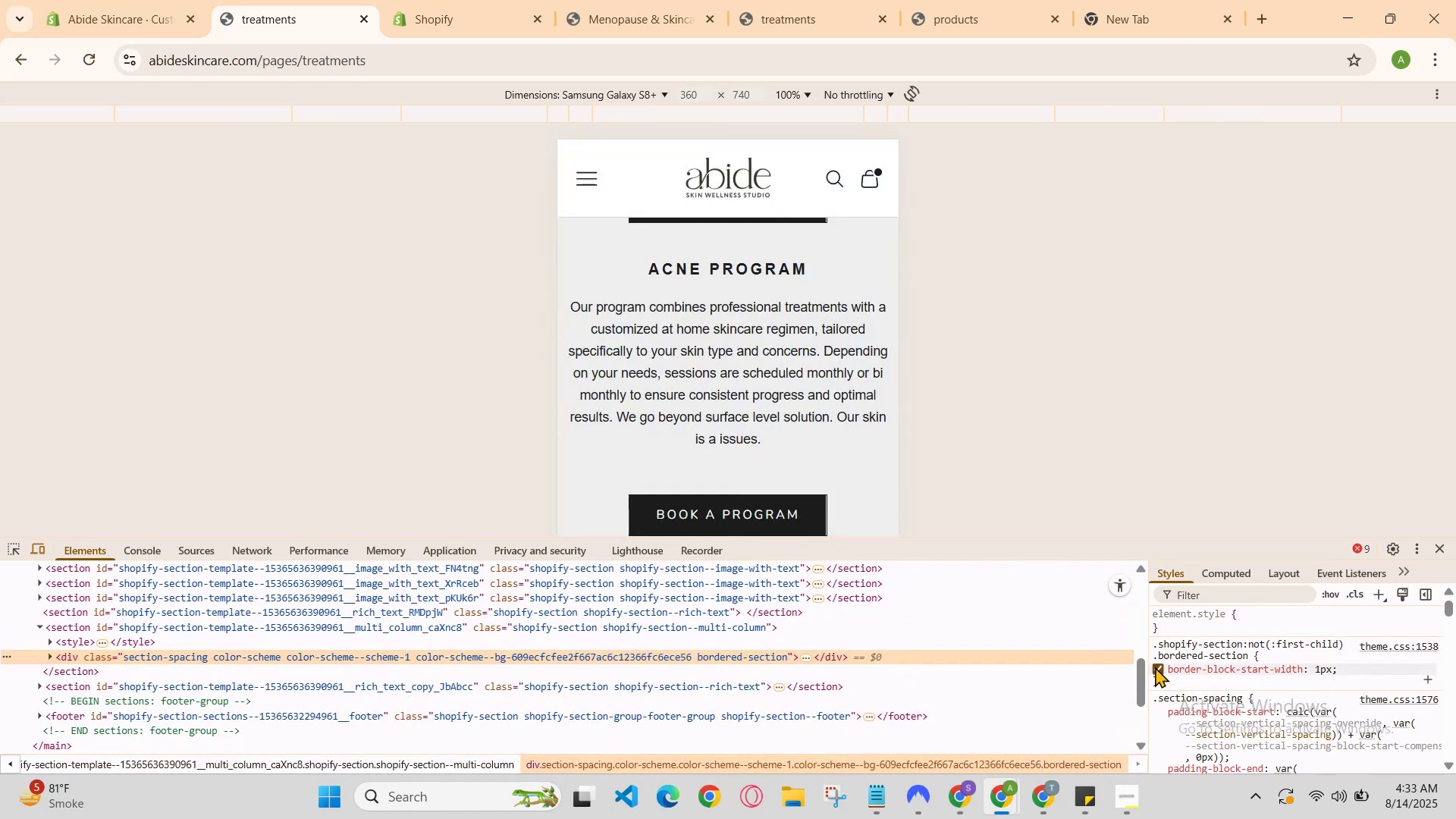 
wait(6.86)
 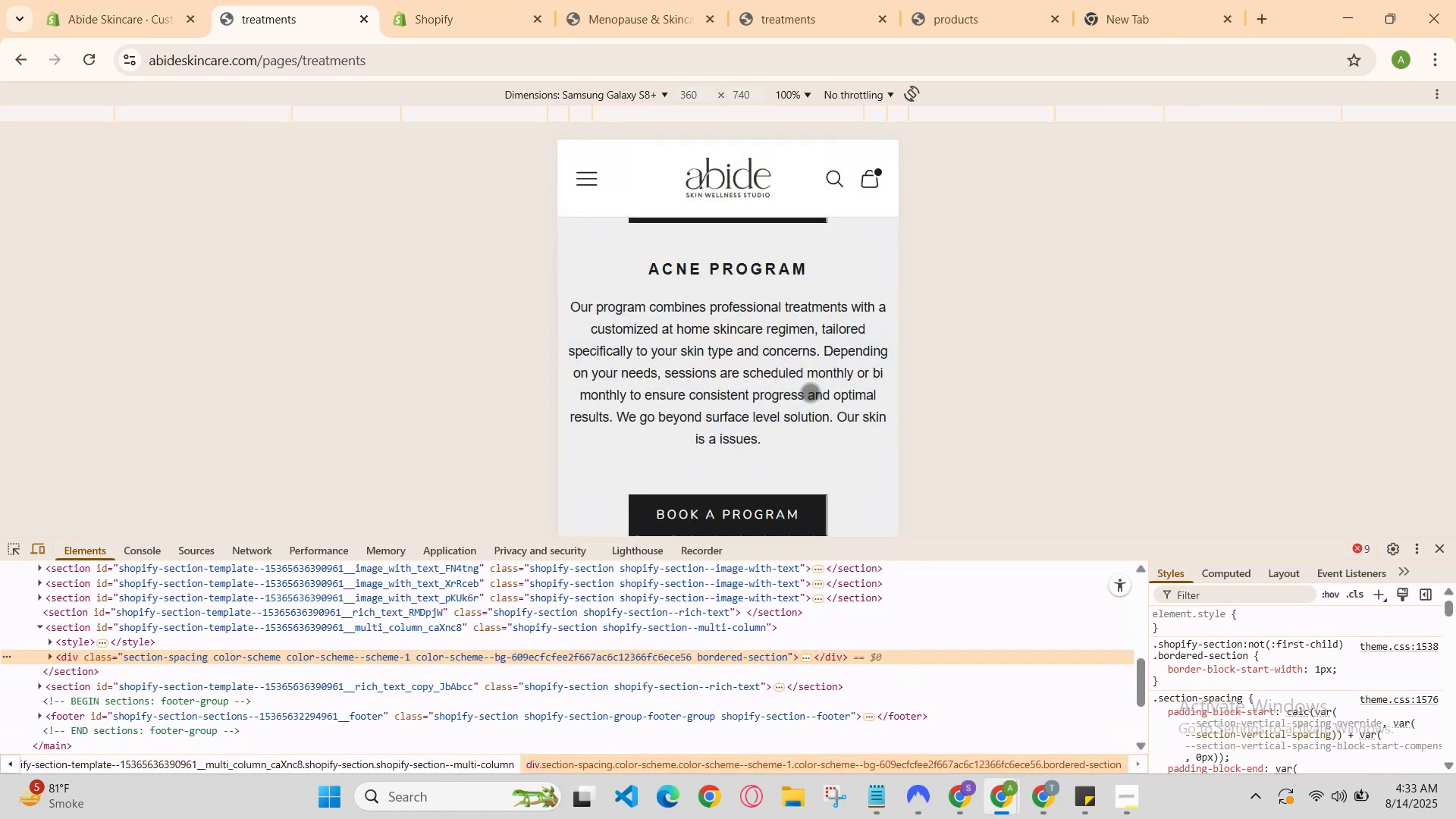 
left_click([1159, 668])
 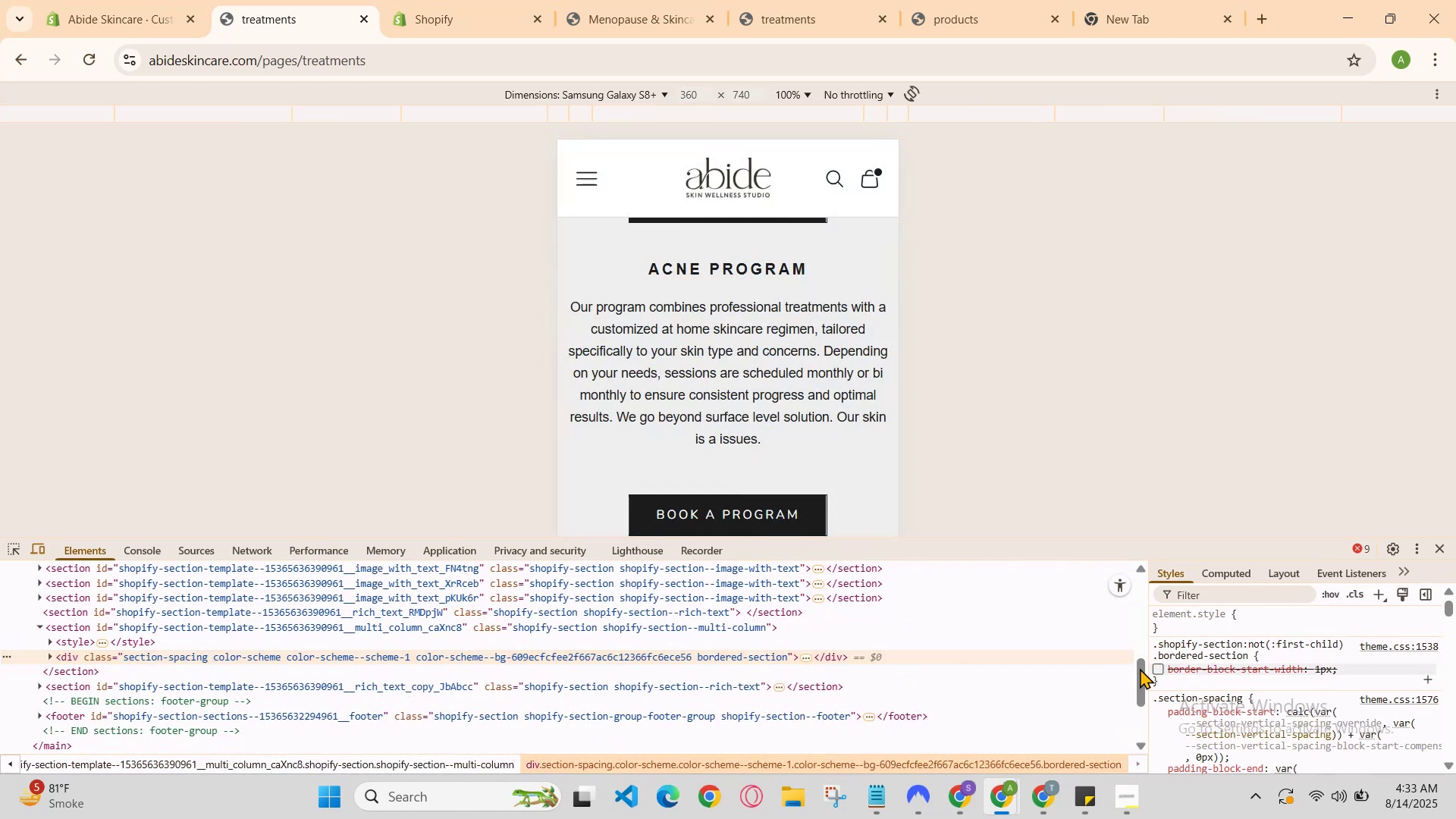 
left_click([88, 0])
 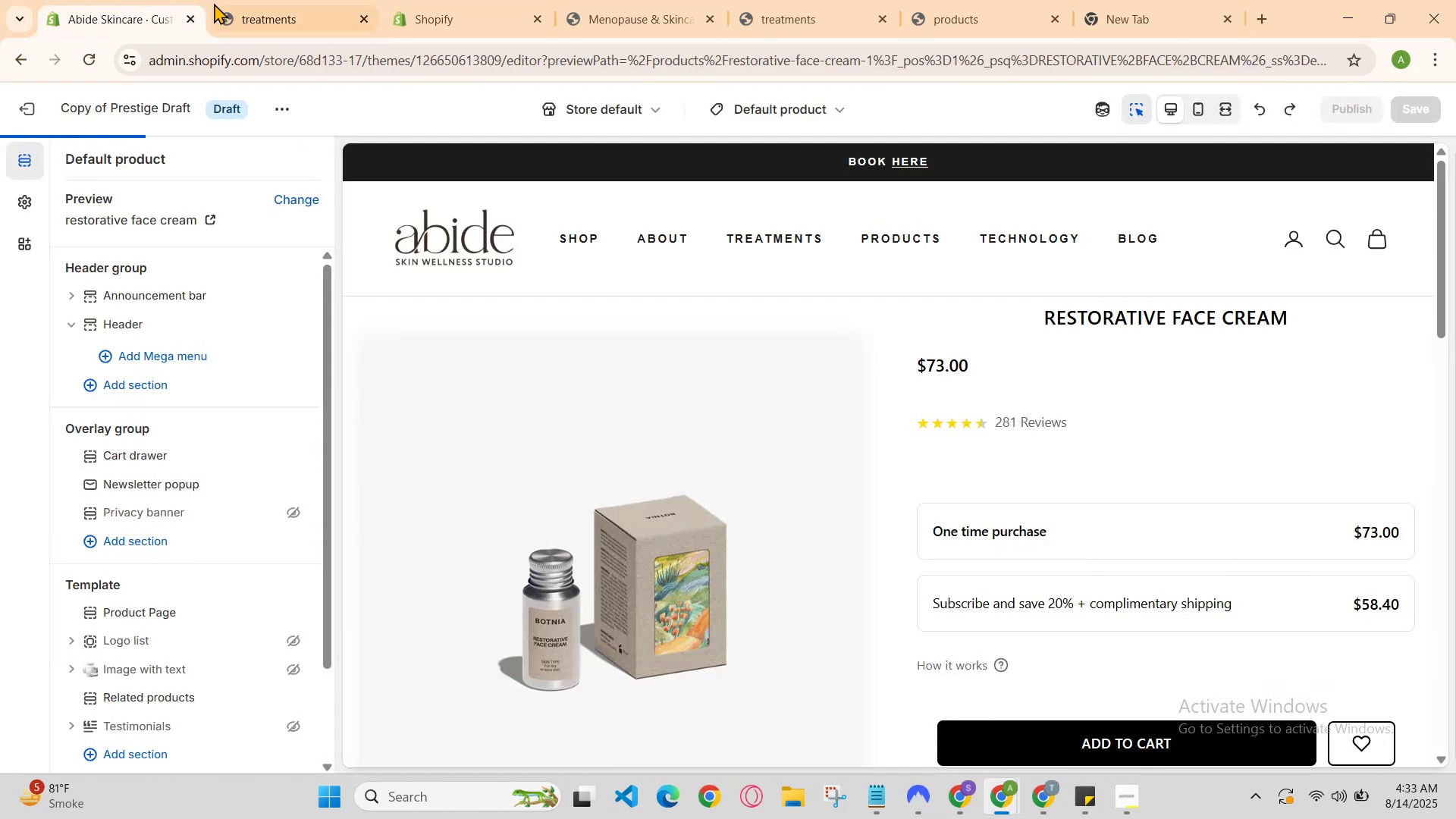 
scroll: coordinate [511, 281], scroll_direction: down, amount: 3.0
 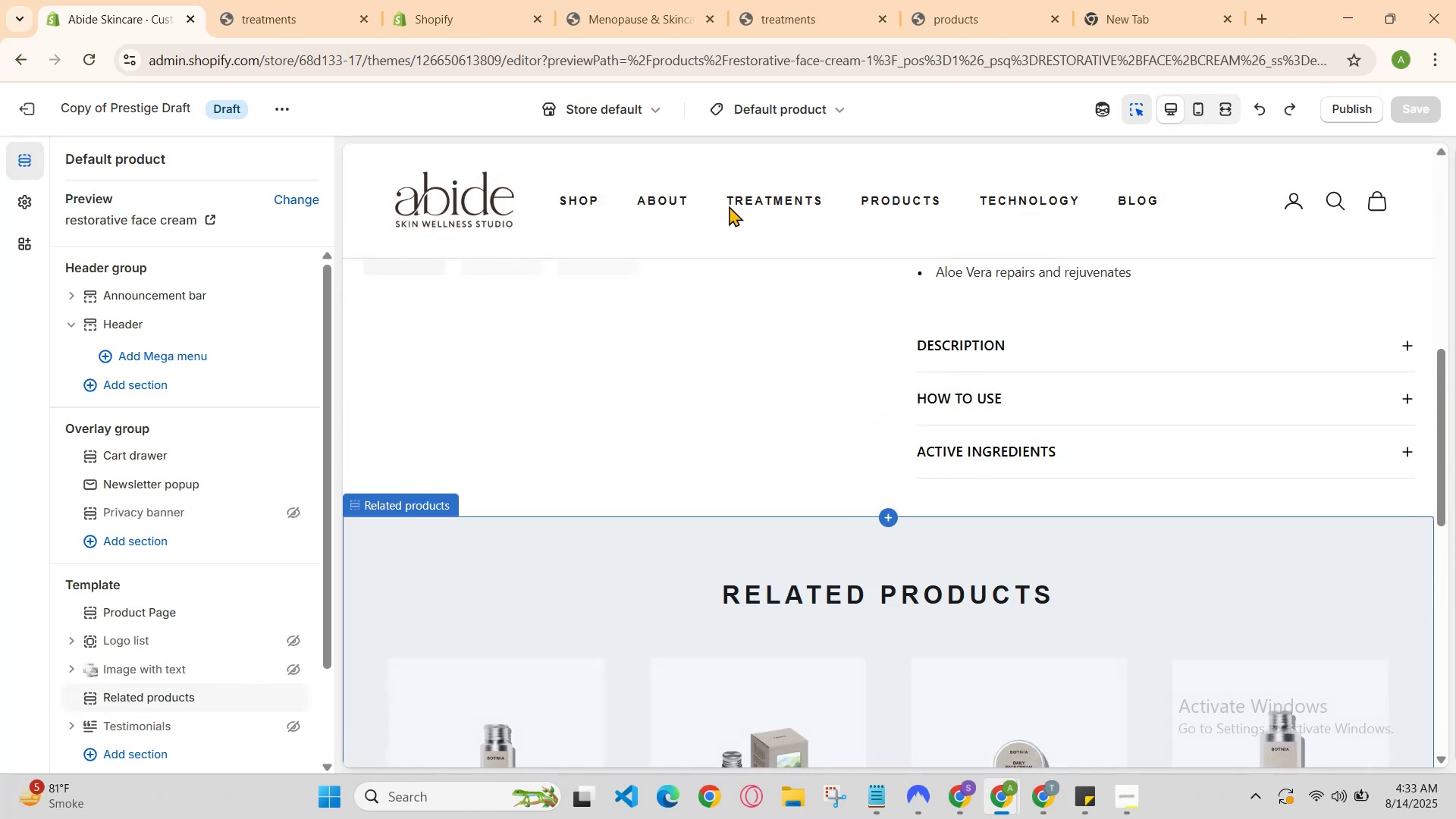 
left_click([734, 203])
 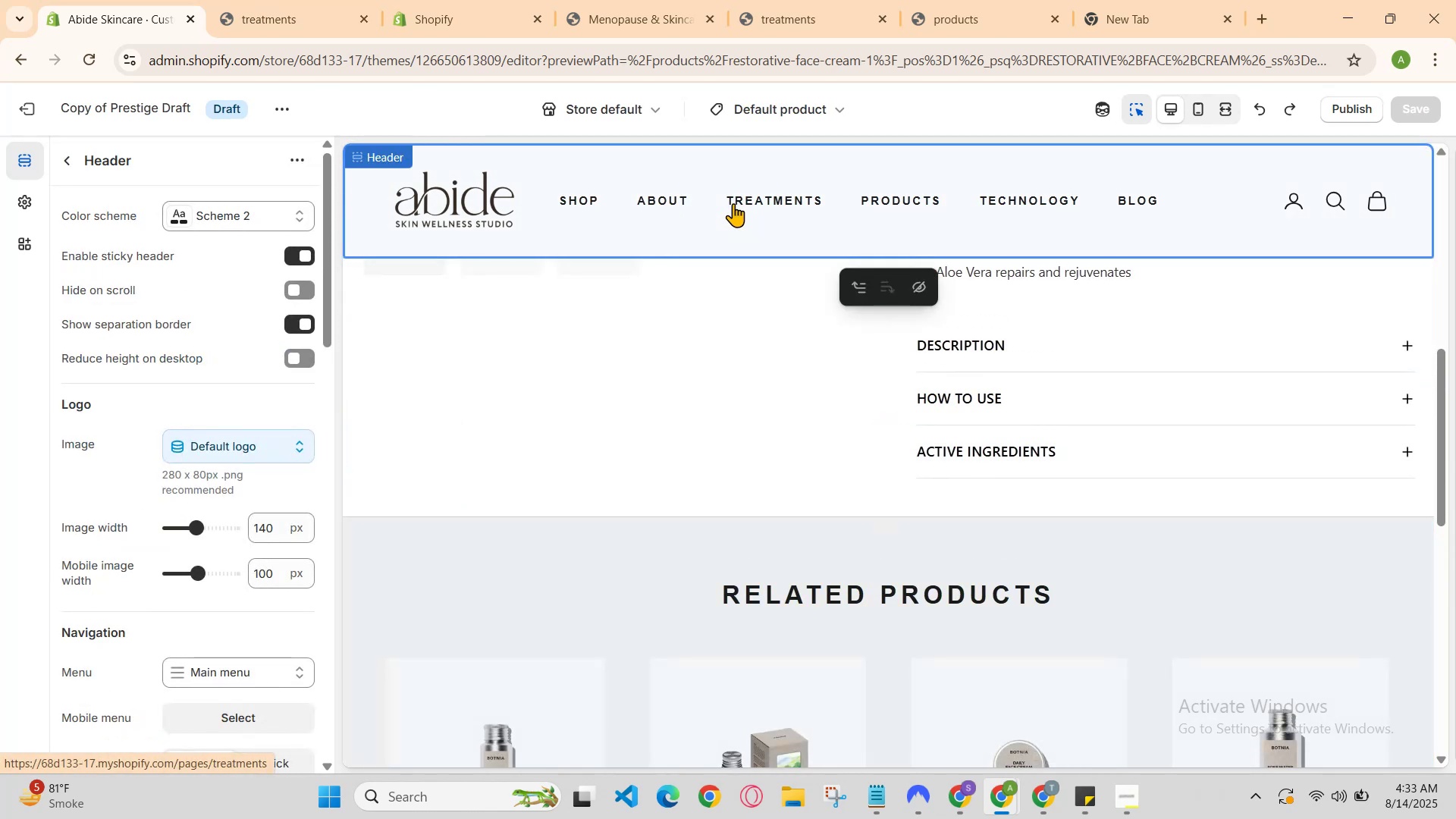 
left_click([733, 203])
 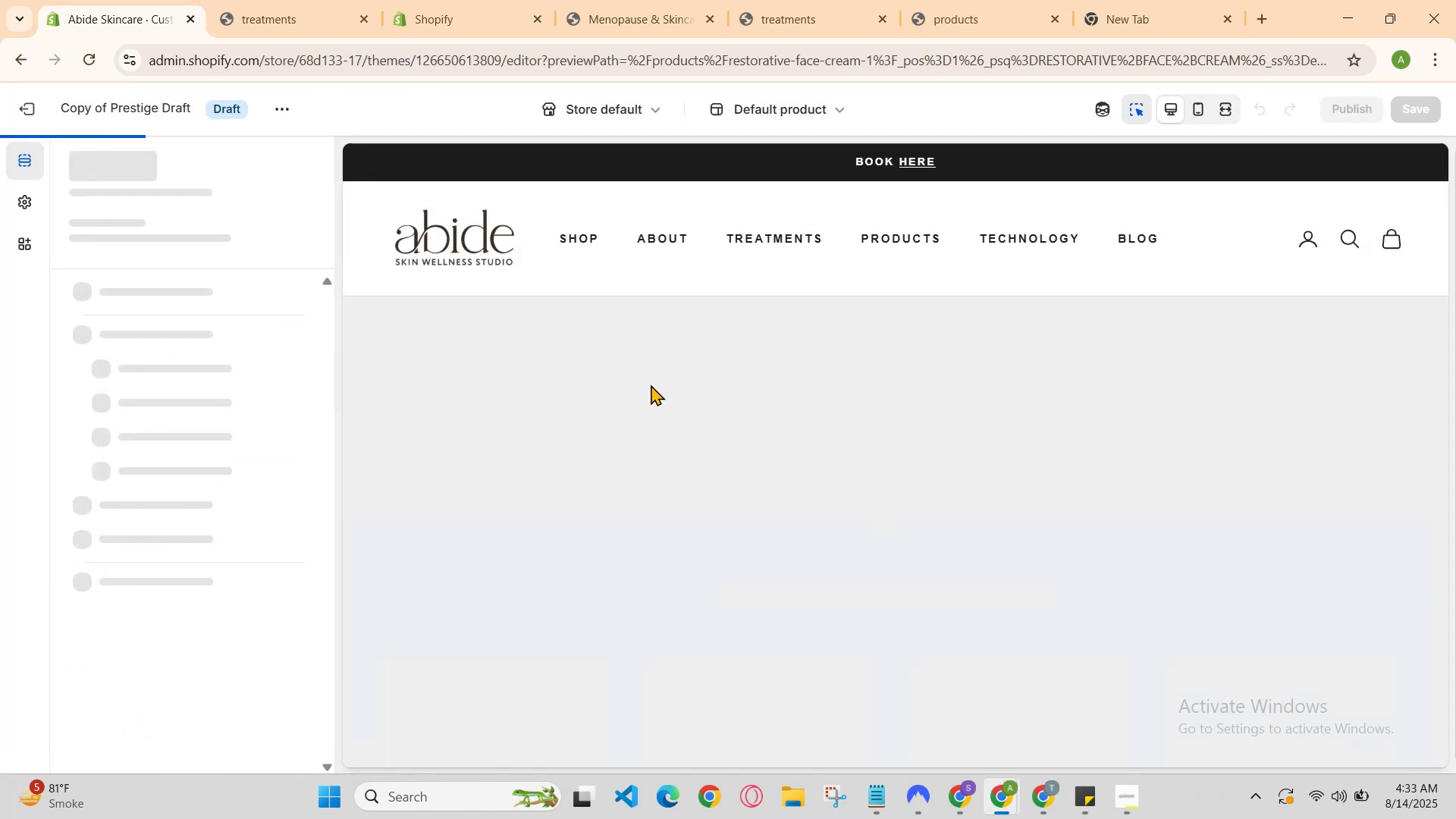 
scroll: coordinate [905, 403], scroll_direction: down, amount: 15.0
 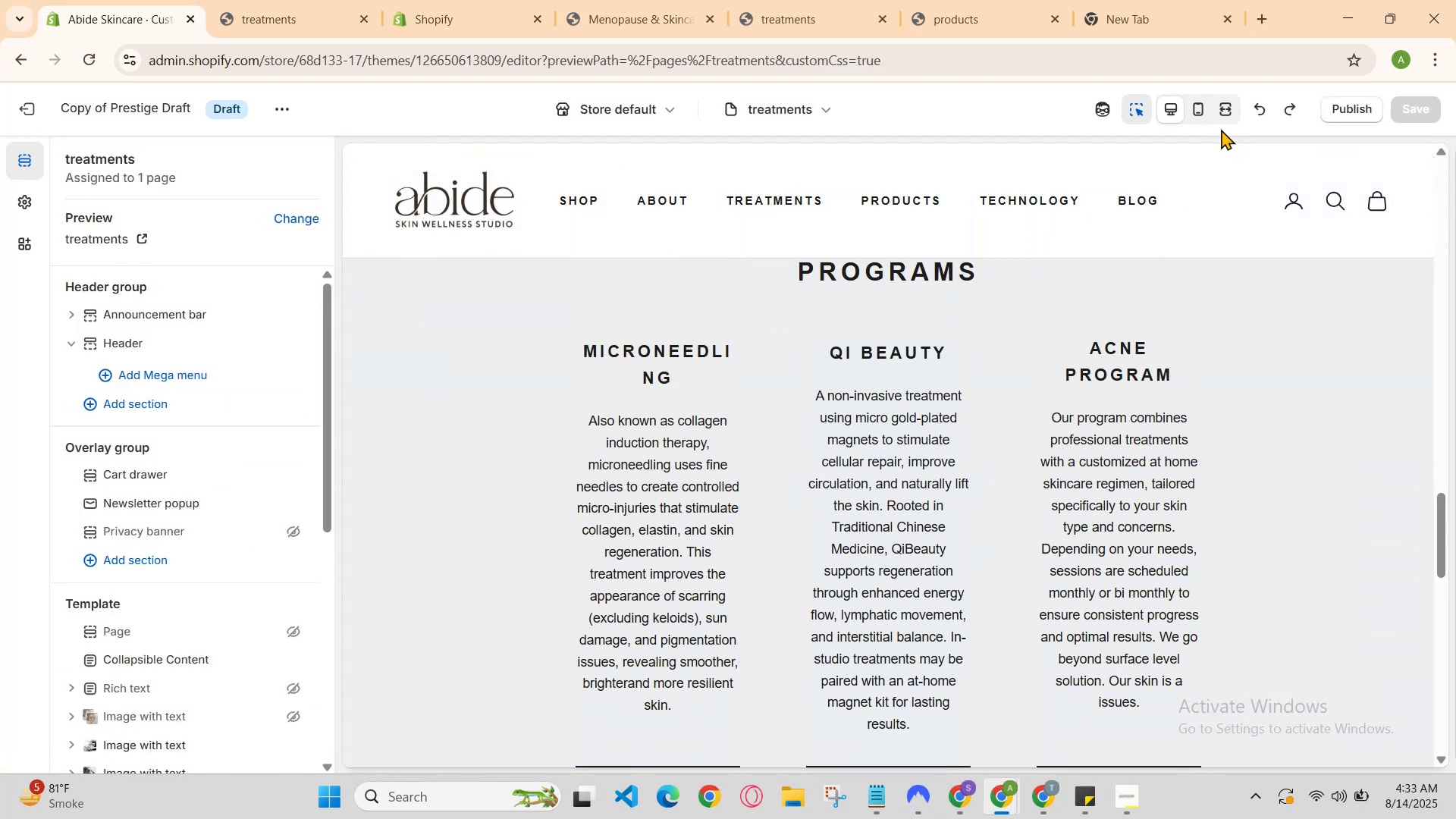 
left_click([1193, 116])
 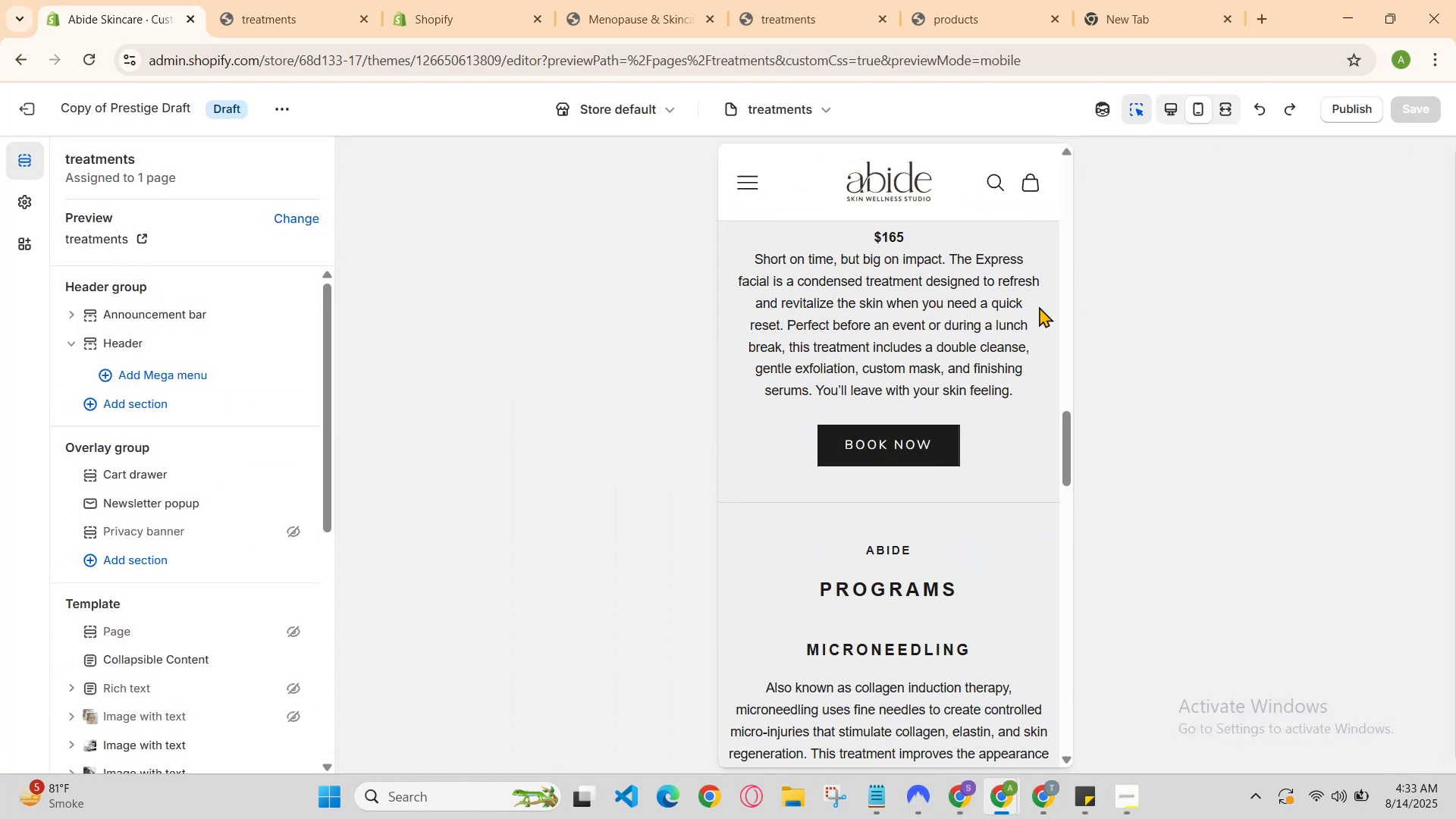 
scroll: coordinate [965, 366], scroll_direction: up, amount: 1.0
 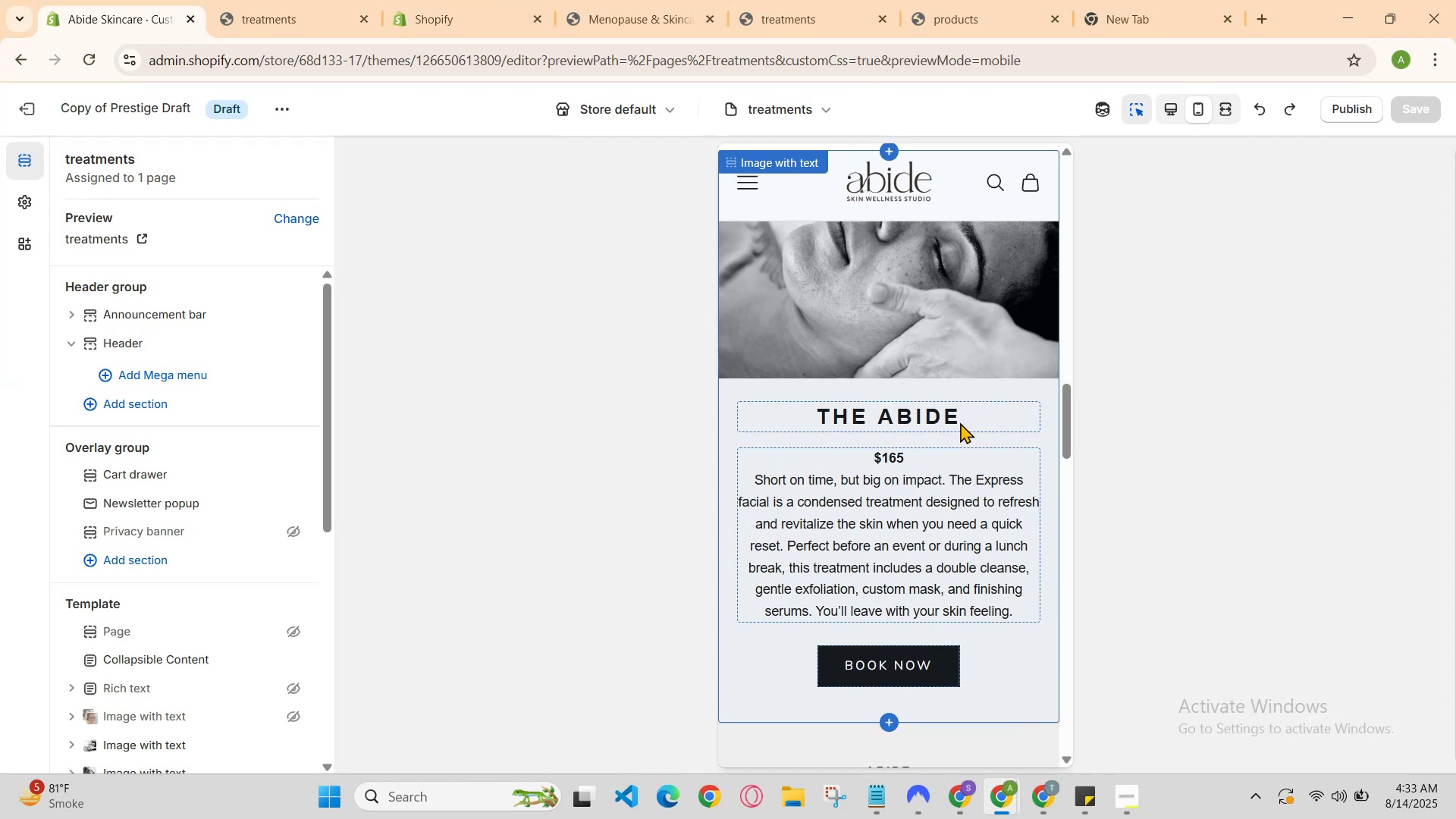 
scroll: coordinate [148, 572], scroll_direction: down, amount: 2.0
 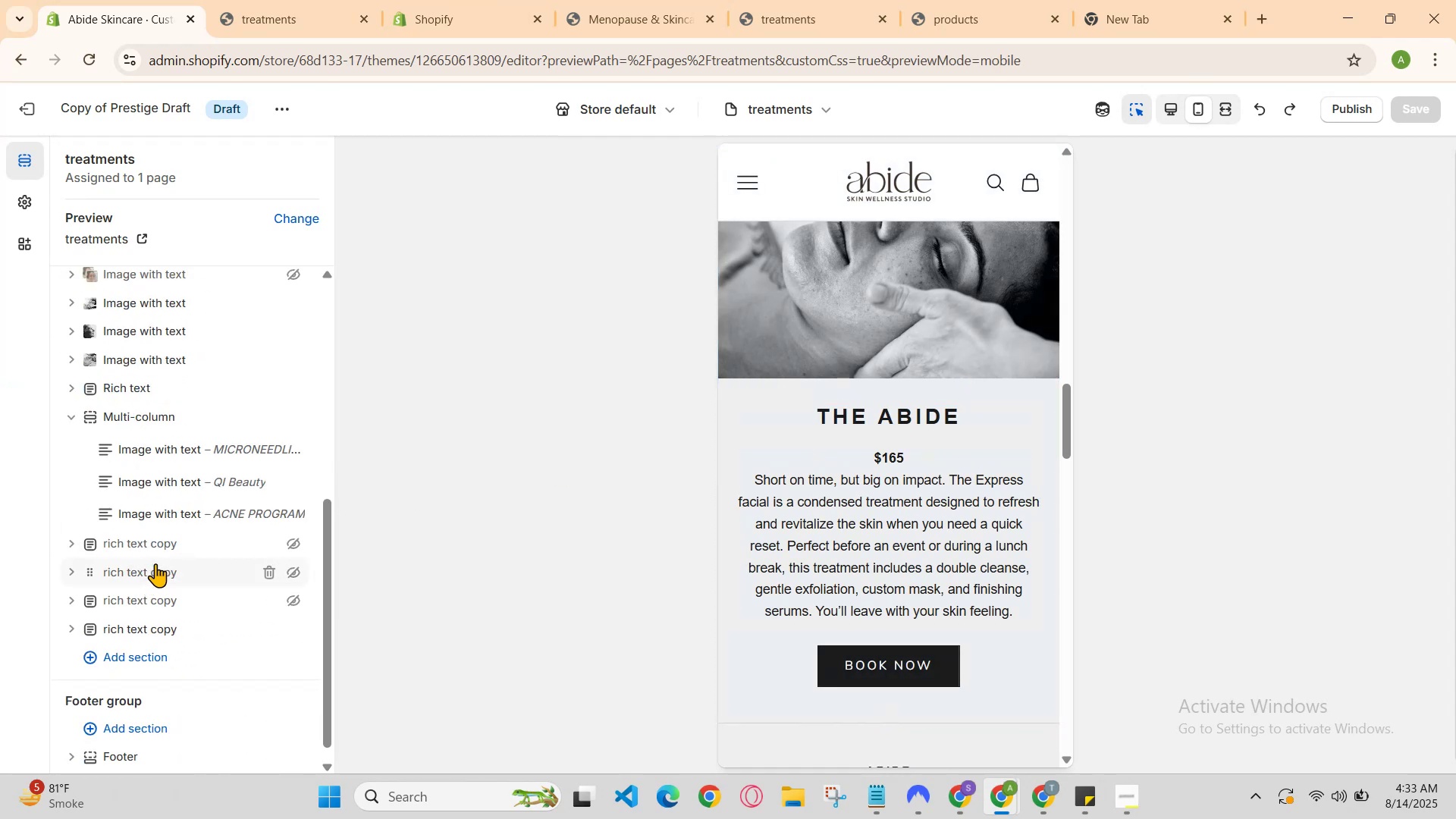 
scroll: coordinate [177, 535], scroll_direction: up, amount: 1.0
 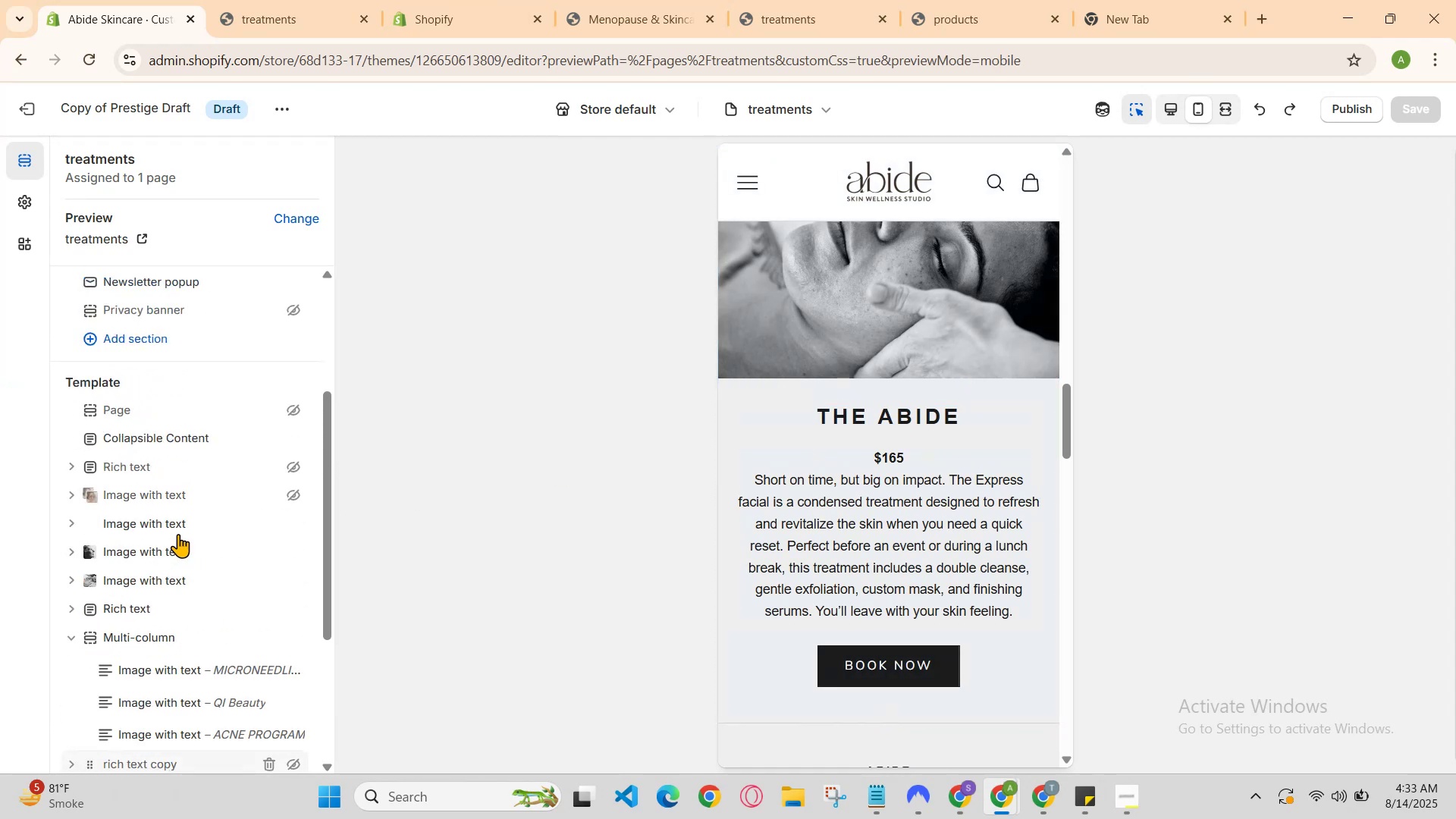 
scroll: coordinate [196, 544], scroll_direction: down, amount: 1.0
 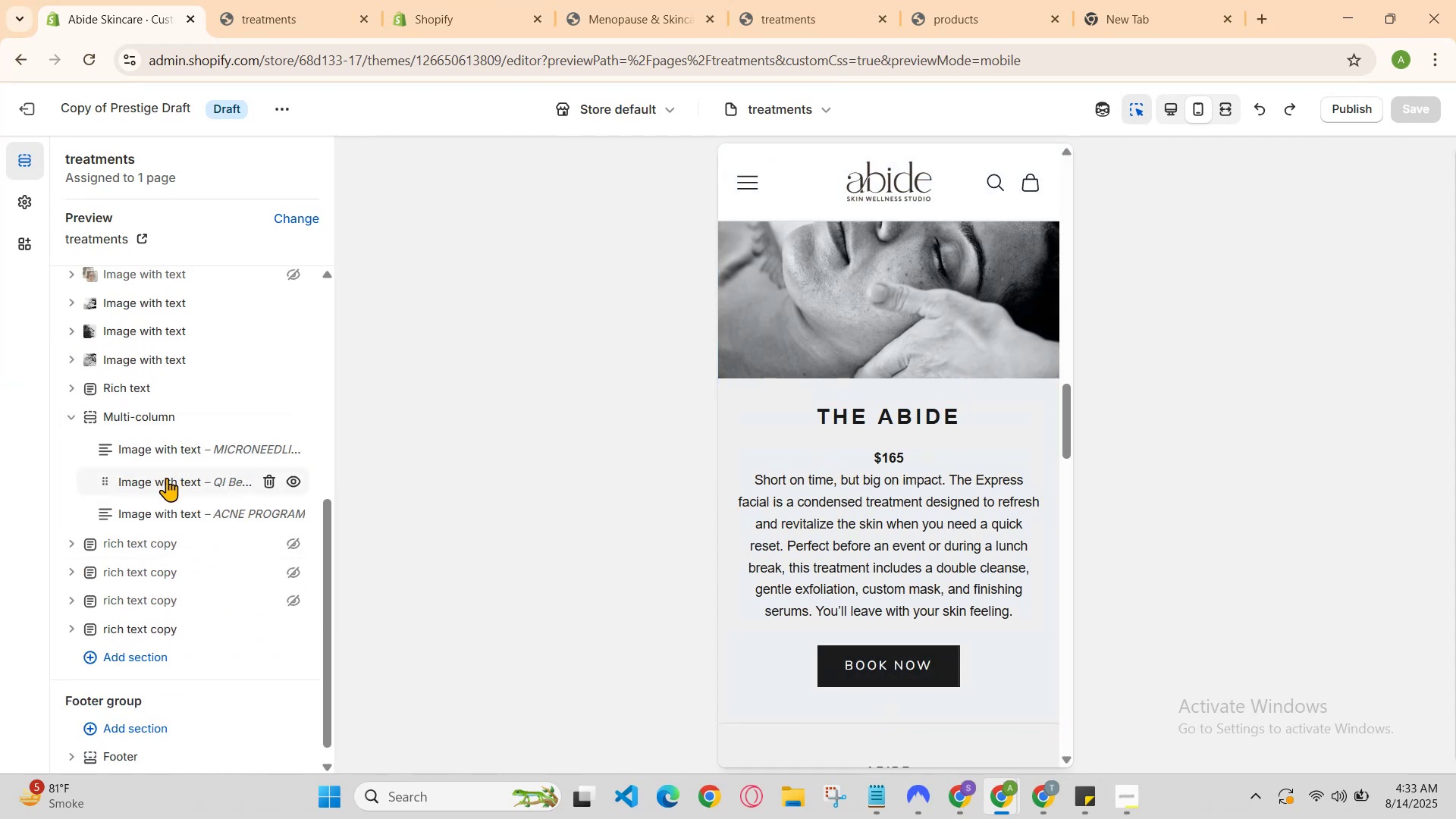 
double_click([174, 445])
 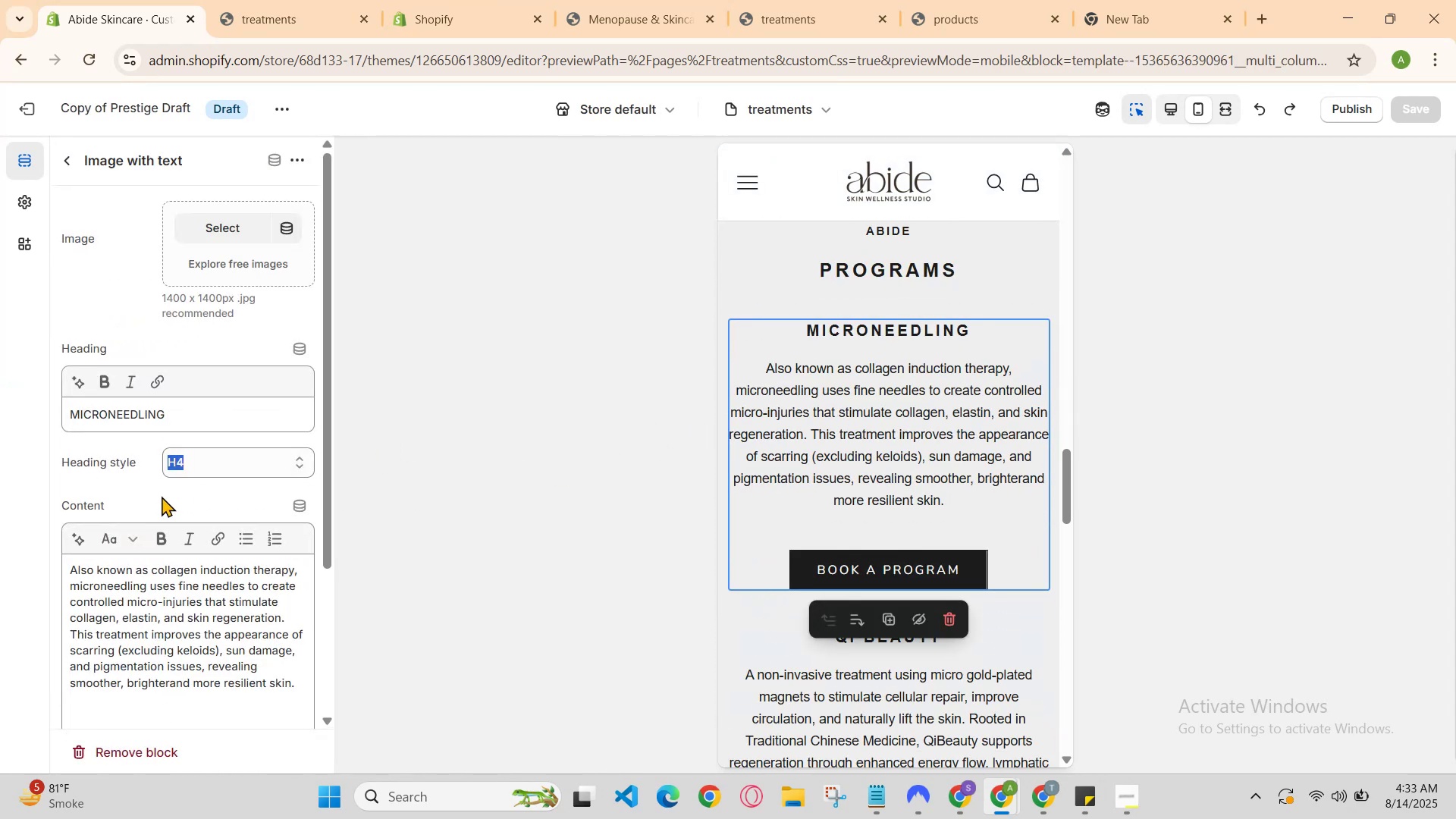 
scroll: coordinate [196, 477], scroll_direction: down, amount: 1.0
 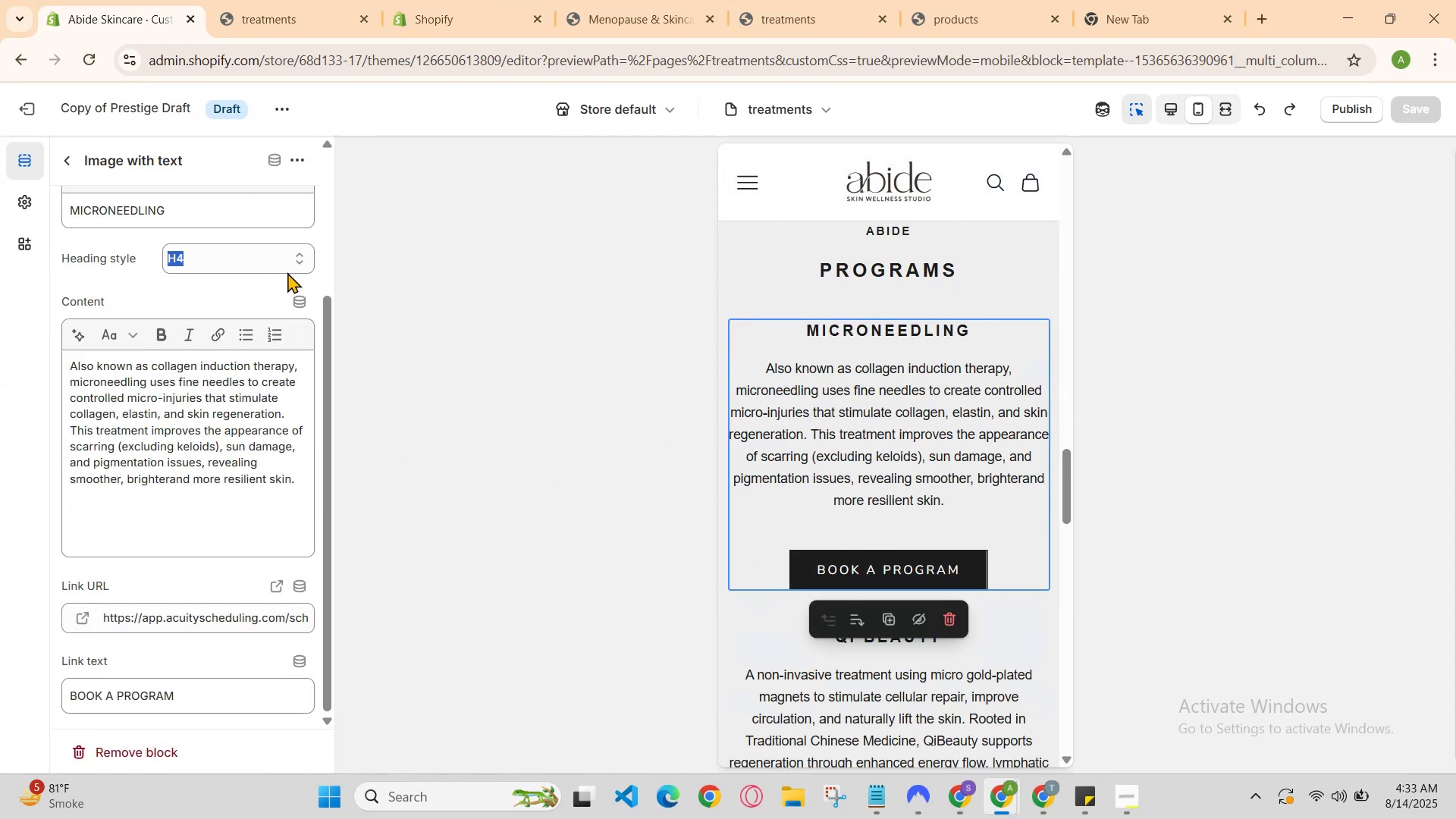 
left_click([298, 260])
 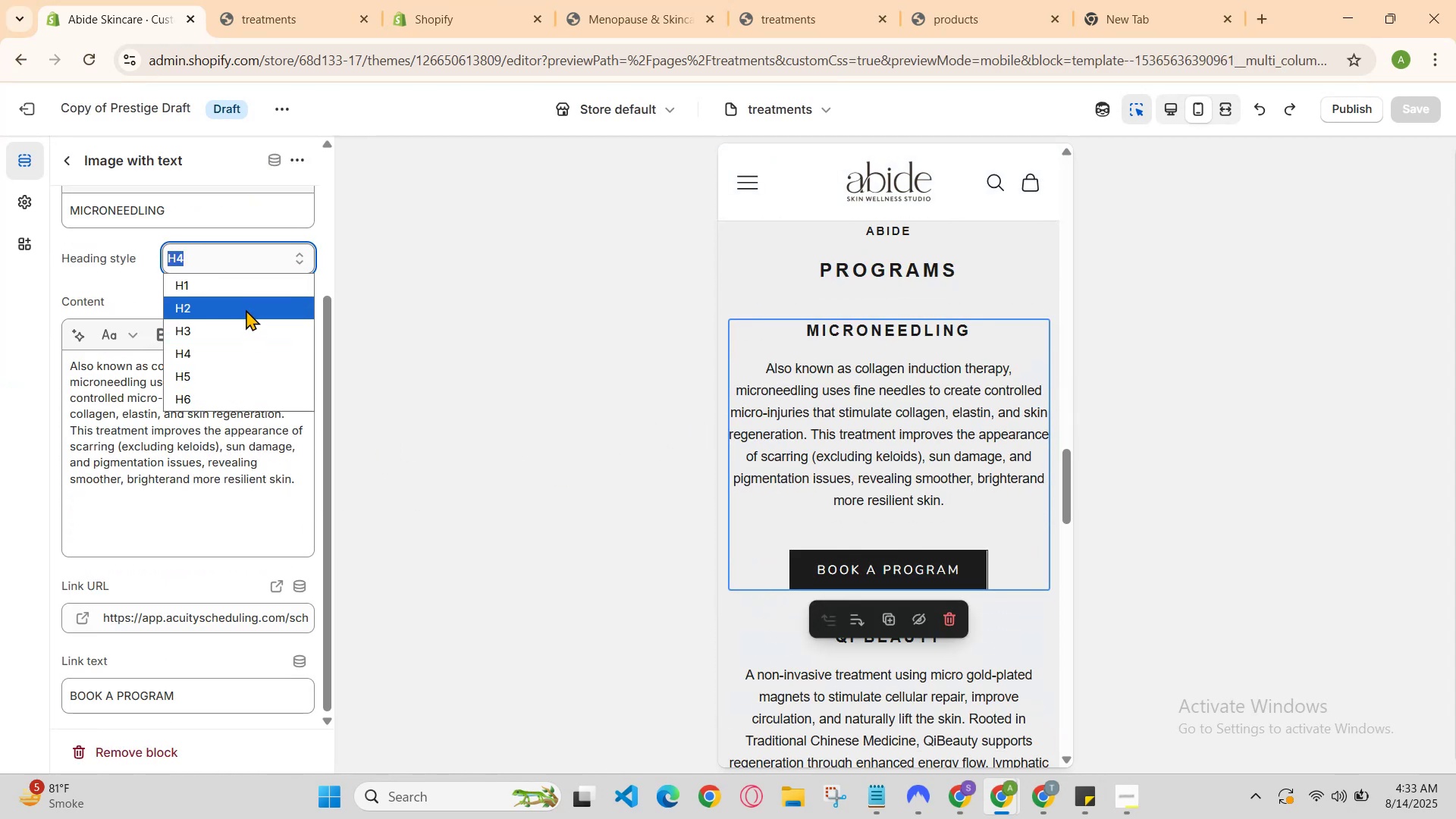 
mouse_move([262, 352])
 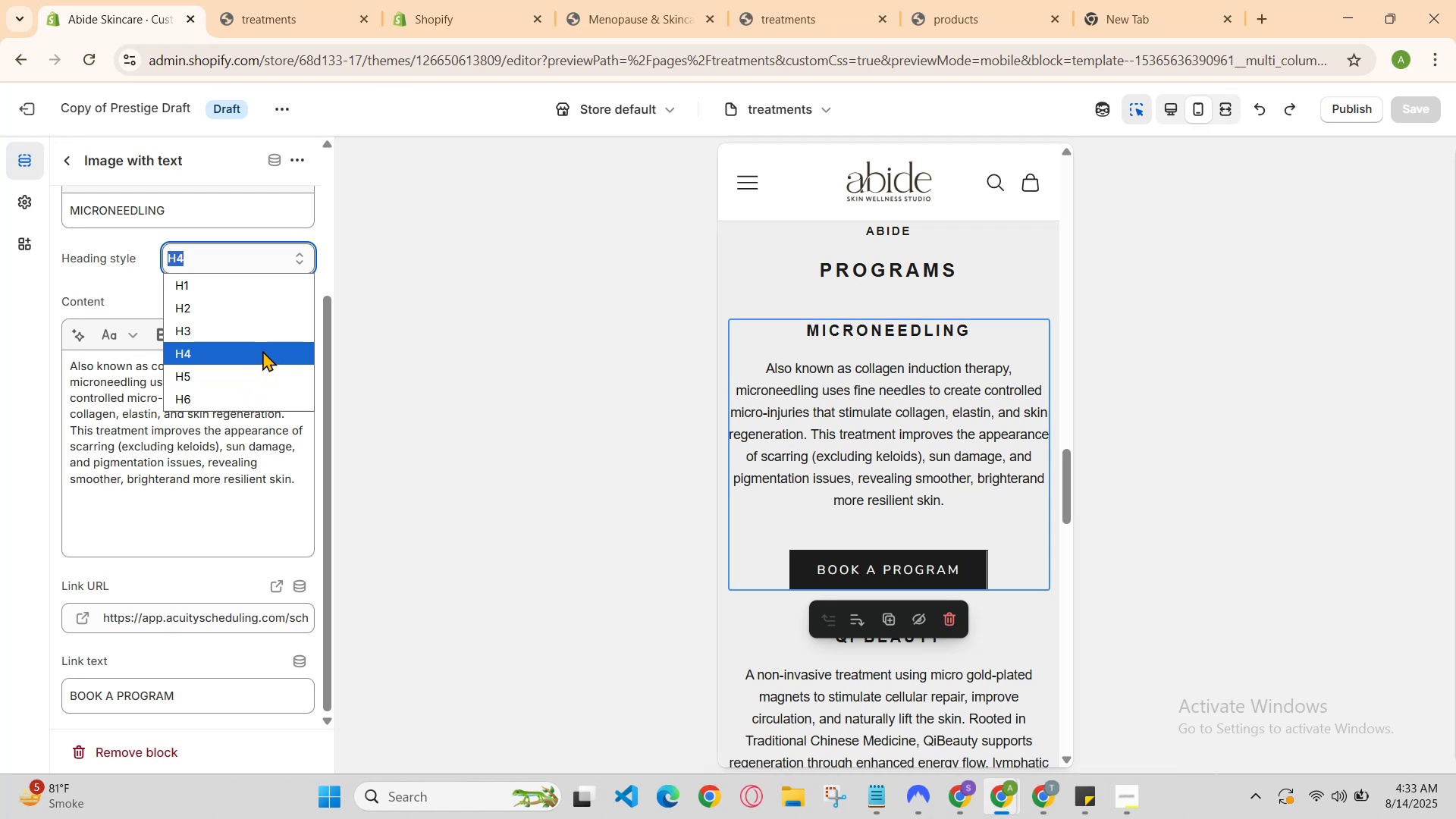 
left_click([262, 350])
 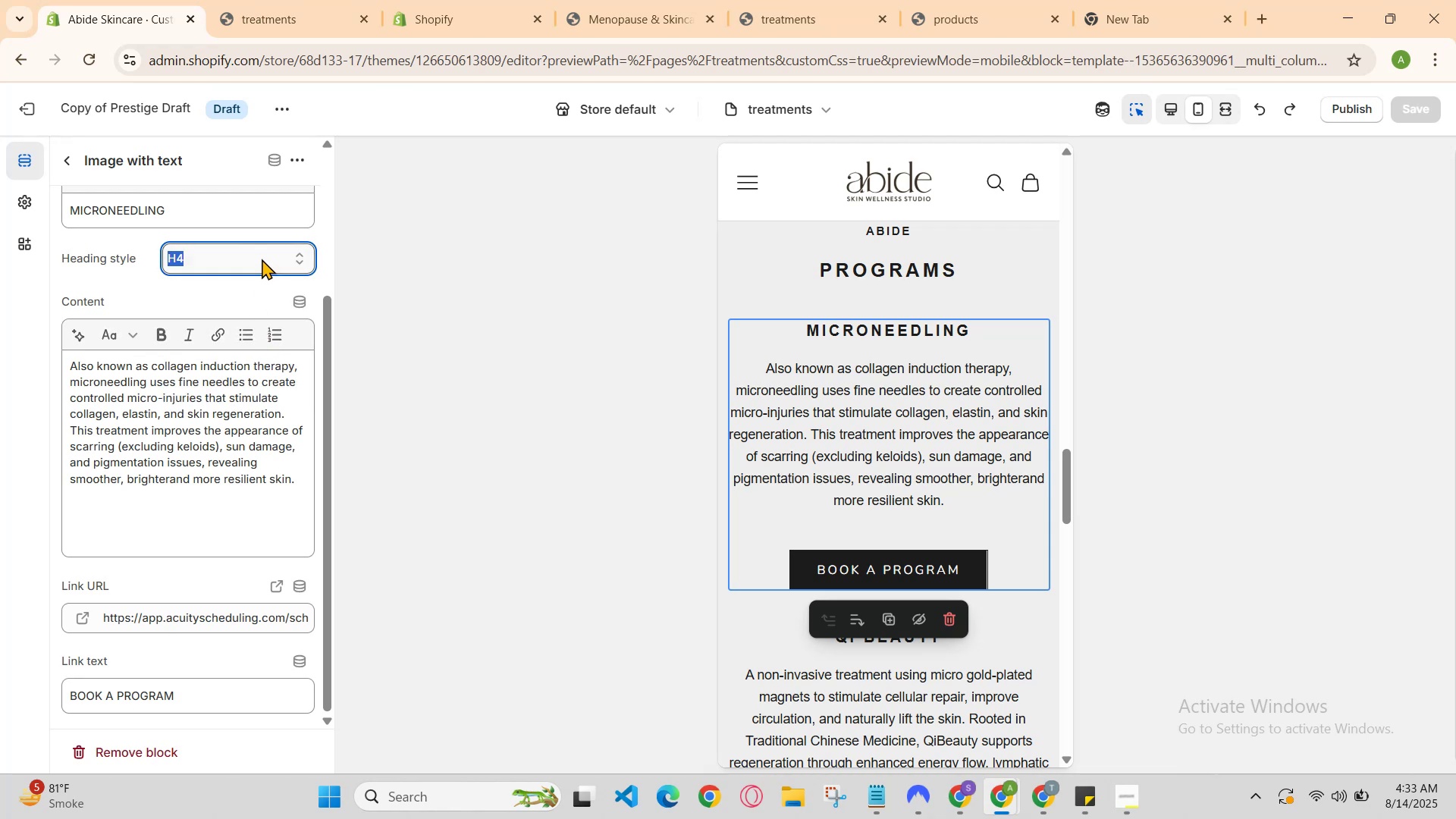 
left_click([265, 251])
 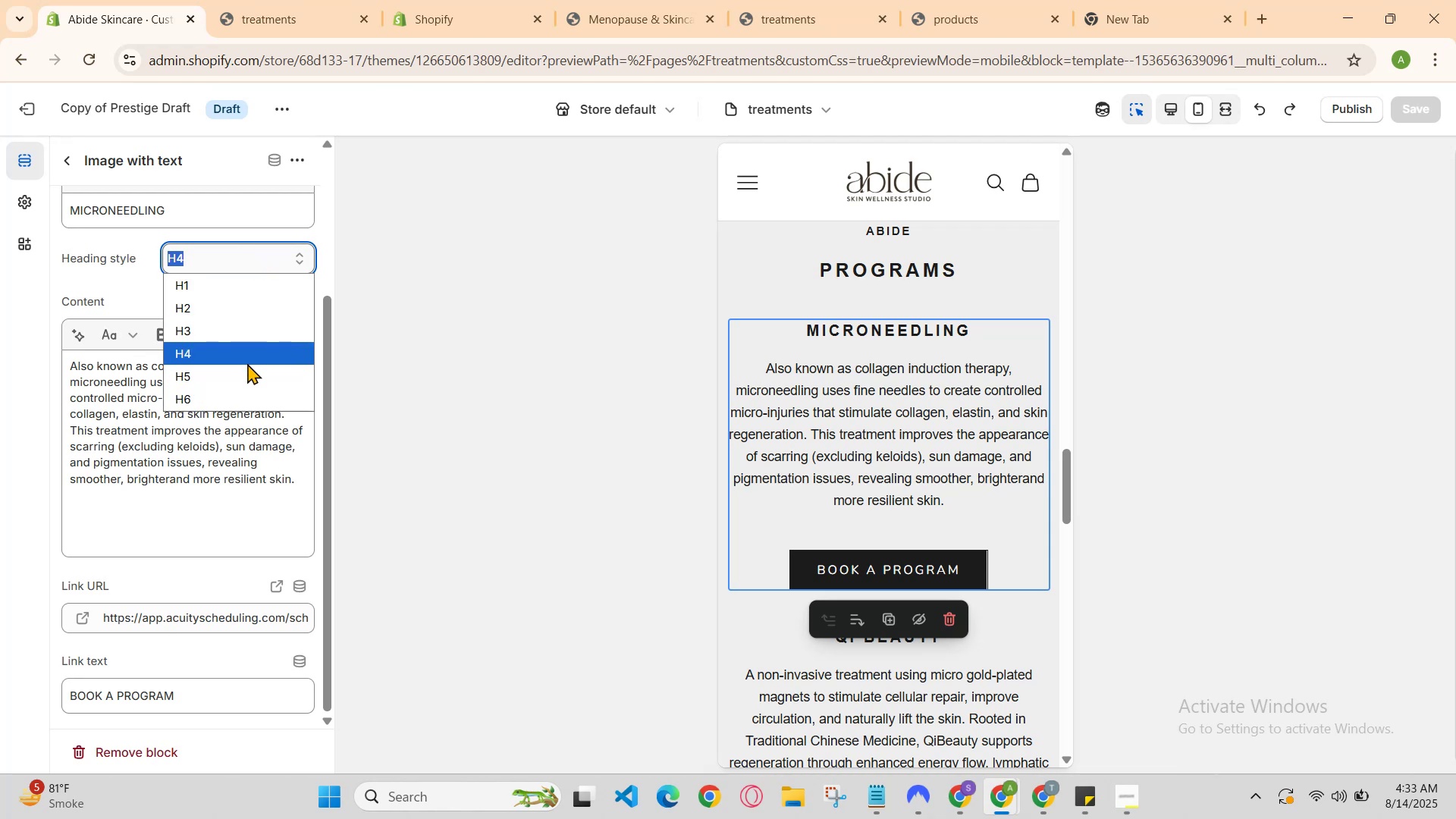 
left_click([247, 372])
 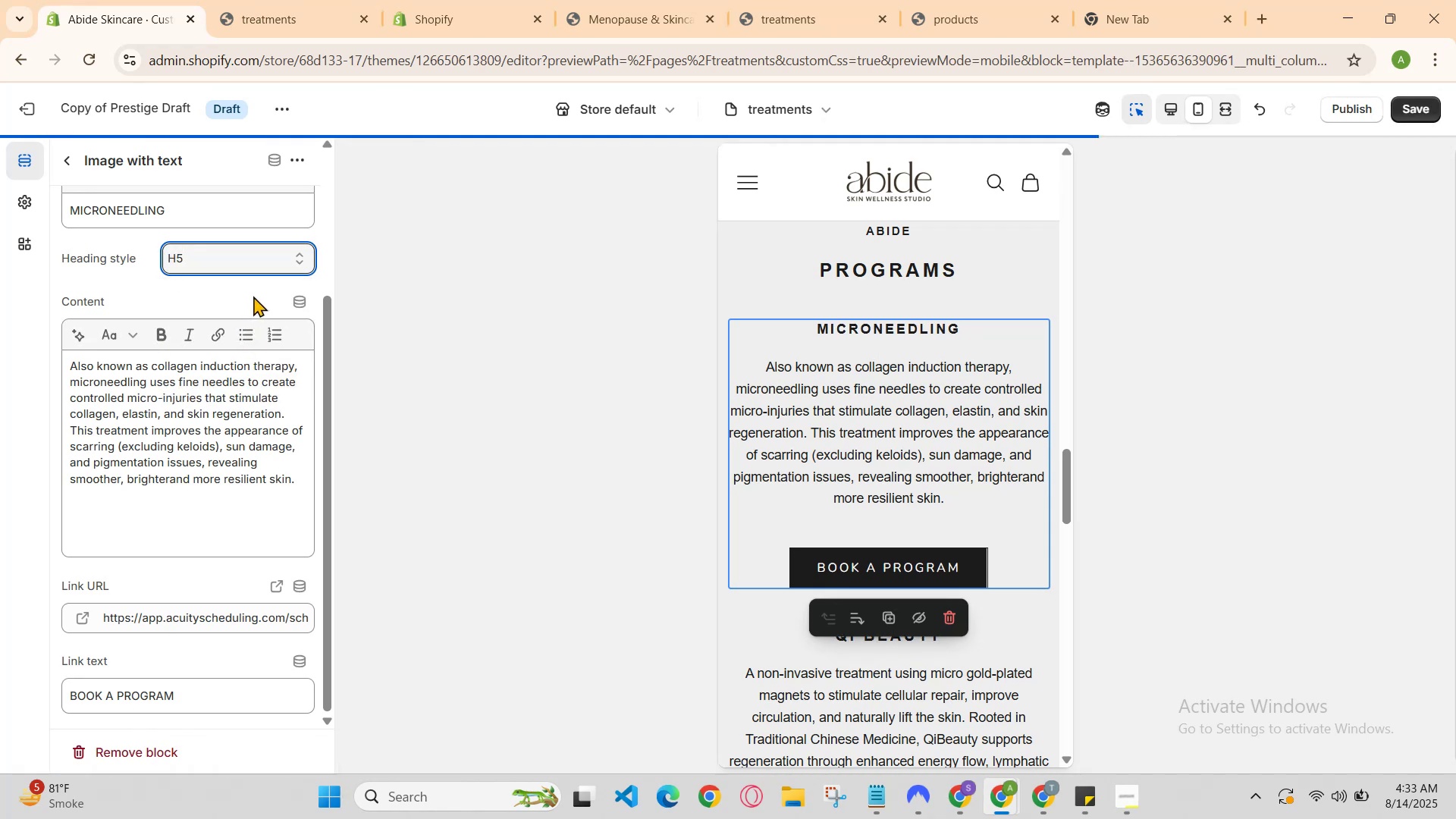 
left_click([263, 249])
 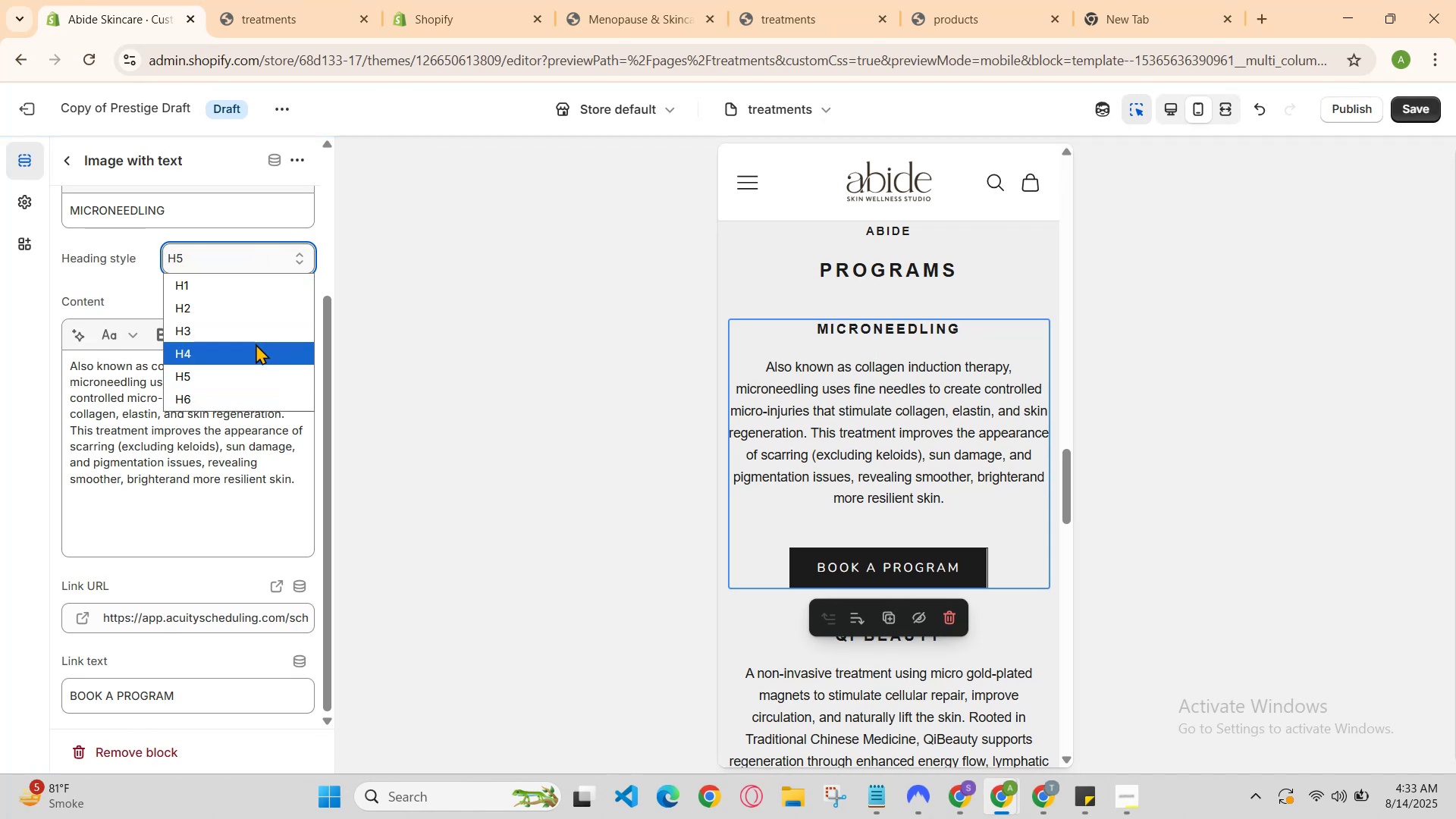 
double_click([256, 351])
 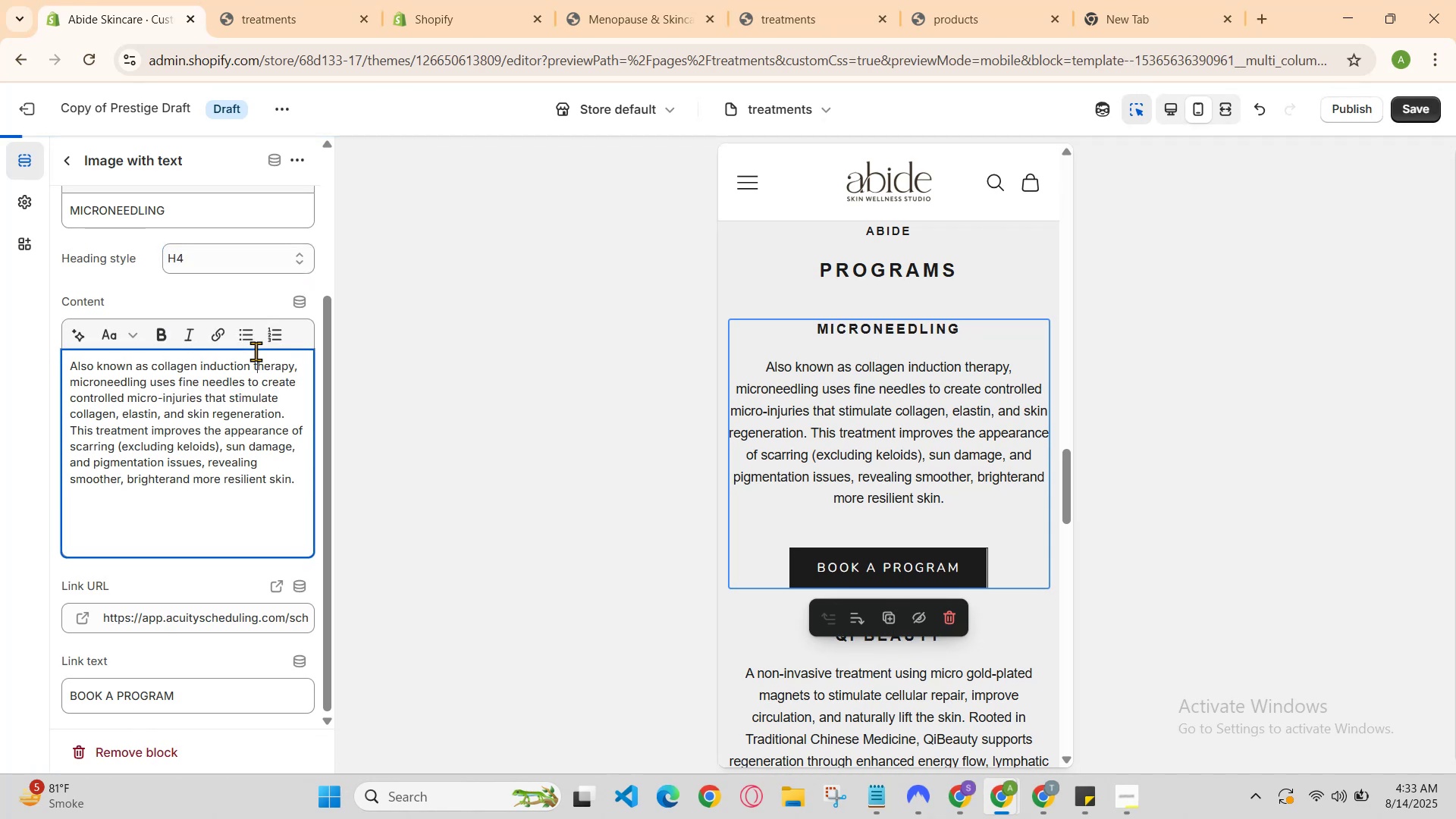 
scroll: coordinate [256, 351], scroll_direction: up, amount: 1.0
 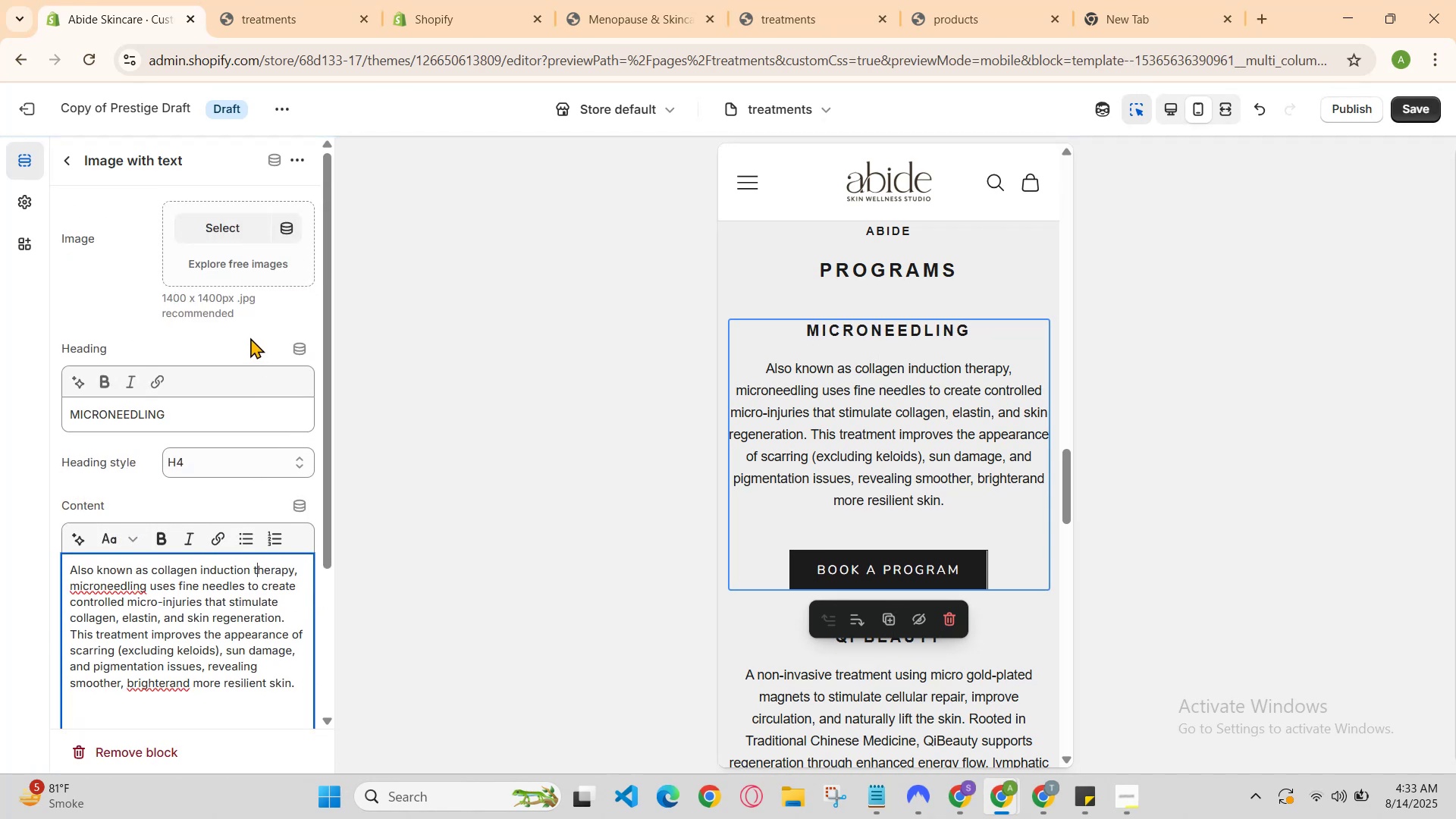 
scroll: coordinate [939, 460], scroll_direction: none, amount: 0.0
 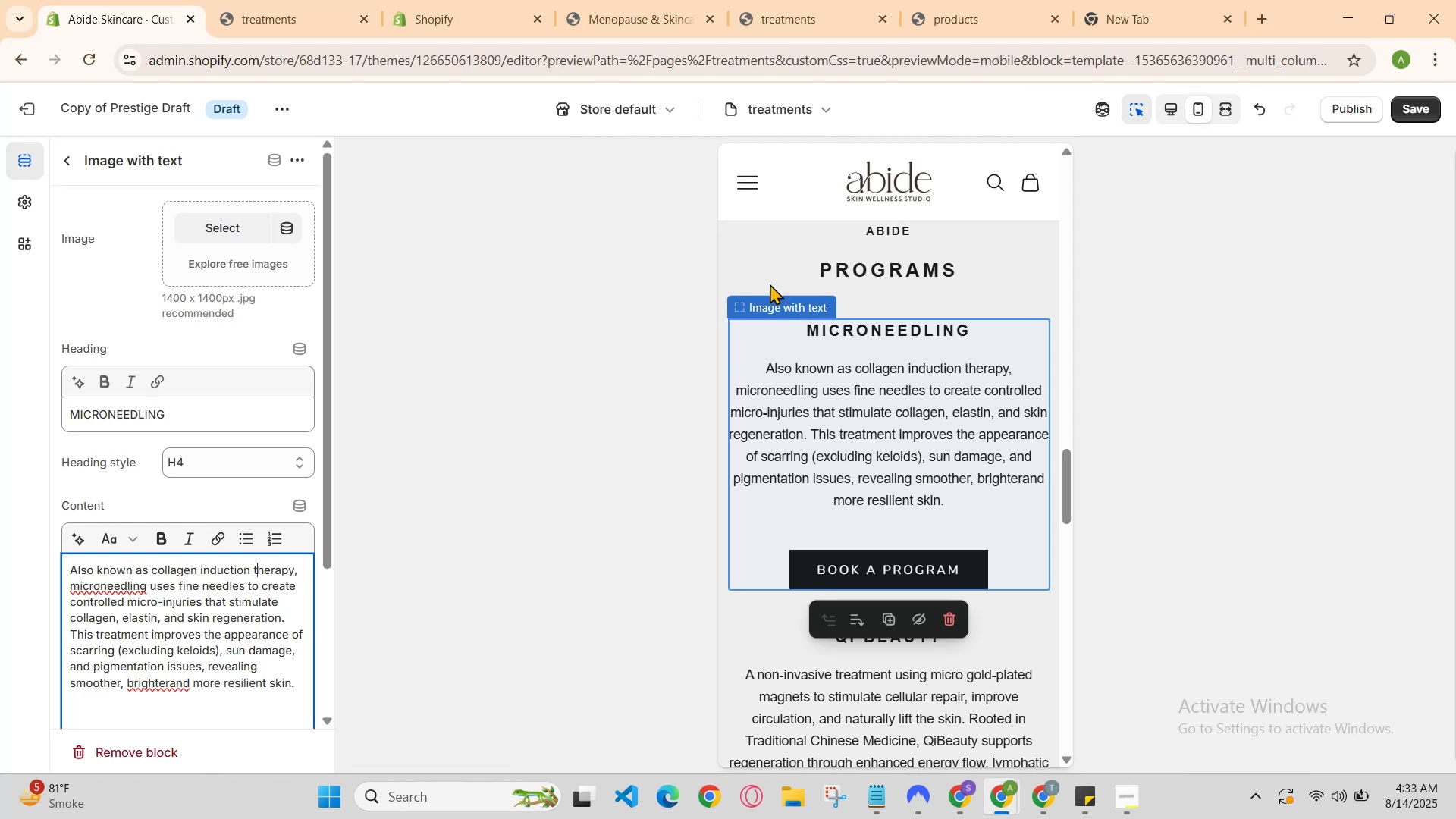 
scroll: coordinate [821, 369], scroll_direction: up, amount: 2.0
 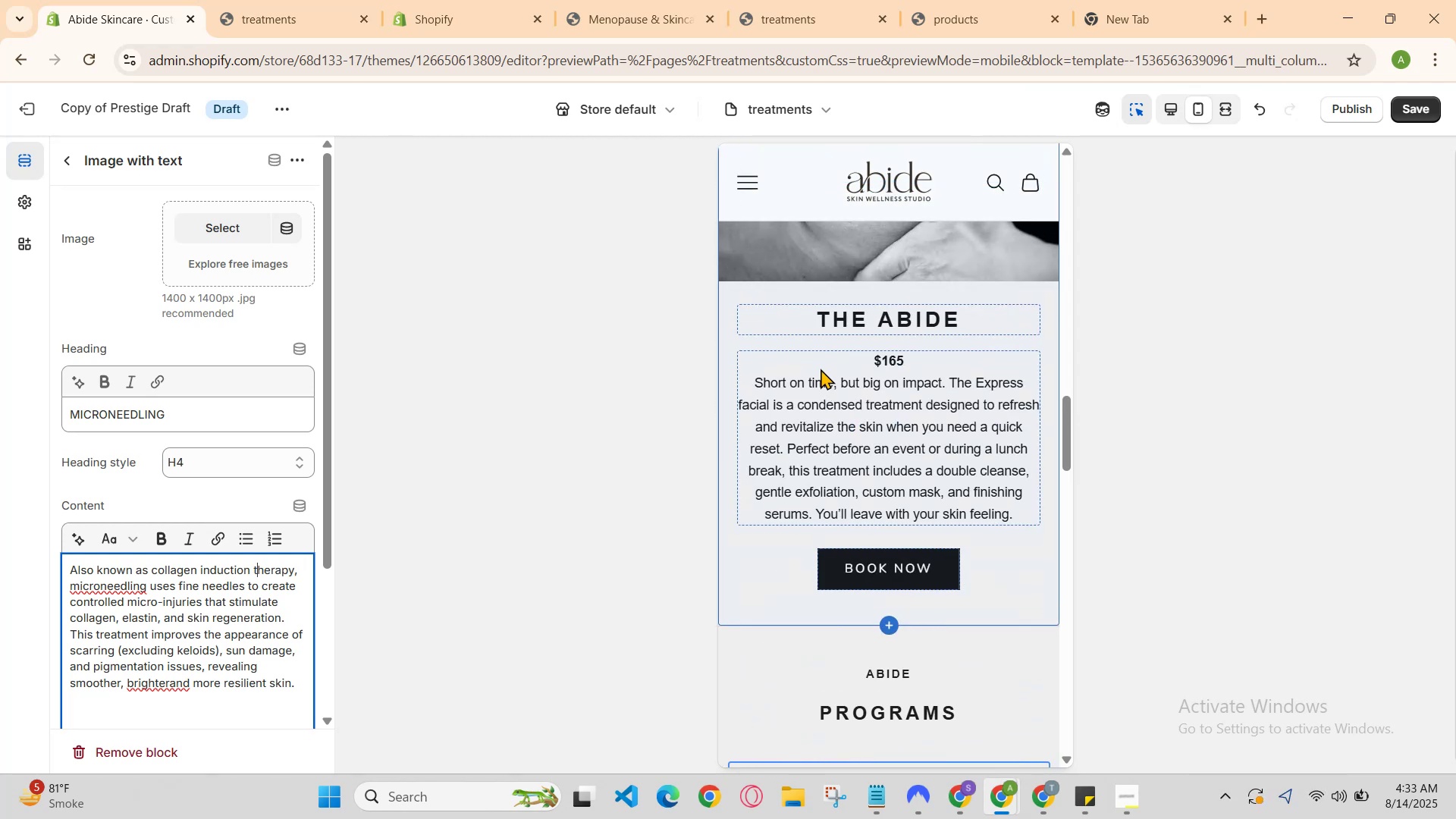 
scroll: coordinate [821, 369], scroll_direction: down, amount: 1.0
 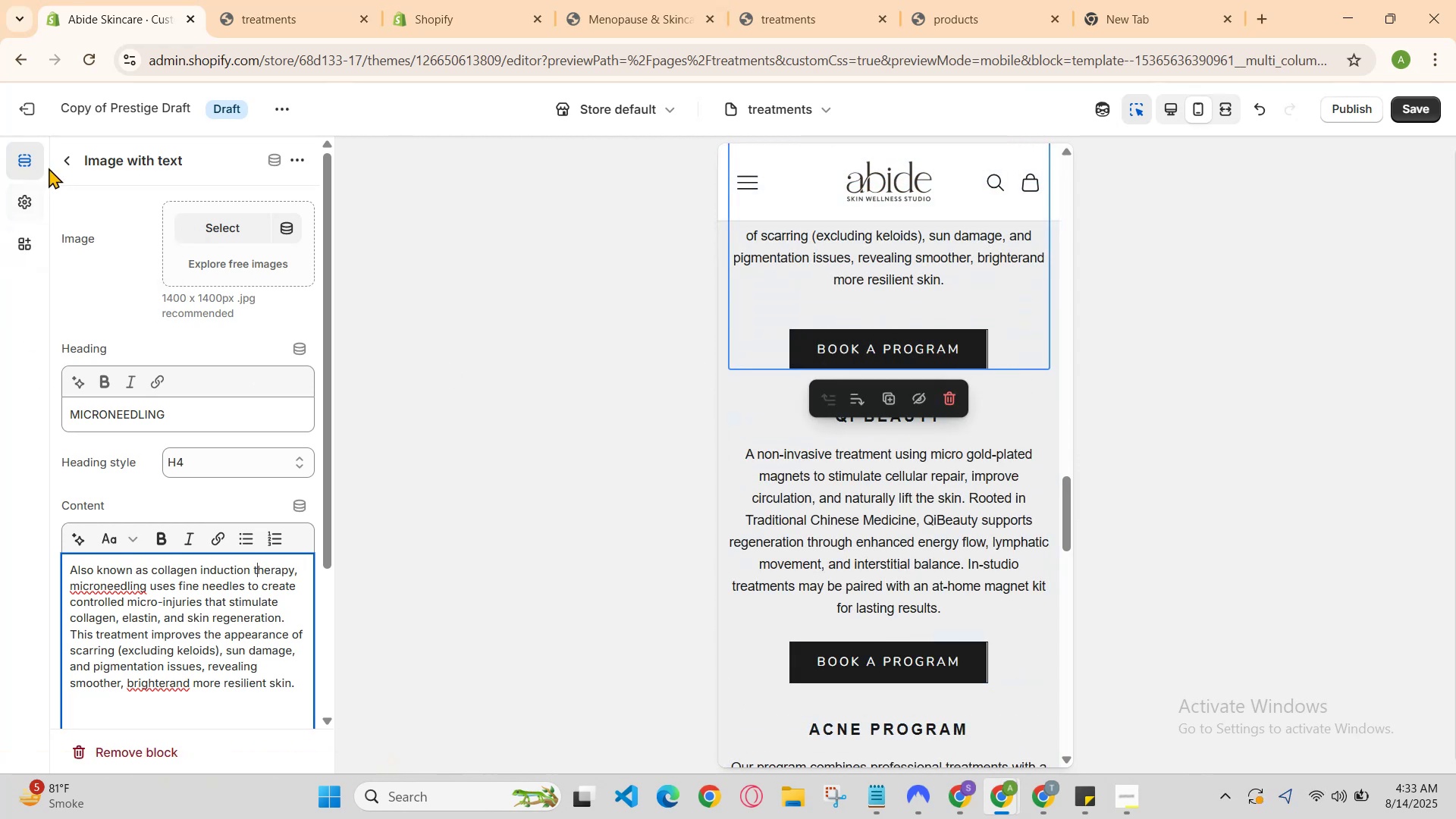 
left_click([68, 165])
 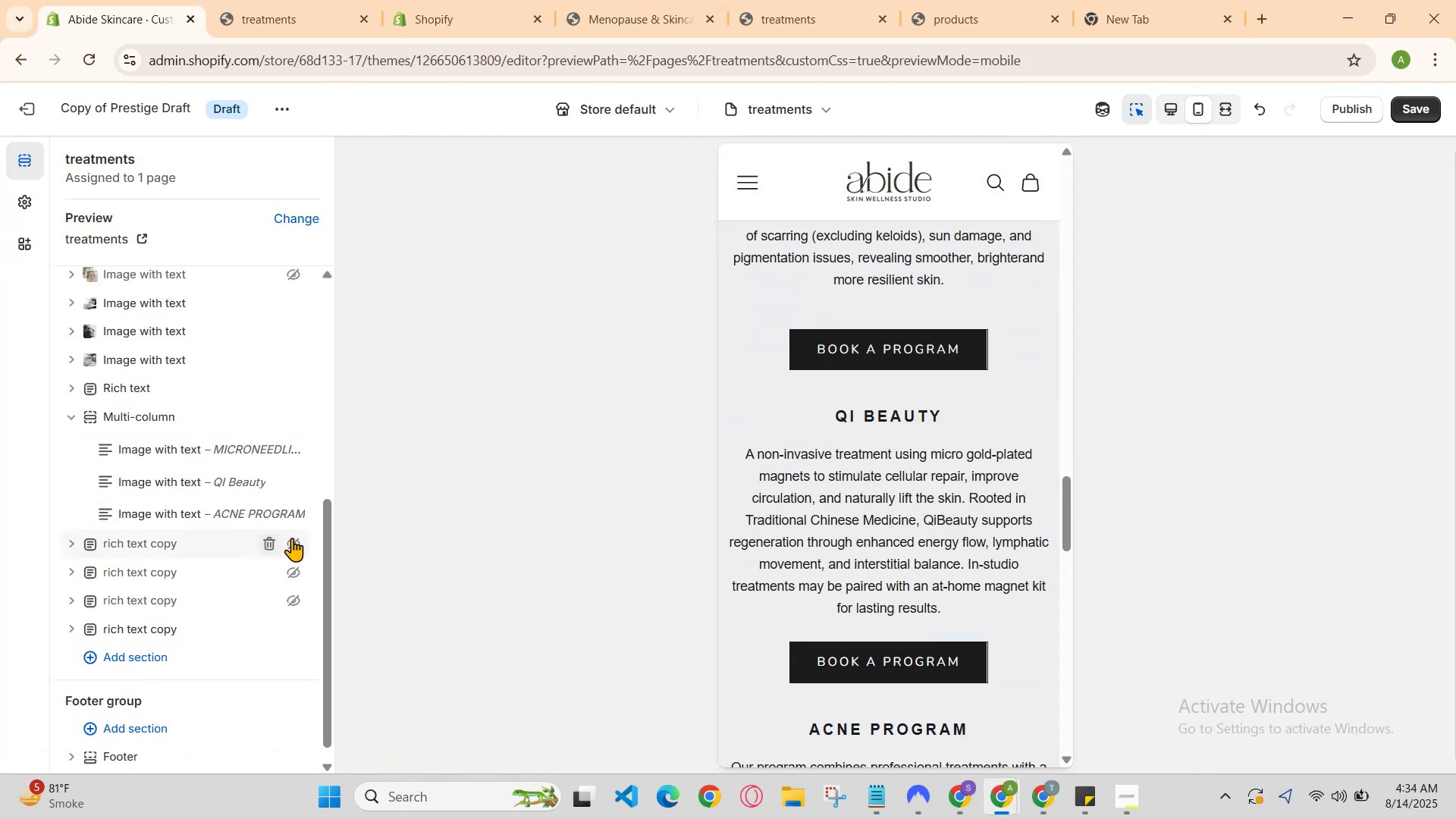 
left_click([298, 538])
 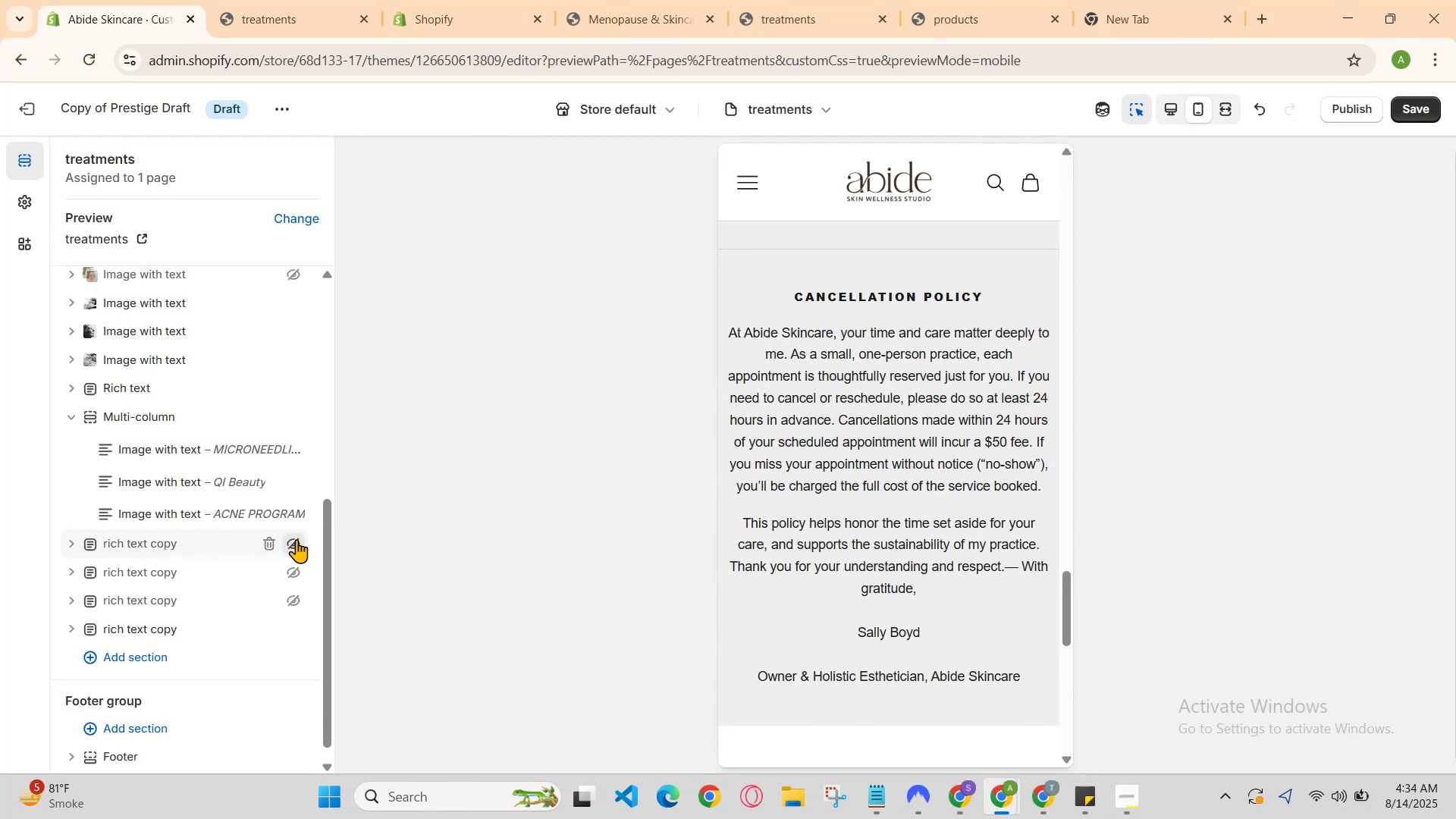 
left_click([287, 568])
 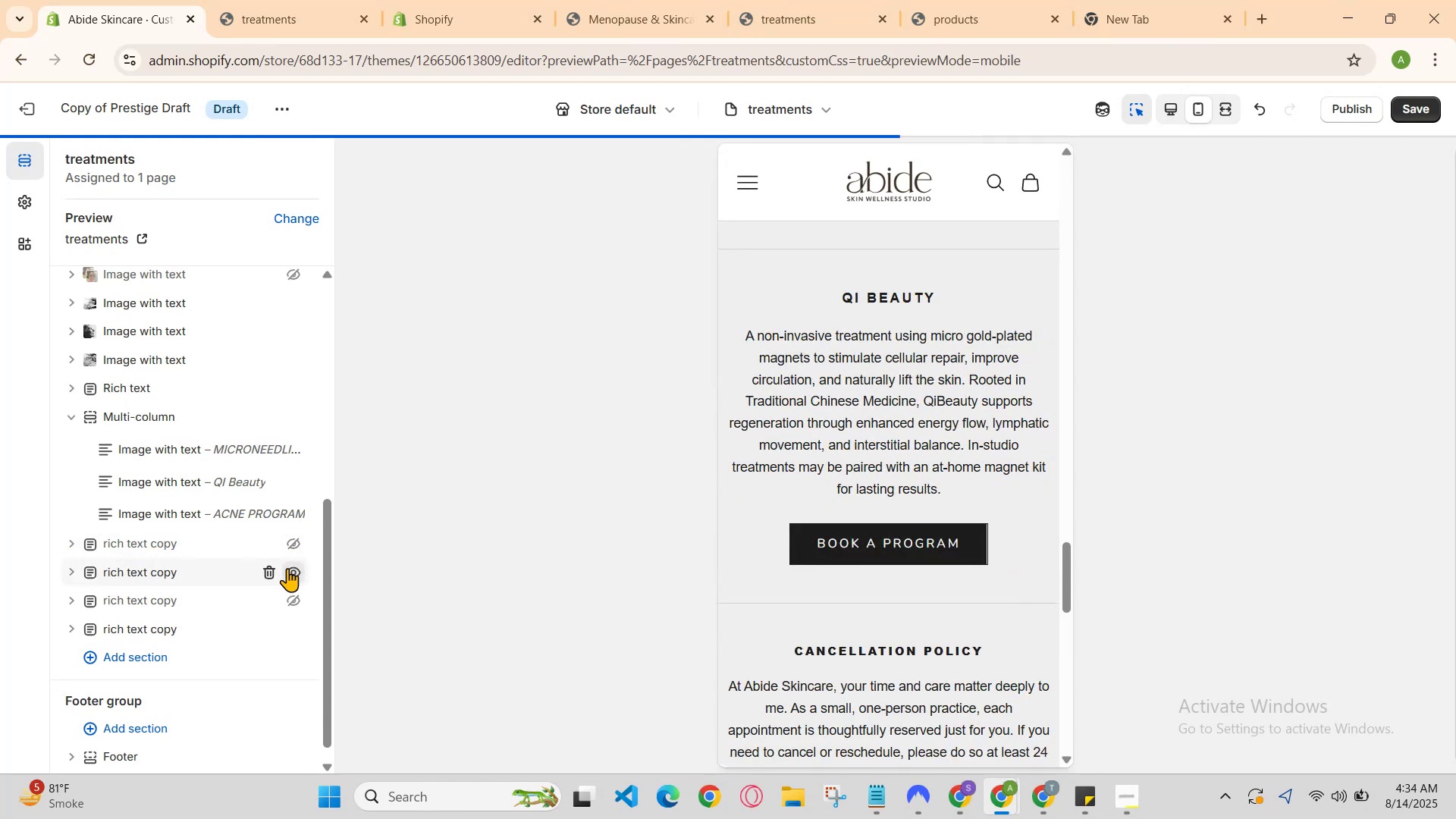 
left_click([287, 568])
 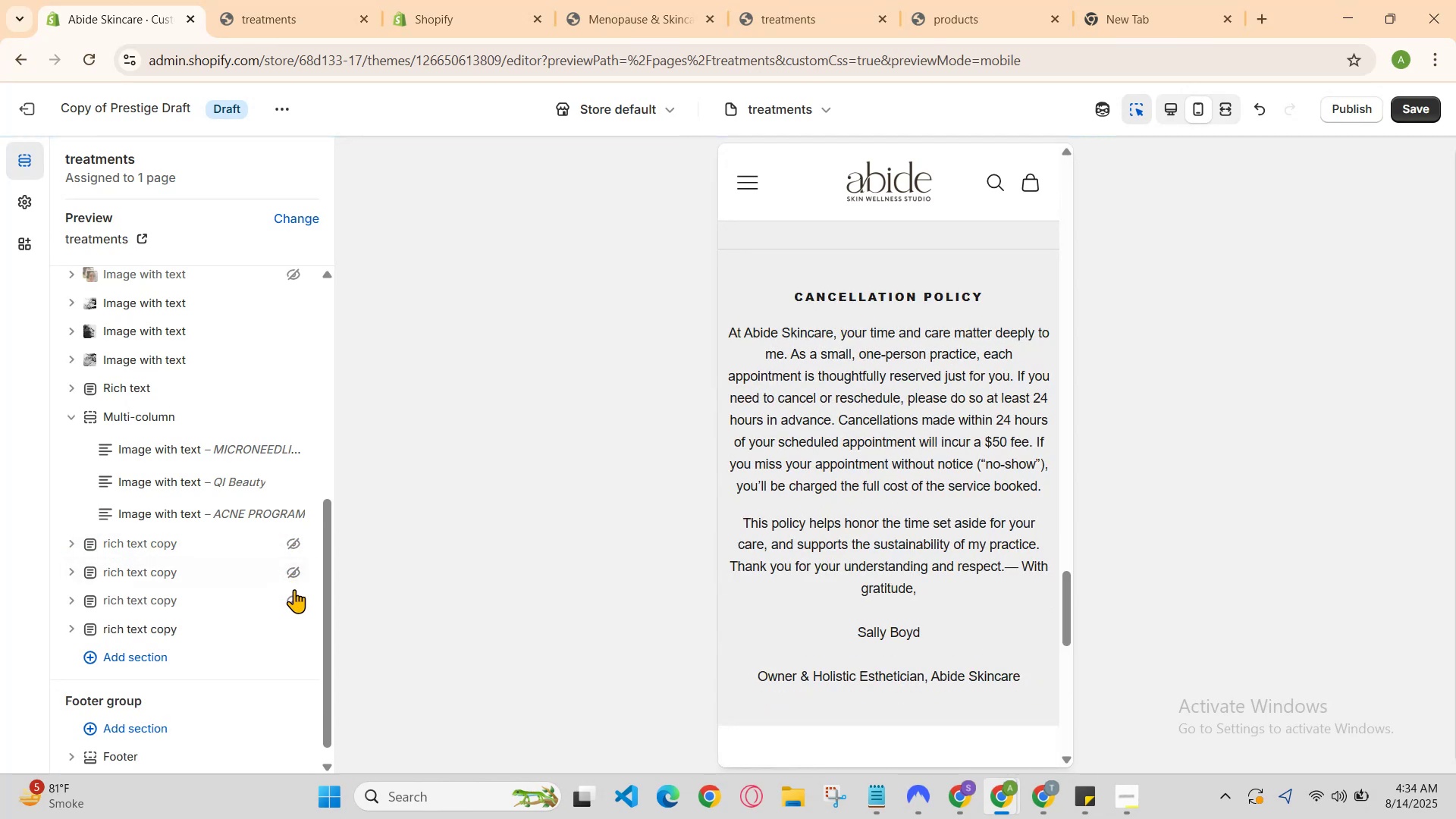 
left_click([294, 596])
 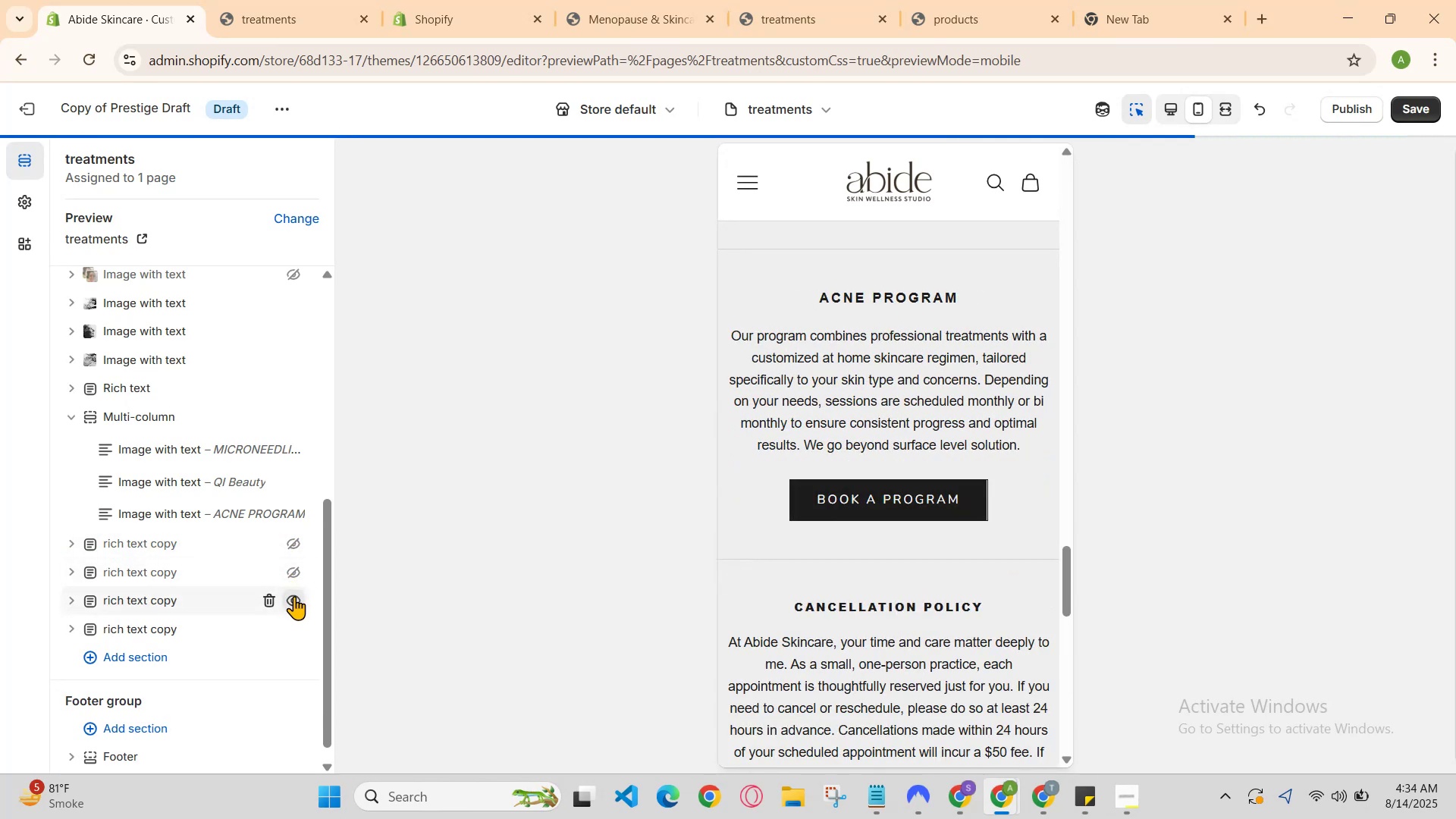 
left_click([294, 596])
 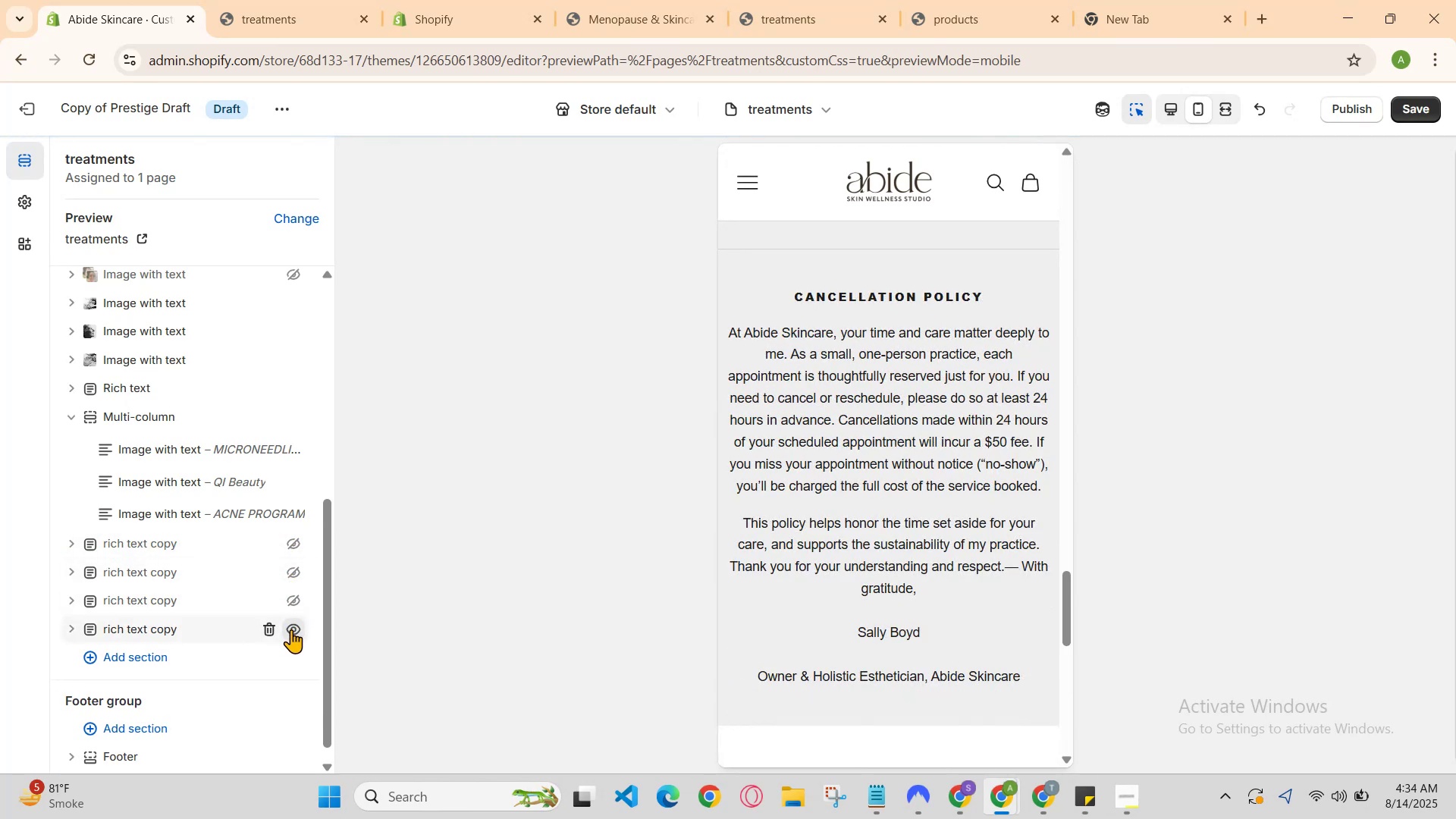 
left_click([291, 632])
 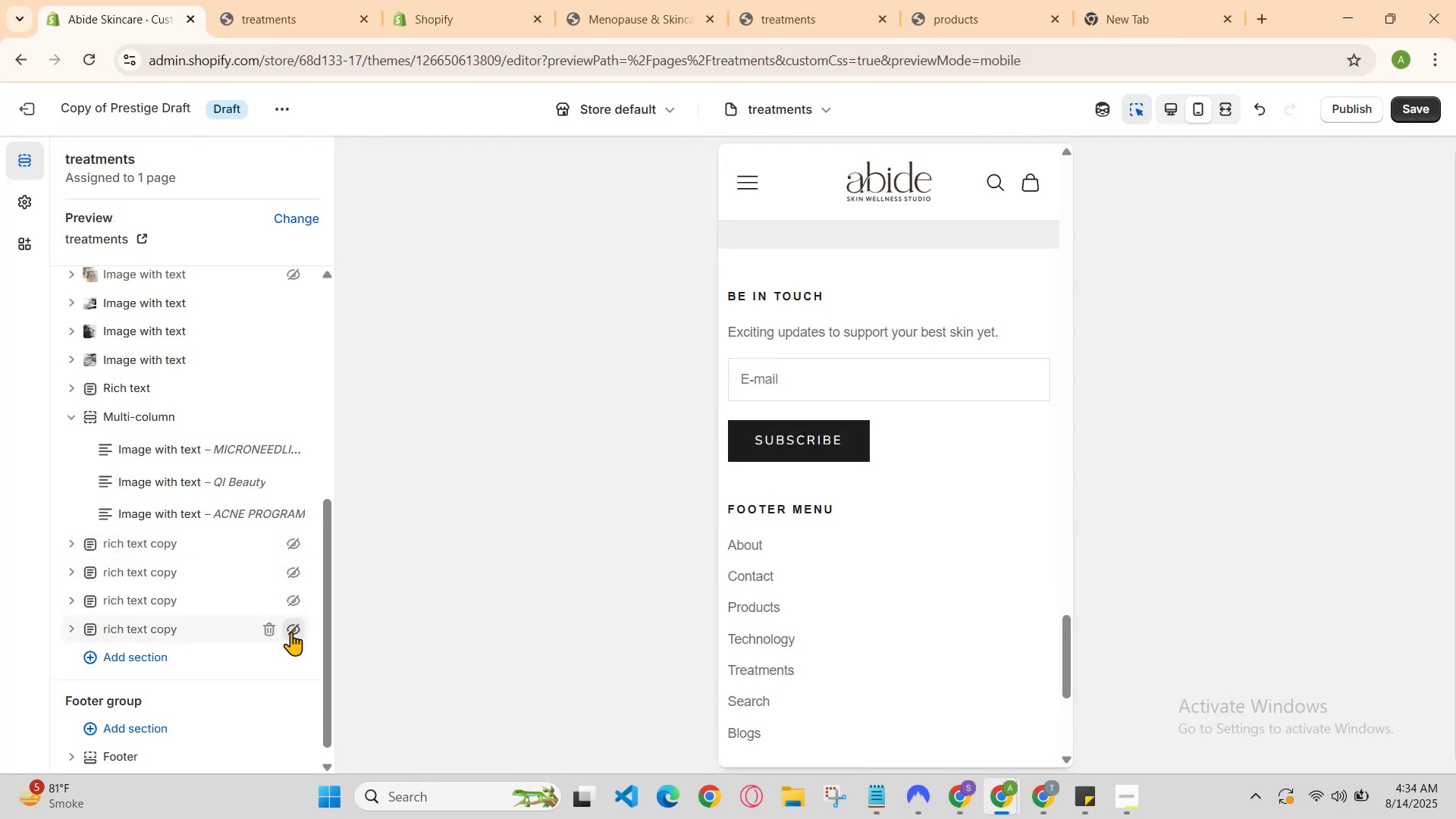 
left_click([291, 632])
 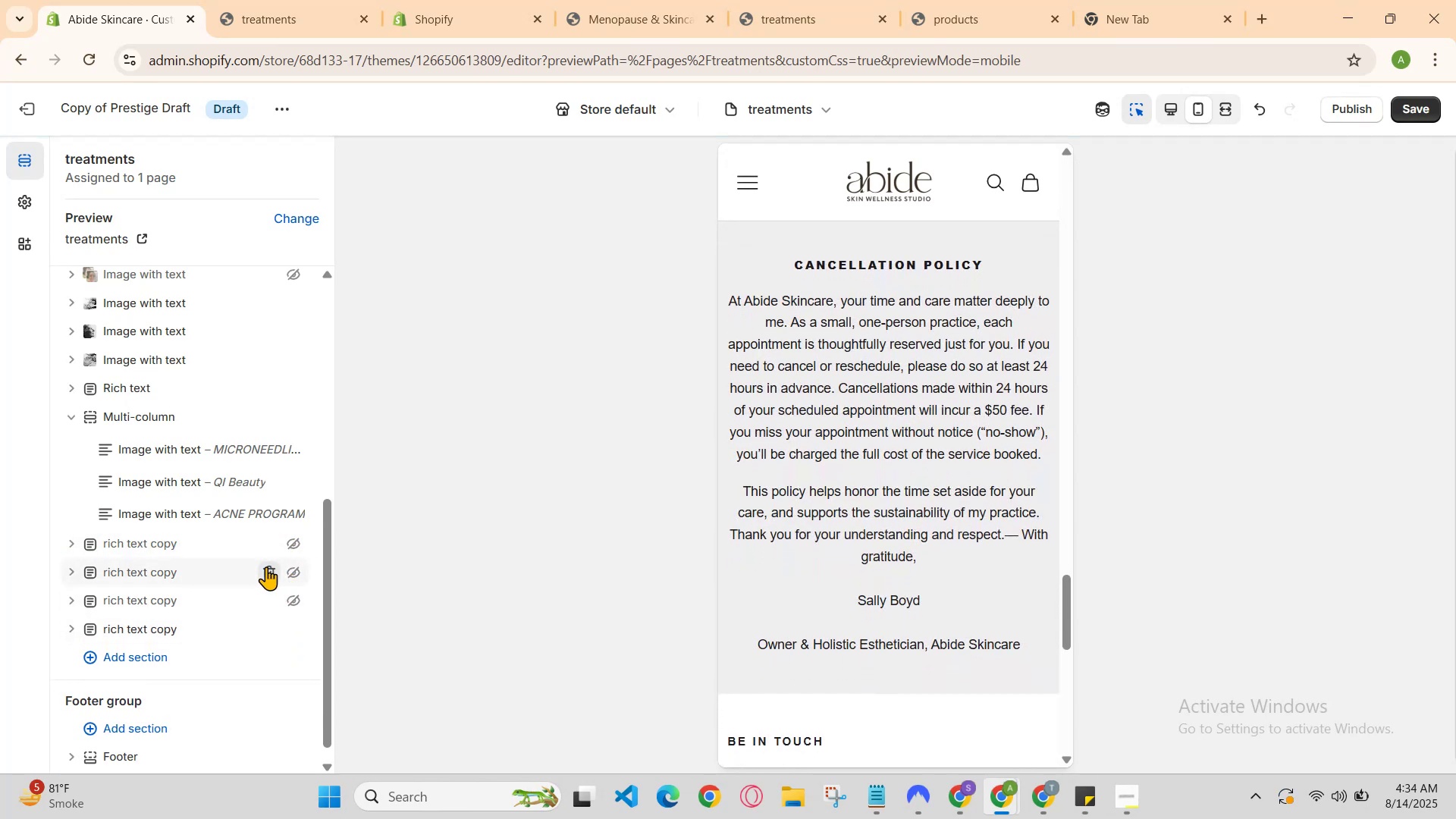 
scroll: coordinate [255, 543], scroll_direction: up, amount: 1.0
 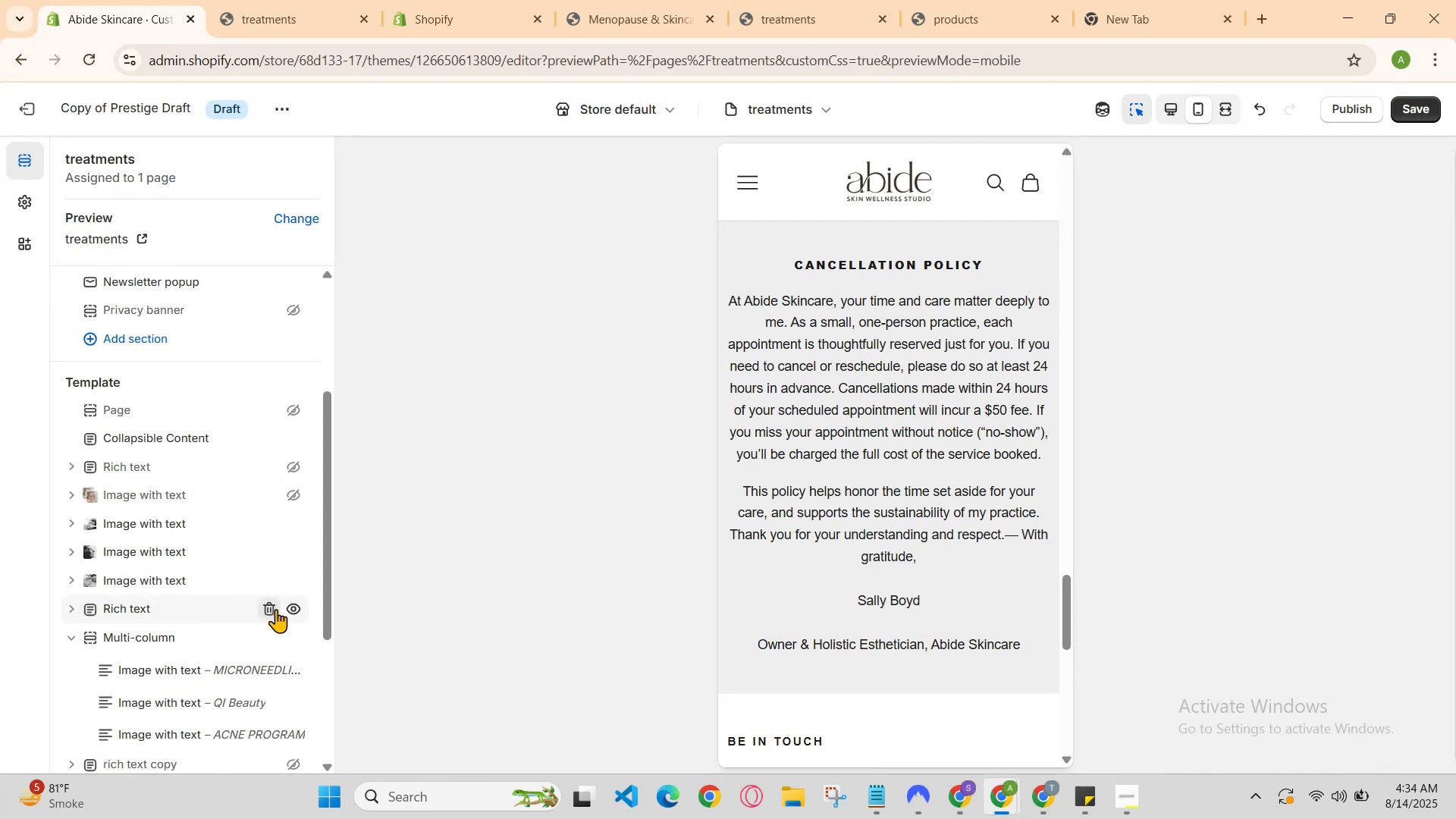 
left_click([286, 606])
 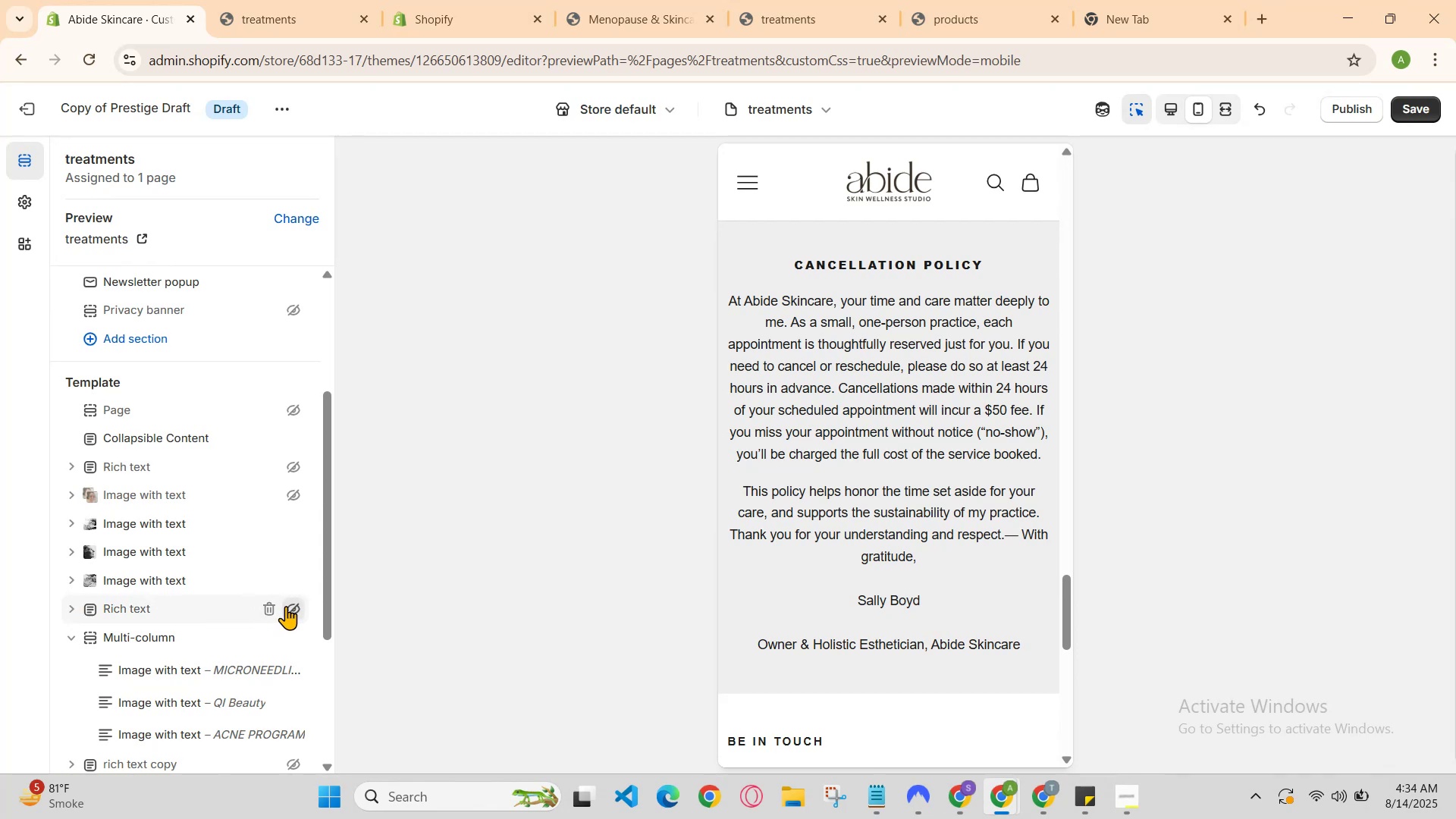 
scroll: coordinate [834, 438], scroll_direction: up, amount: 8.0
 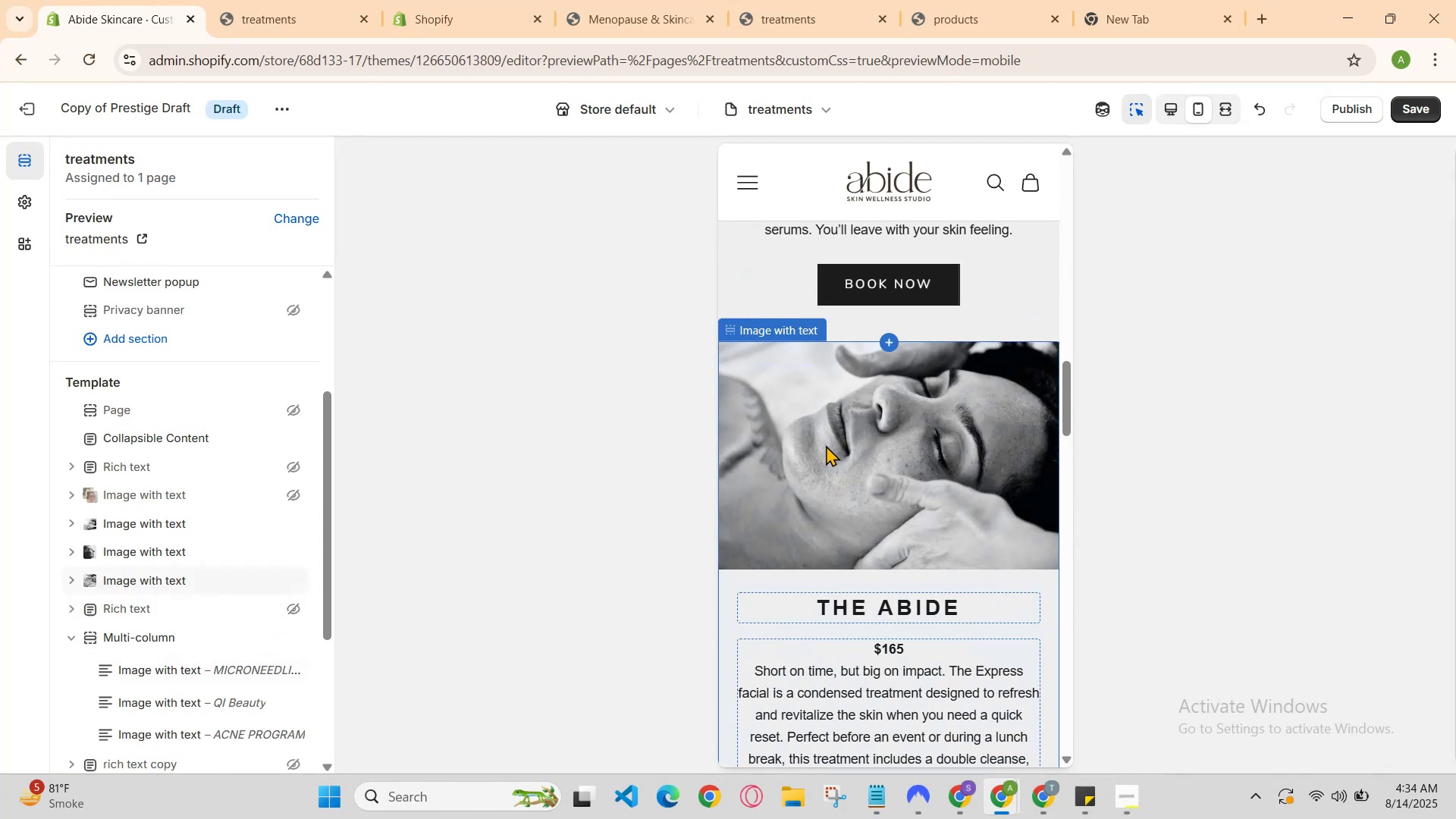 
scroll: coordinate [792, 460], scroll_direction: down, amount: 2.0
 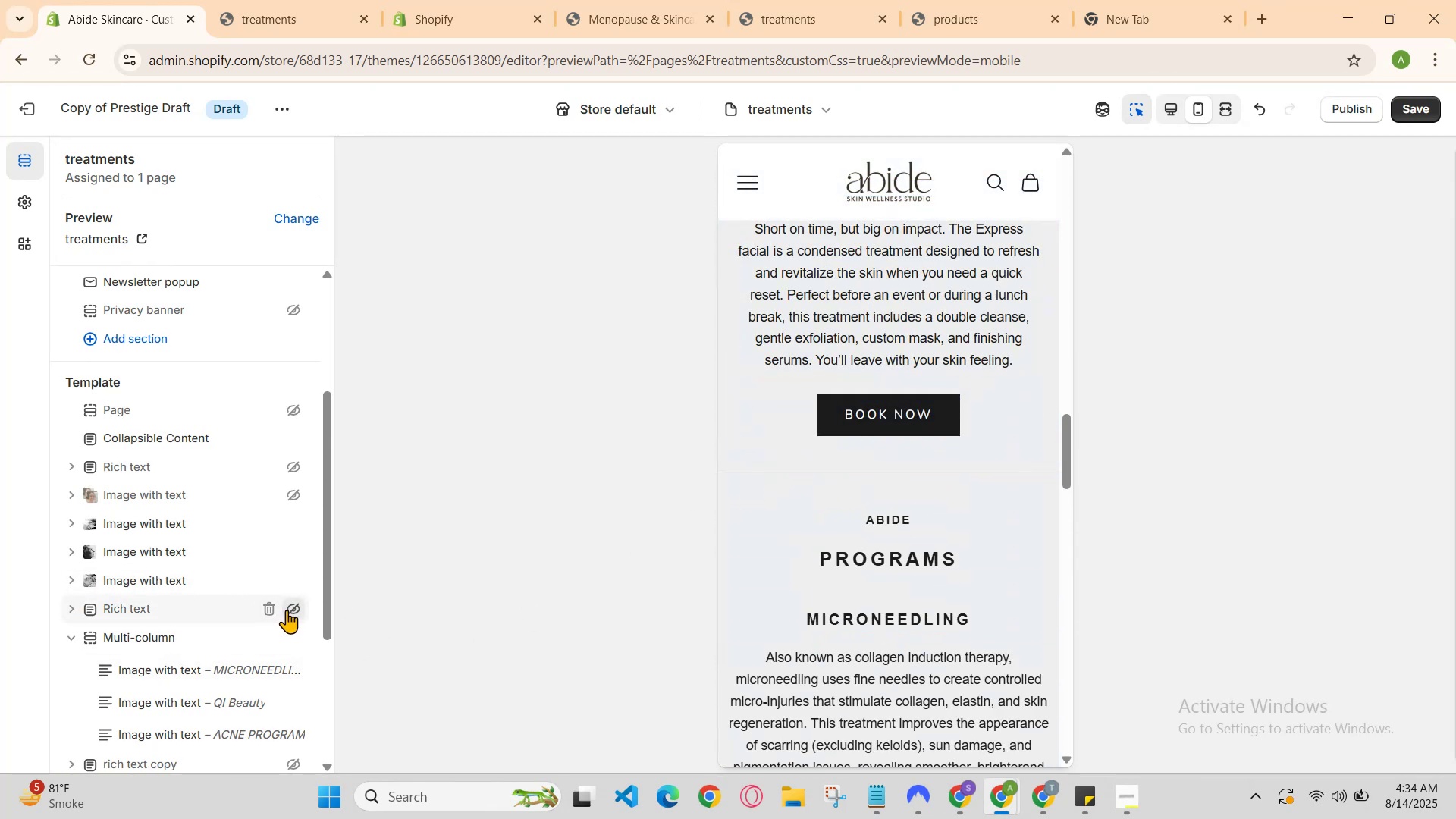 
left_click([293, 609])
 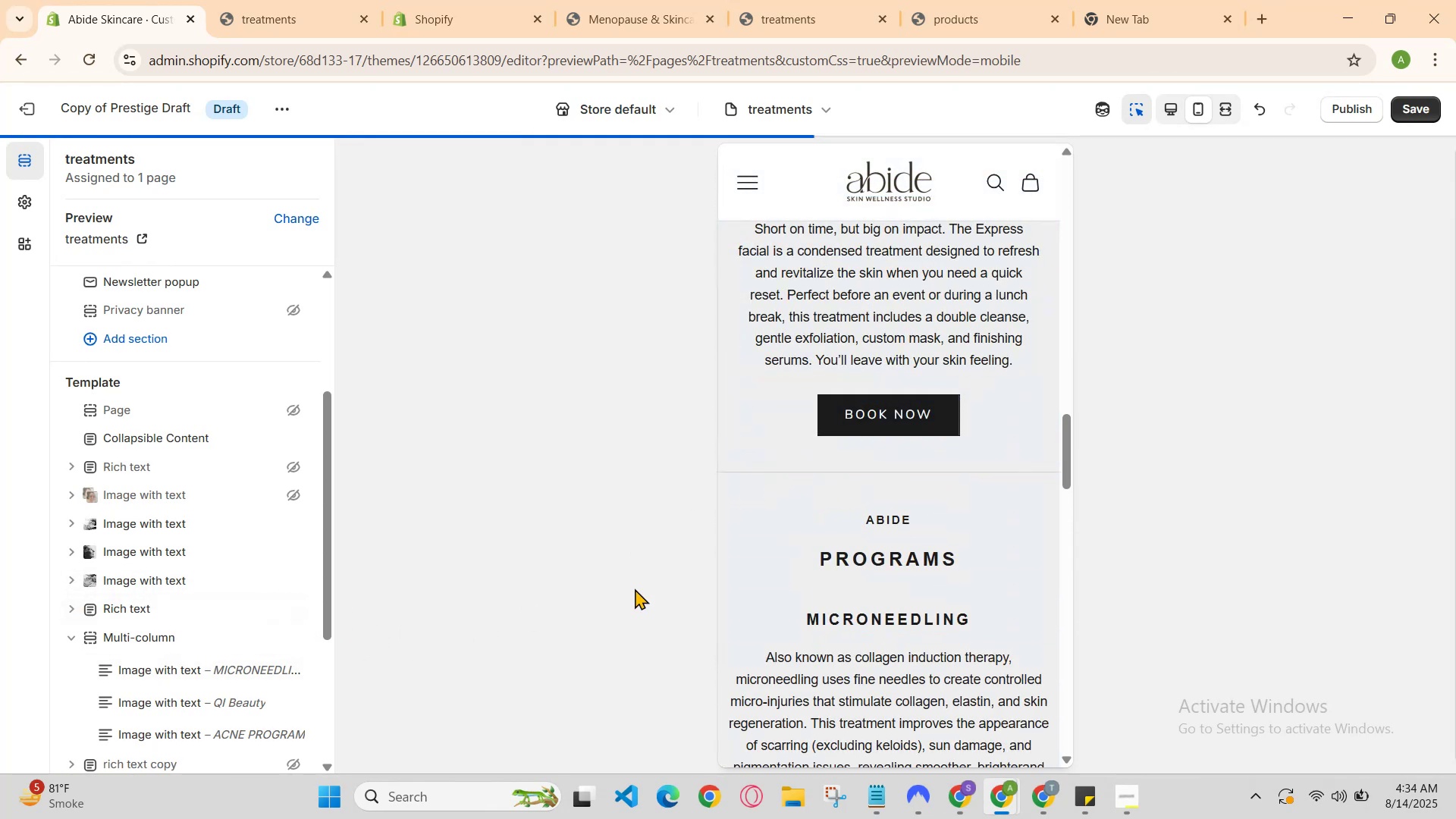 
scroll: coordinate [805, 526], scroll_direction: down, amount: 2.0
 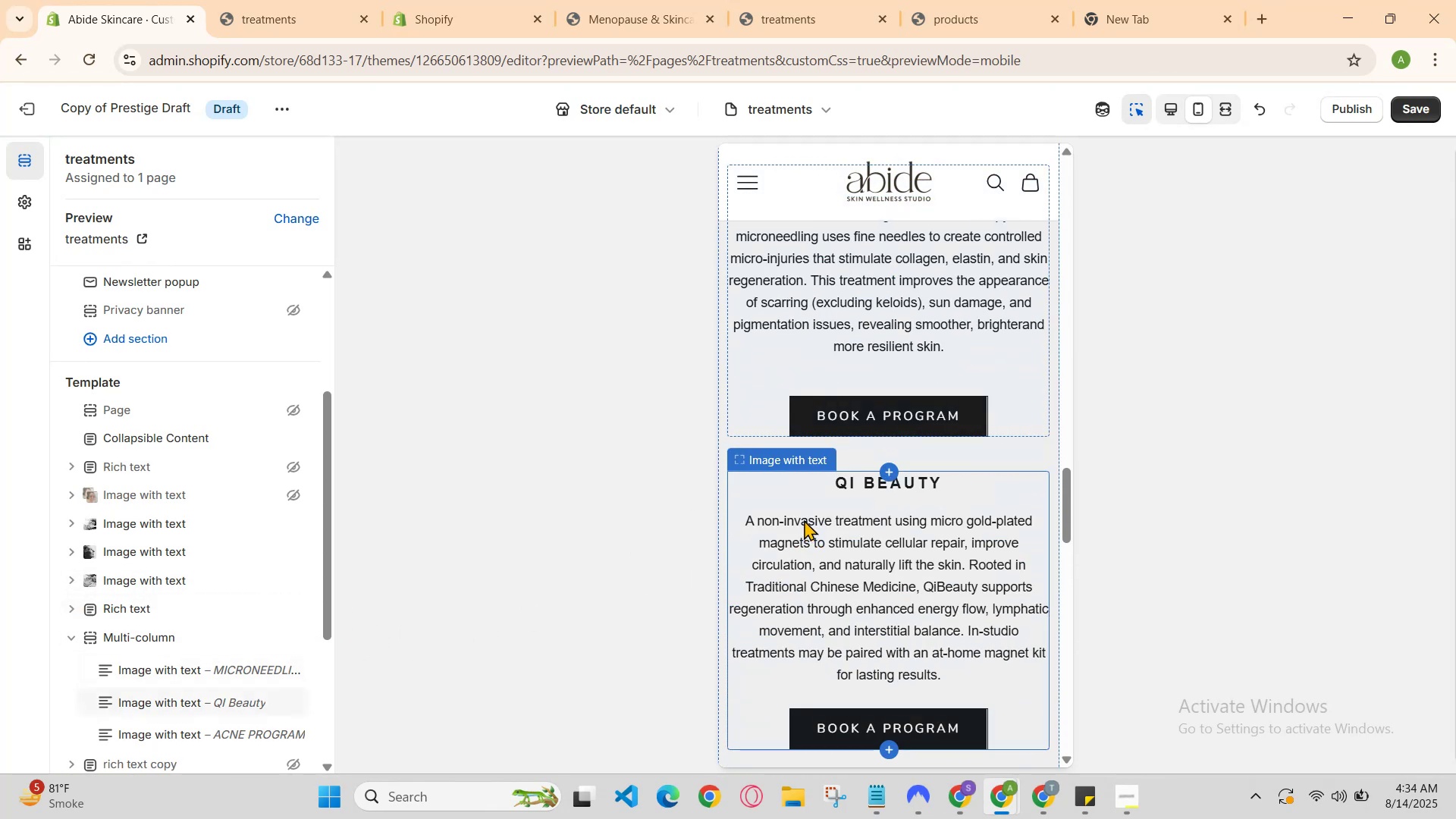 
scroll: coordinate [802, 516], scroll_direction: up, amount: 2.0
 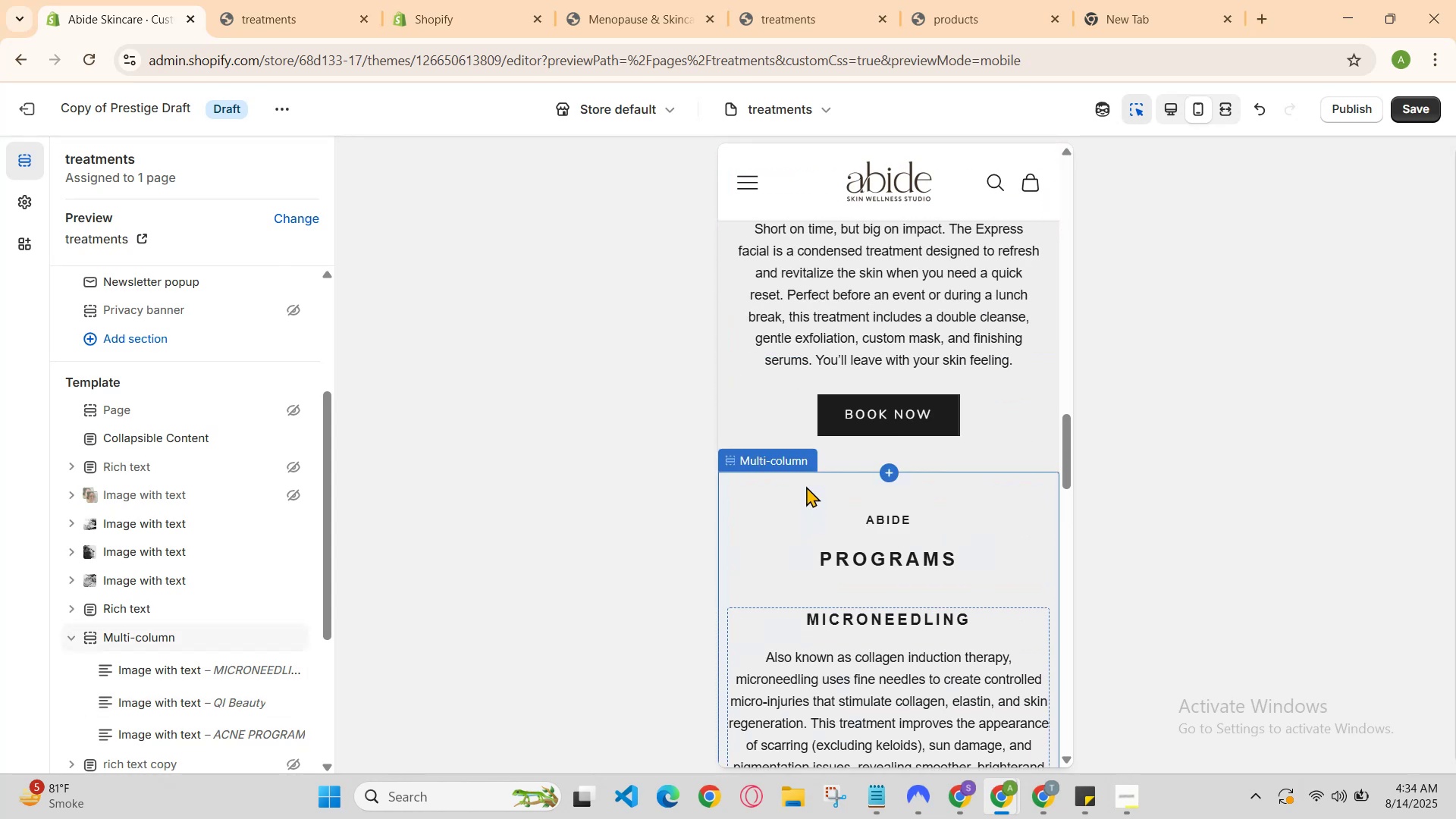 
scroll: coordinate [811, 472], scroll_direction: down, amount: 1.0
 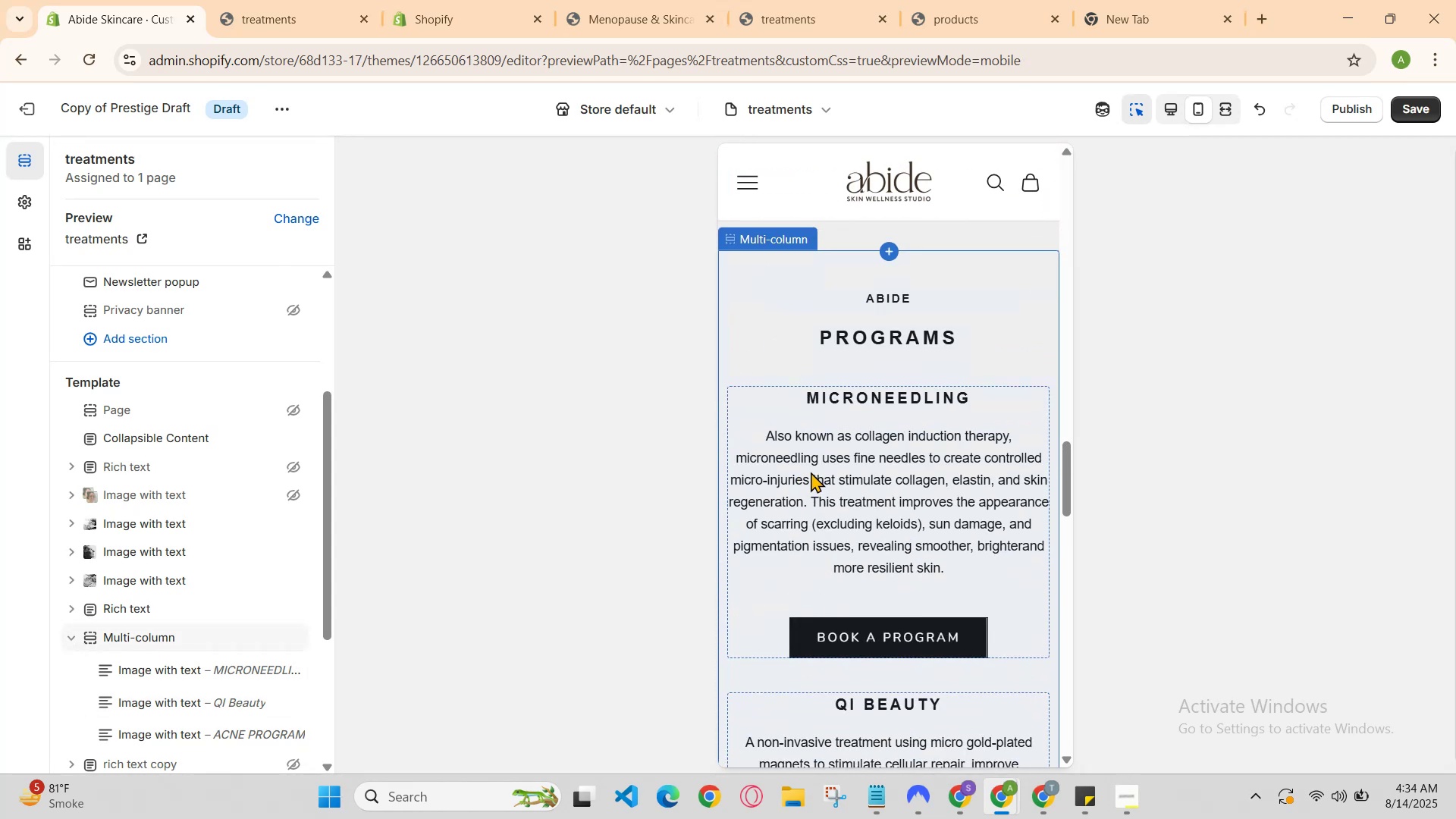 
scroll: coordinate [811, 472], scroll_direction: up, amount: 2.0
 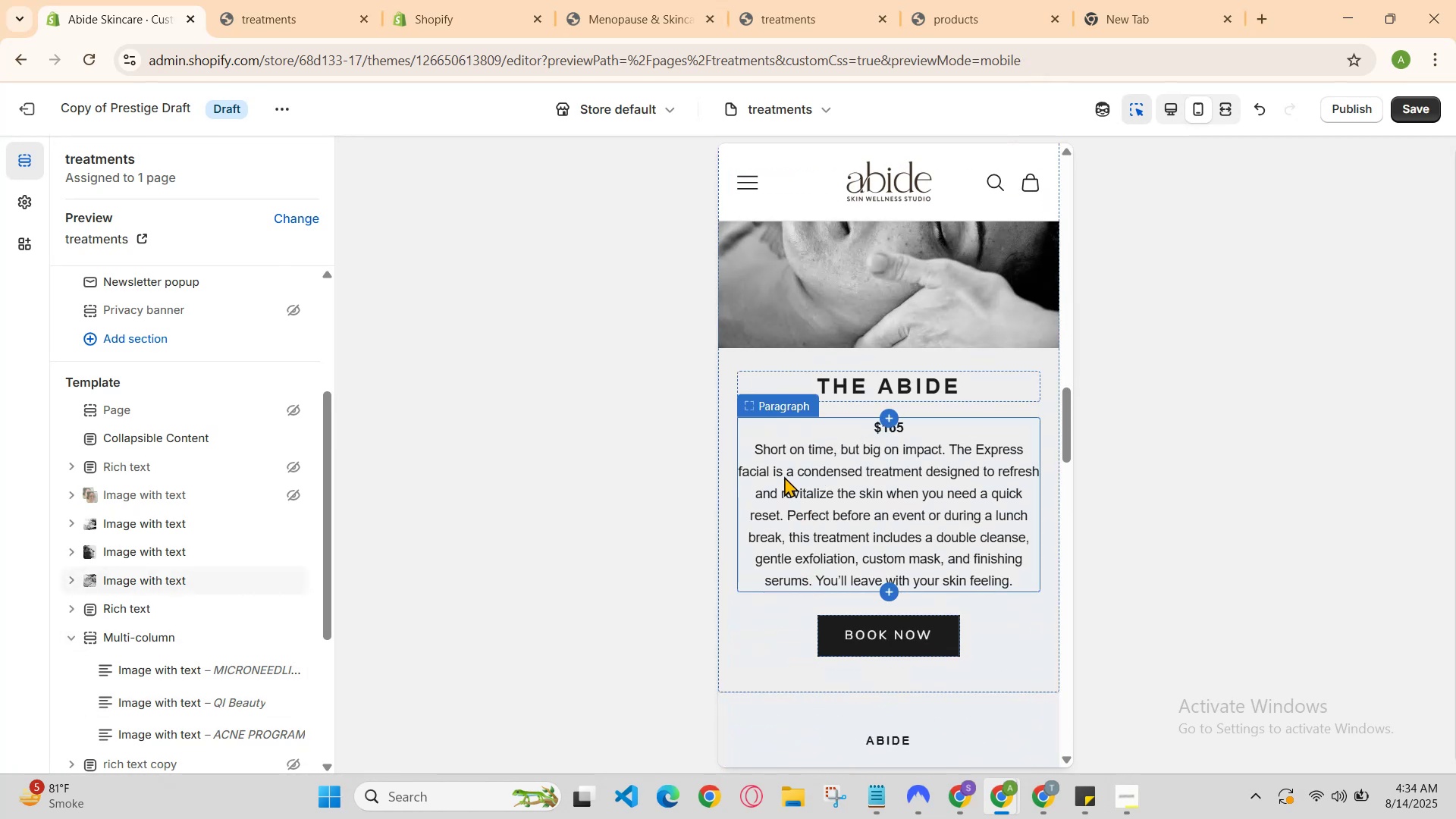 
scroll: coordinate [770, 507], scroll_direction: down, amount: 1.0
 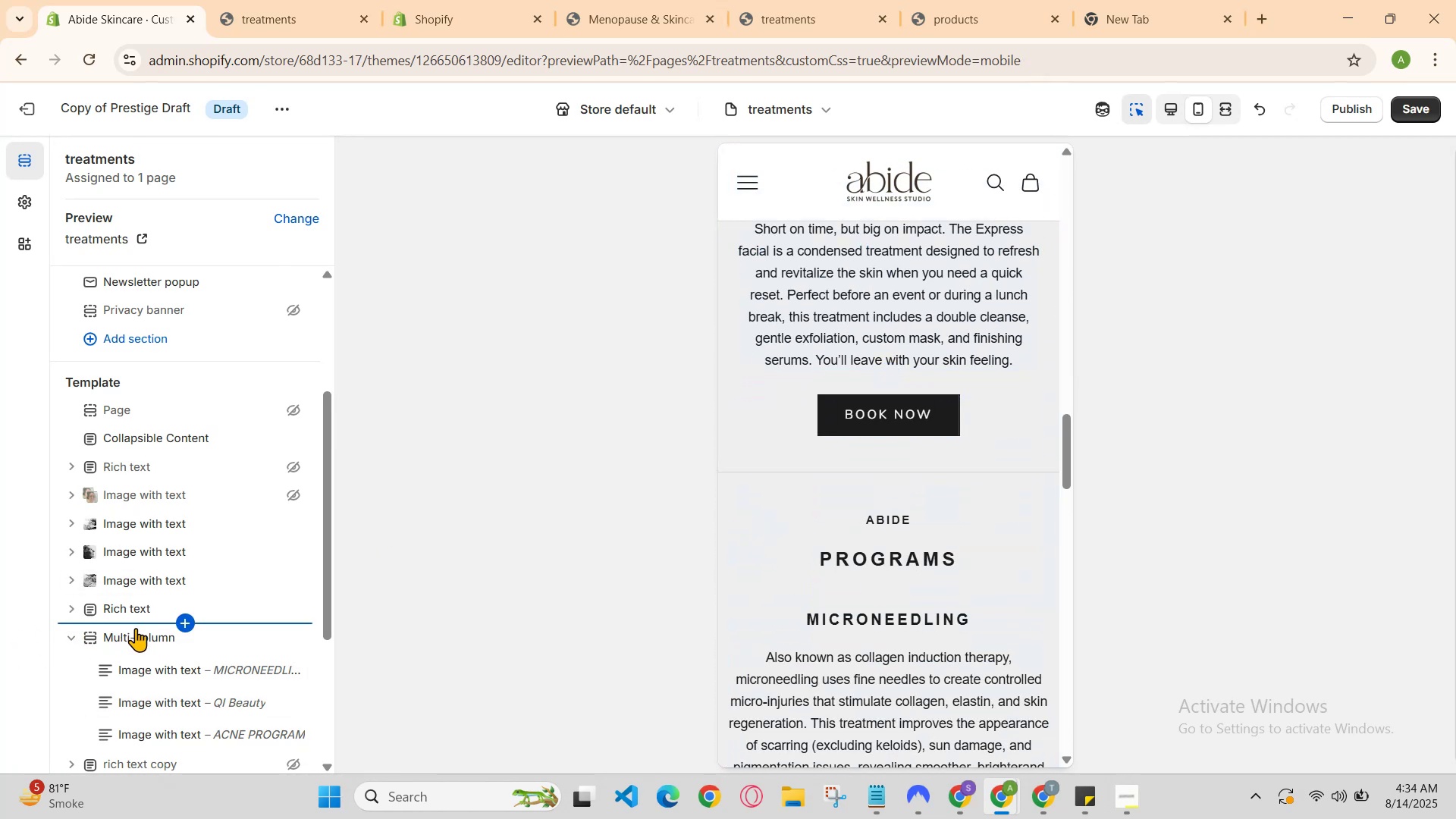 
left_click([137, 631])
 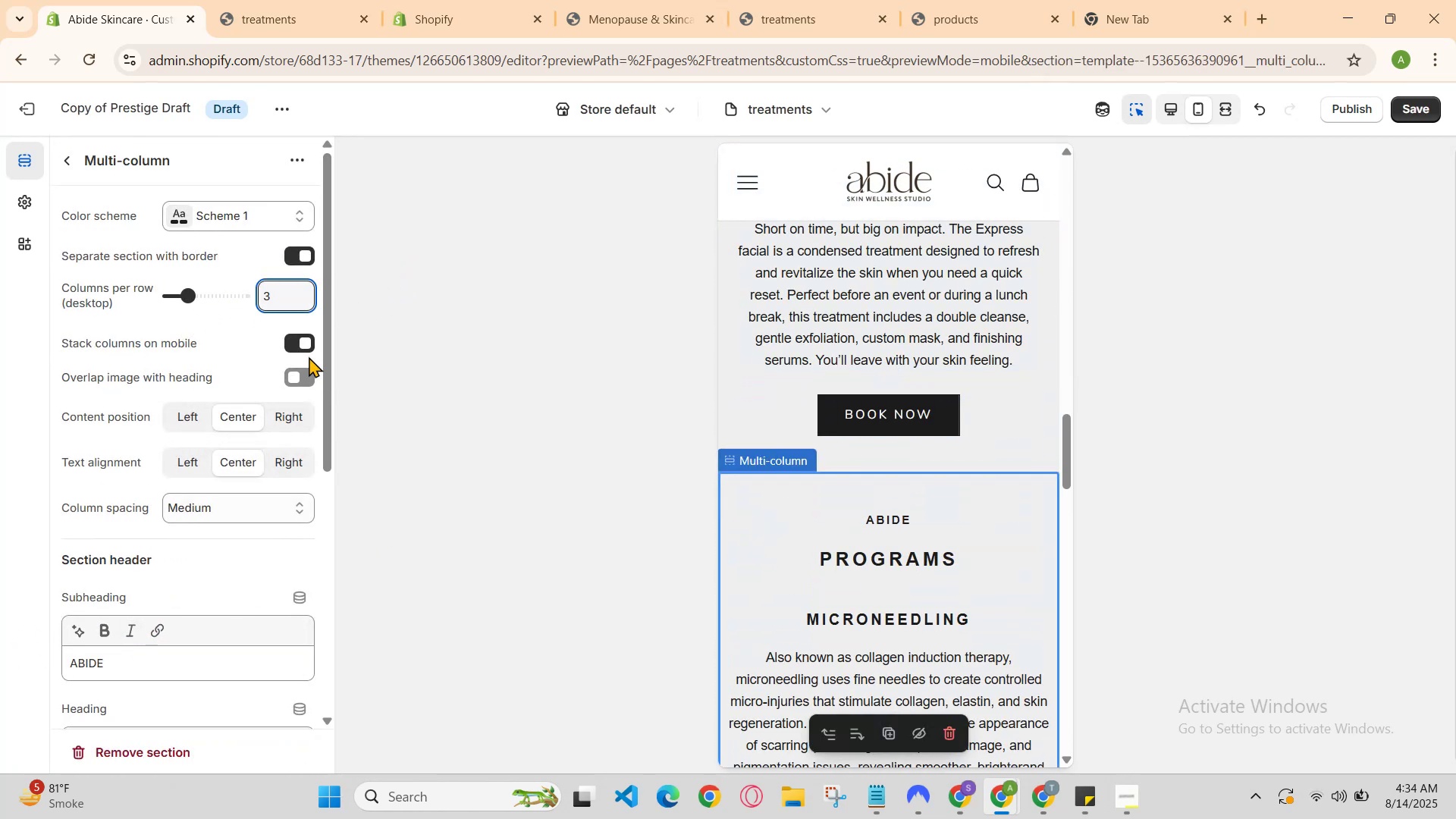 
wait(5.05)
 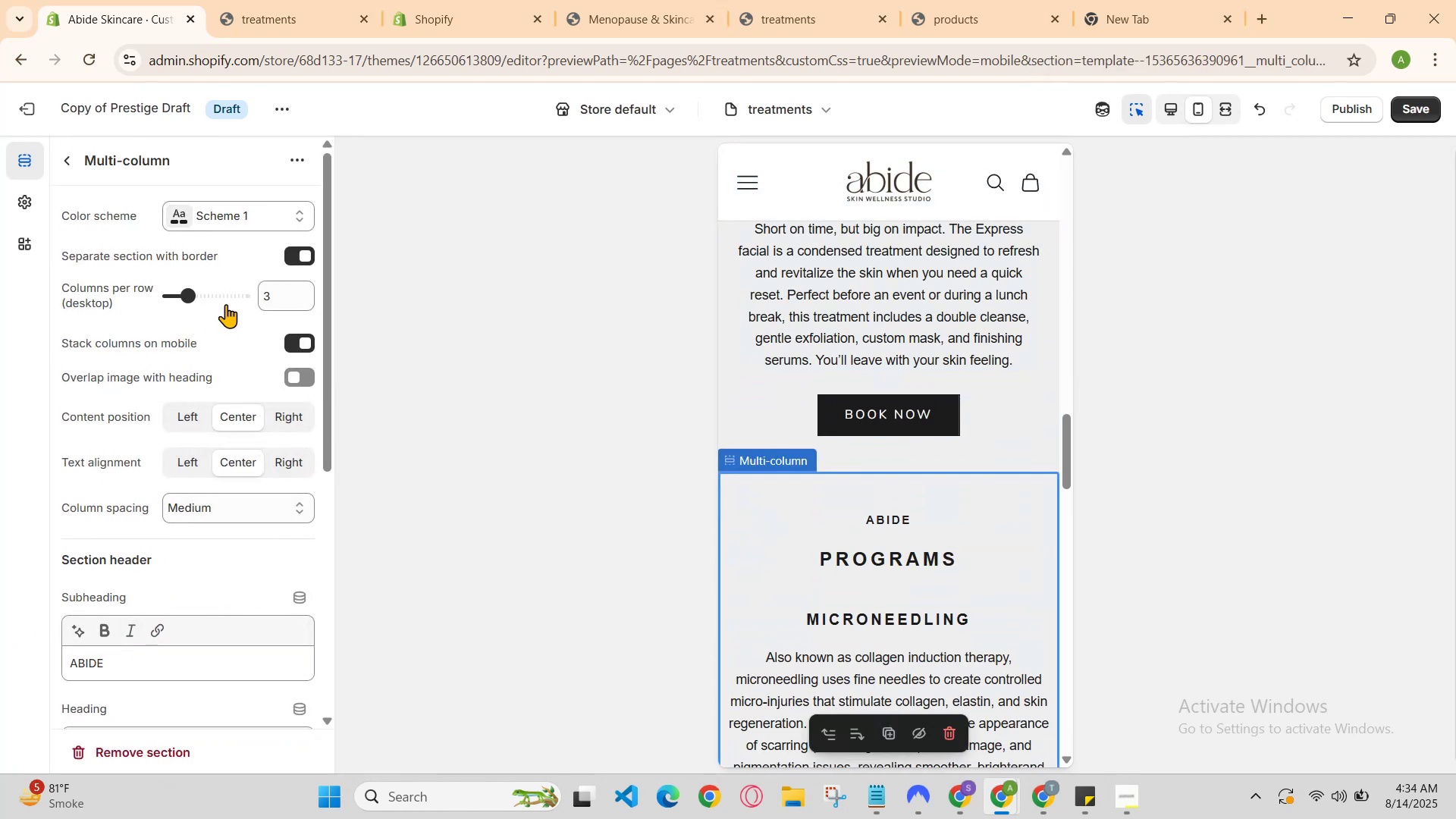 
left_click([296, 336])
 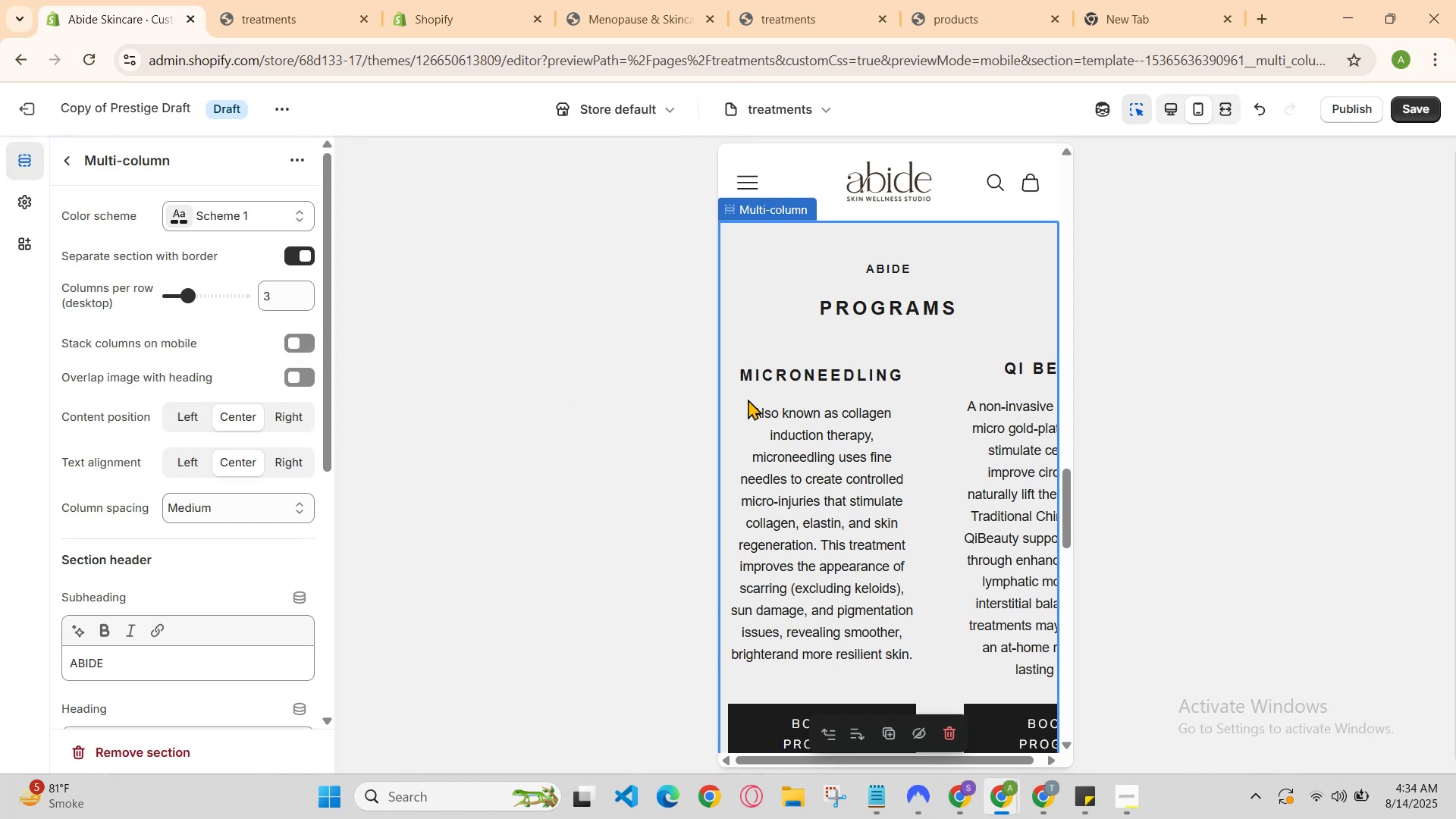 
scroll: coordinate [965, 440], scroll_direction: up, amount: 1.0
 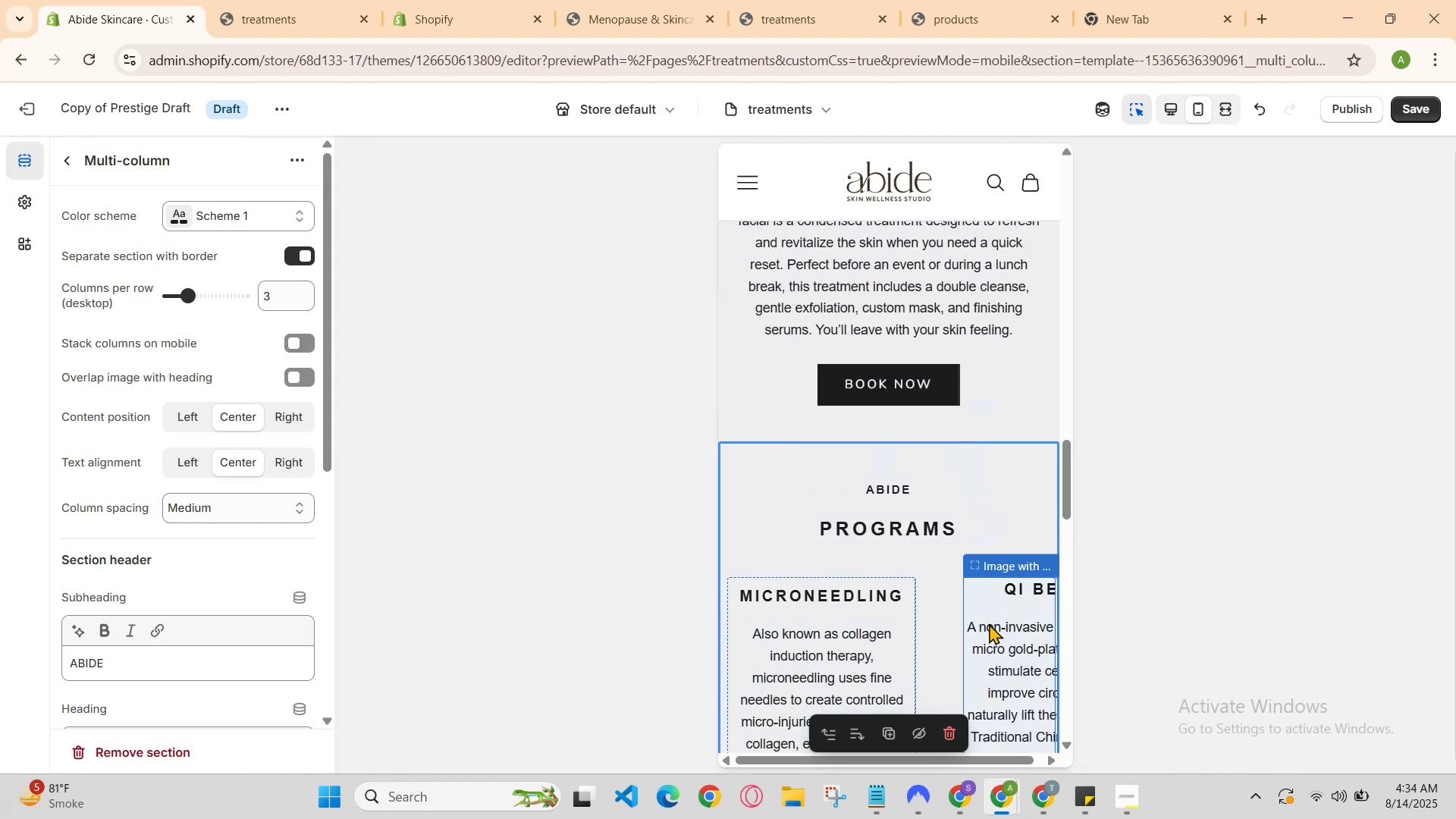 
scroll: coordinate [955, 625], scroll_direction: down, amount: 2.0
 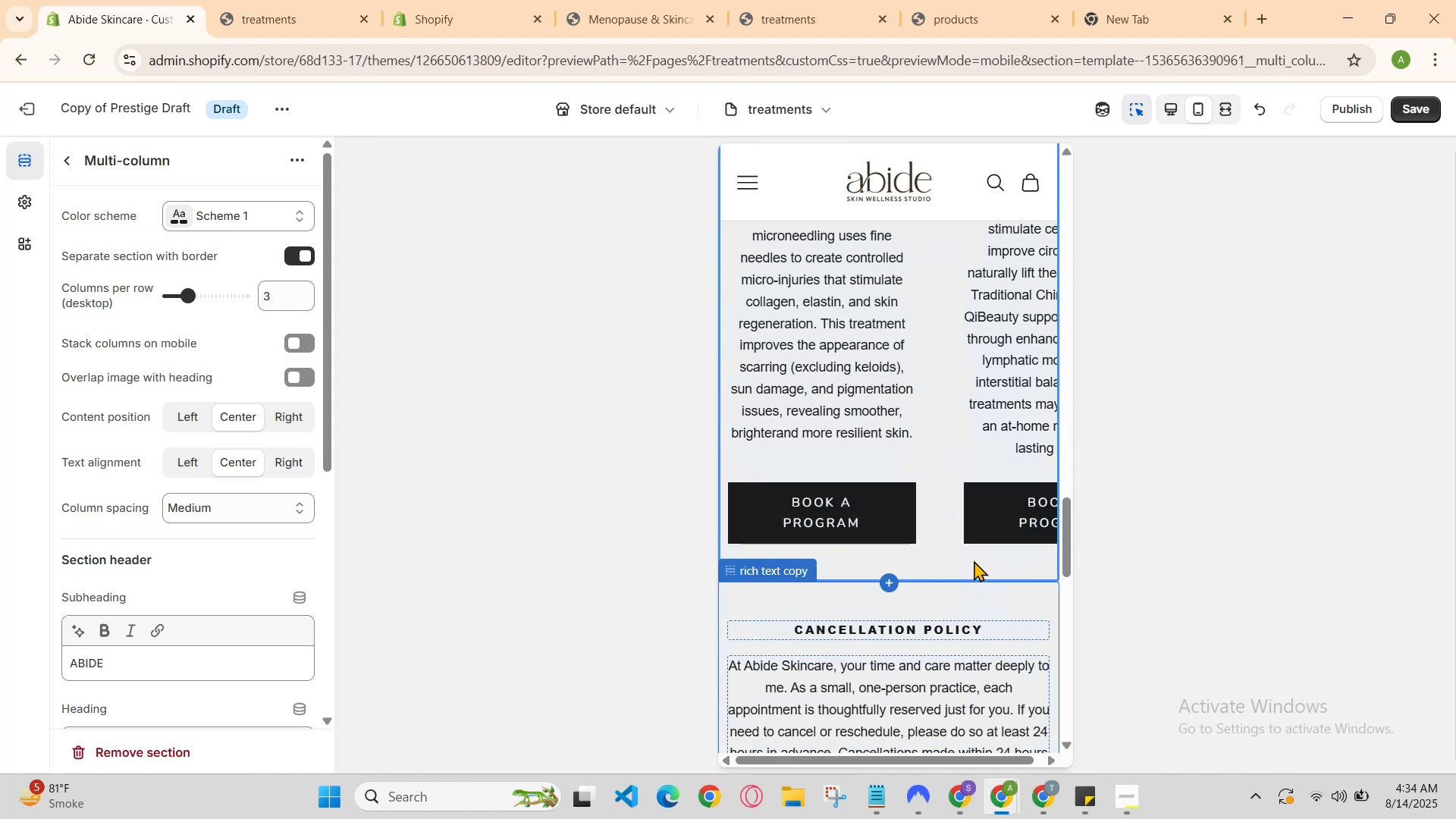 
scroll: coordinate [981, 472], scroll_direction: up, amount: 2.0
 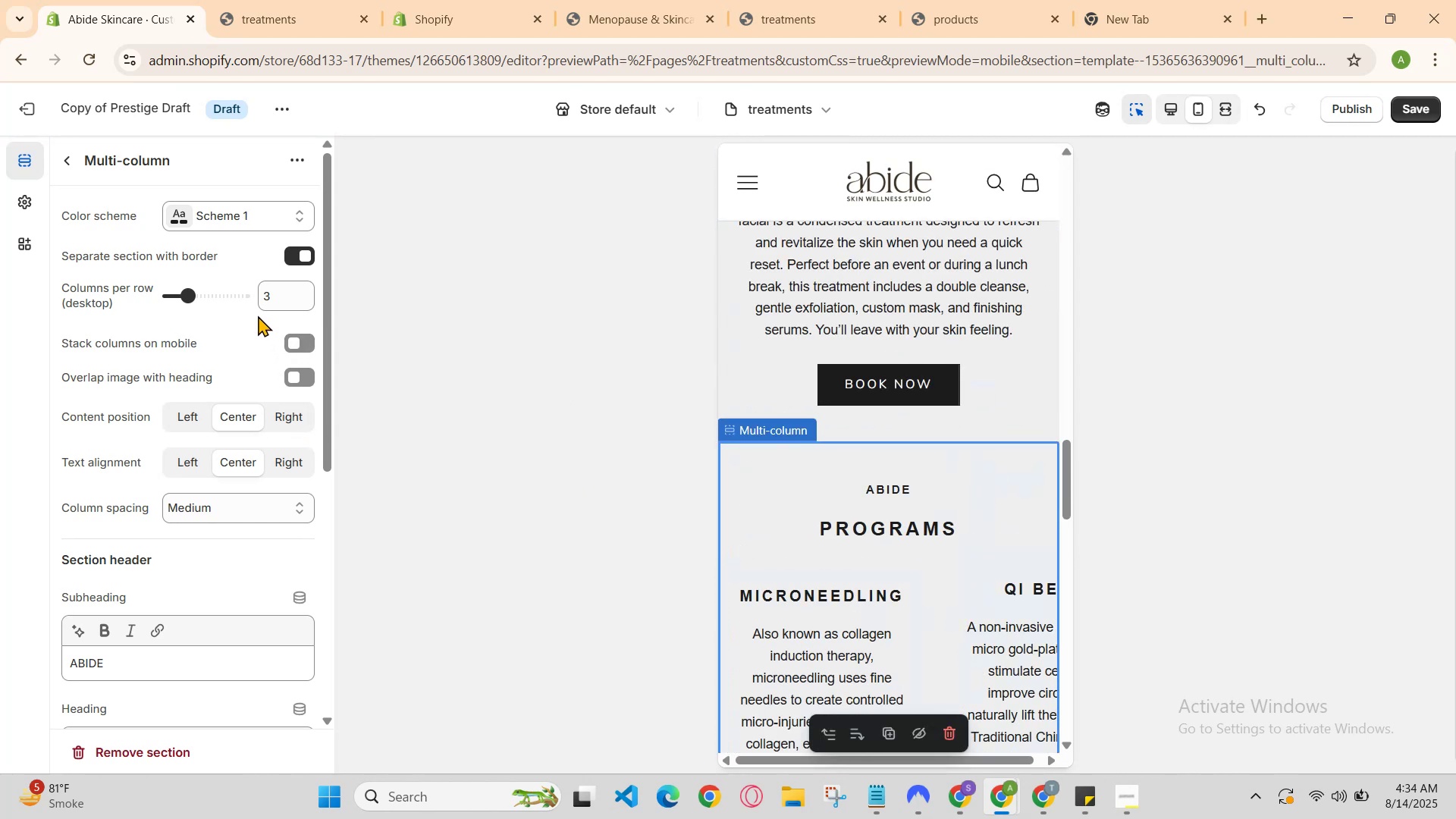 
left_click([268, 297])
 